 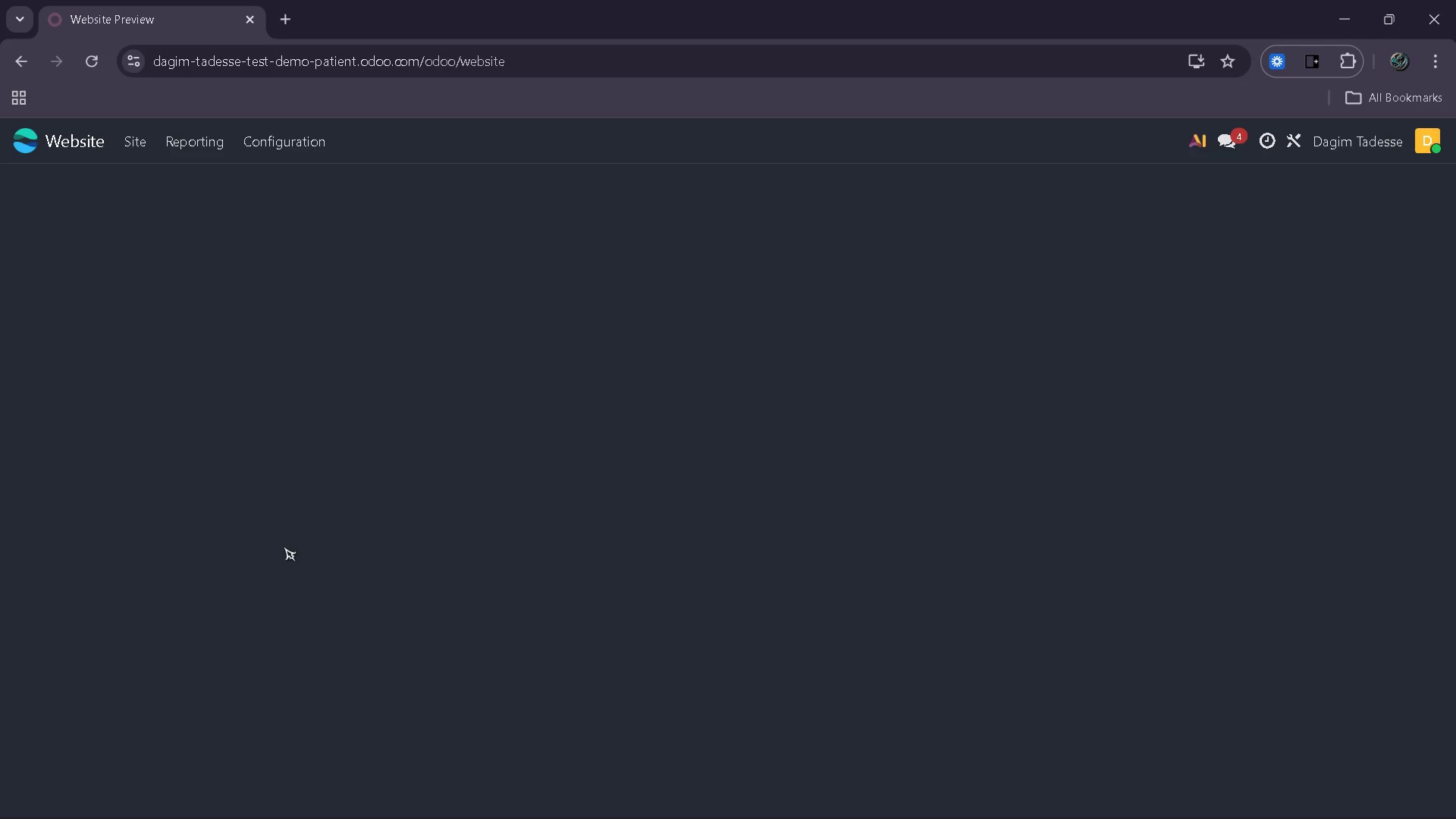 
left_click([1426, 143])
 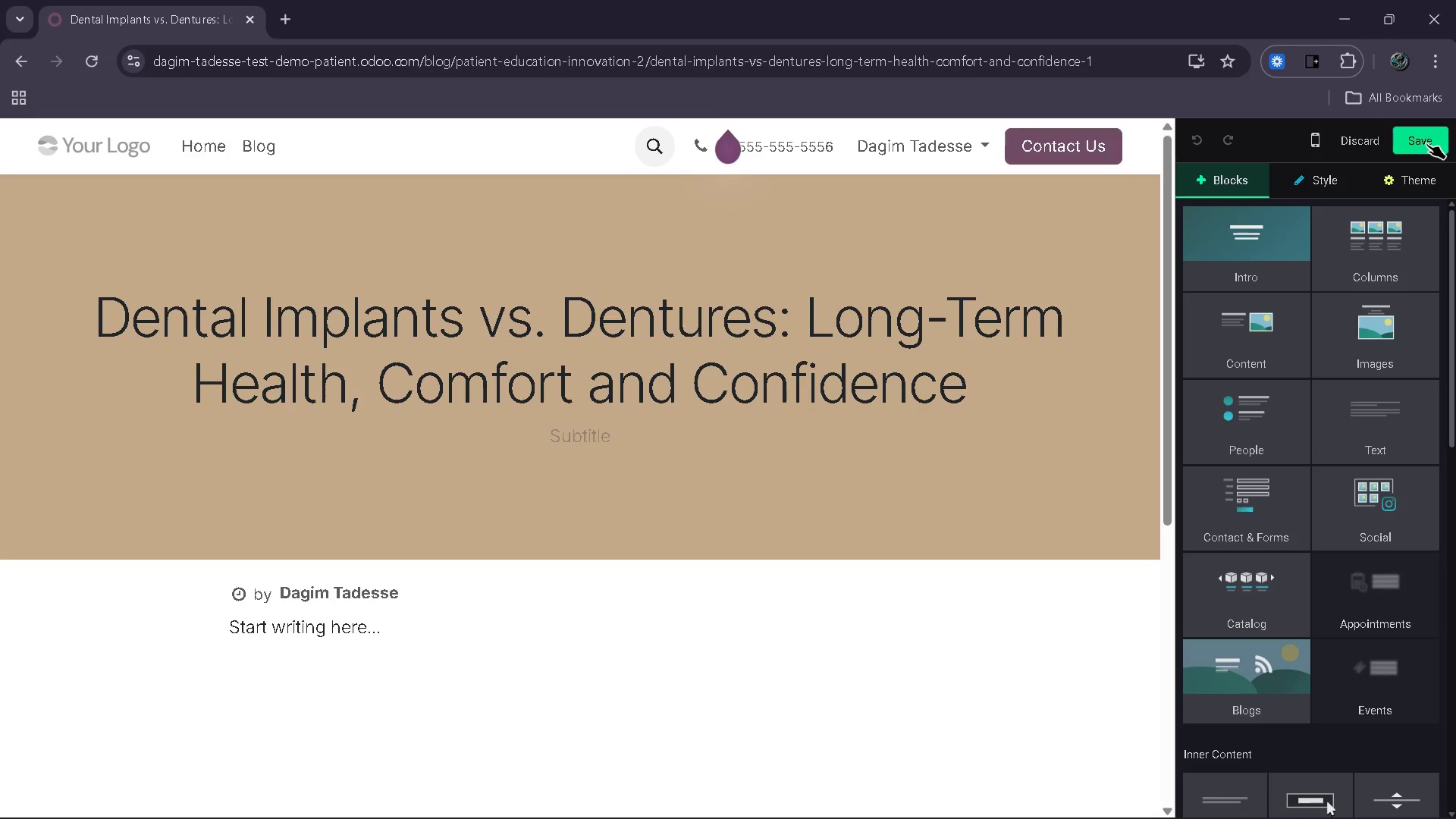 
wait(11.99)
 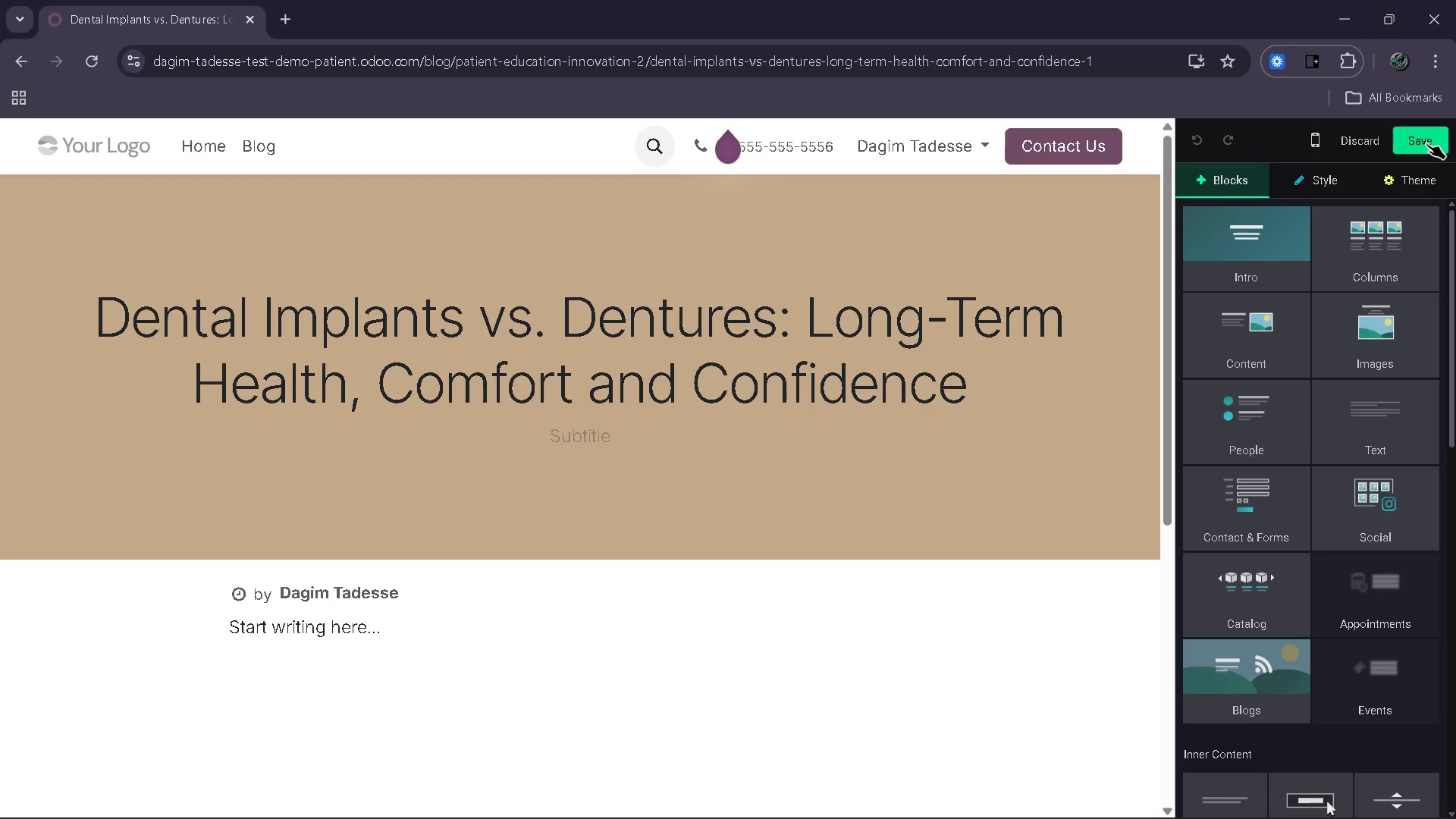 
left_click([1006, 500])
 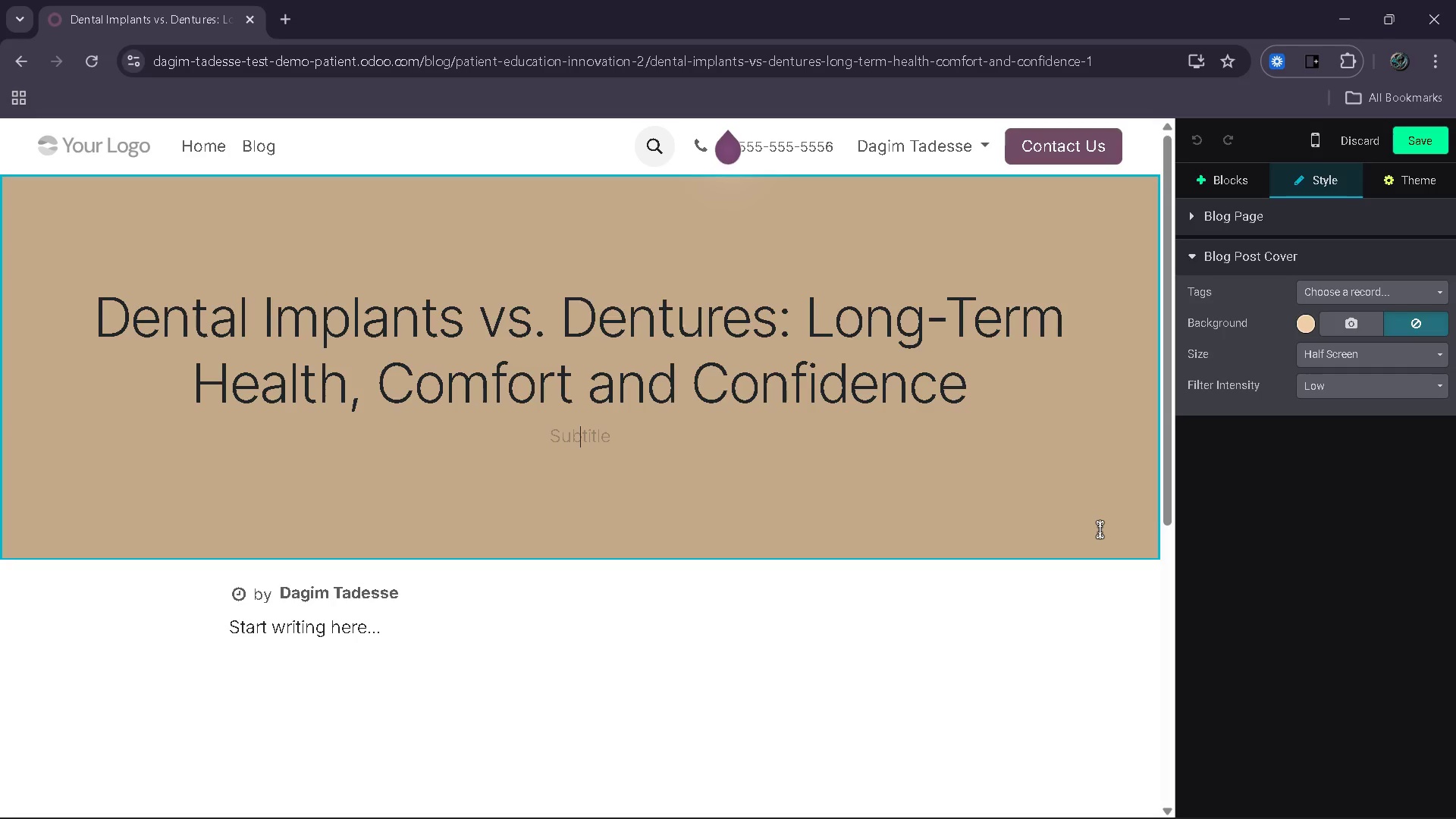 
wait(7.72)
 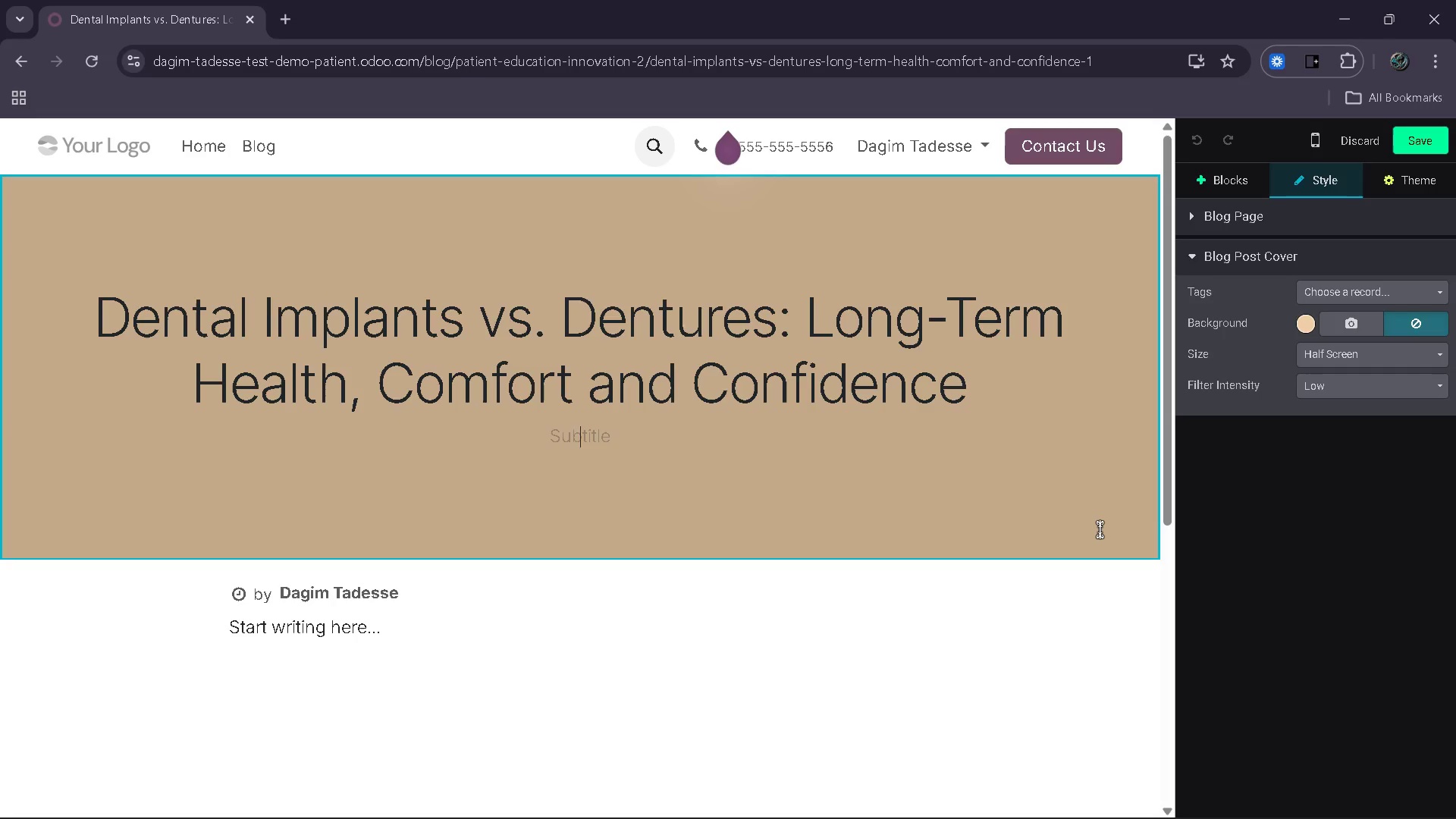 
left_click([1337, 322])
 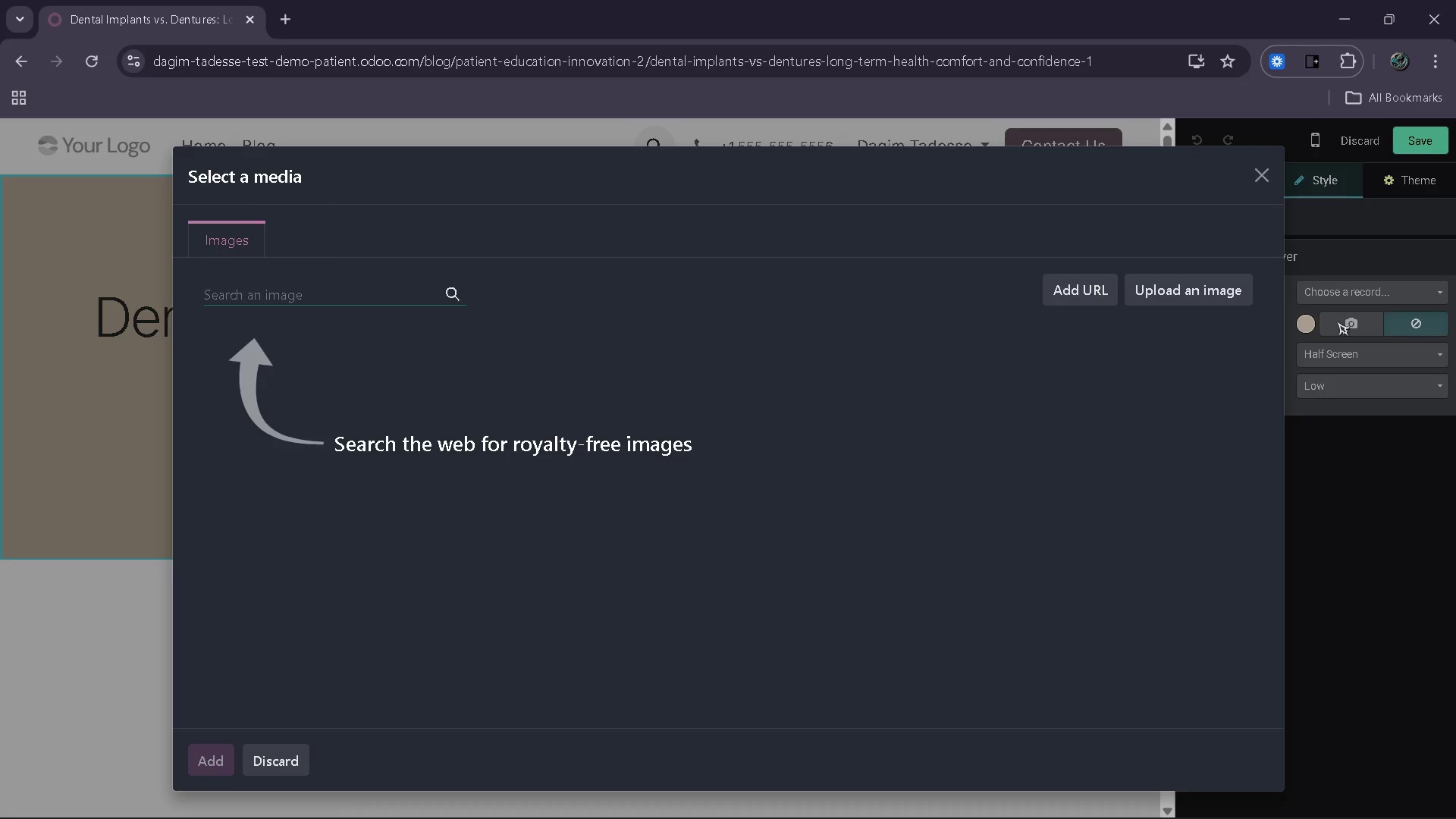 
type(dentist patient smile)
 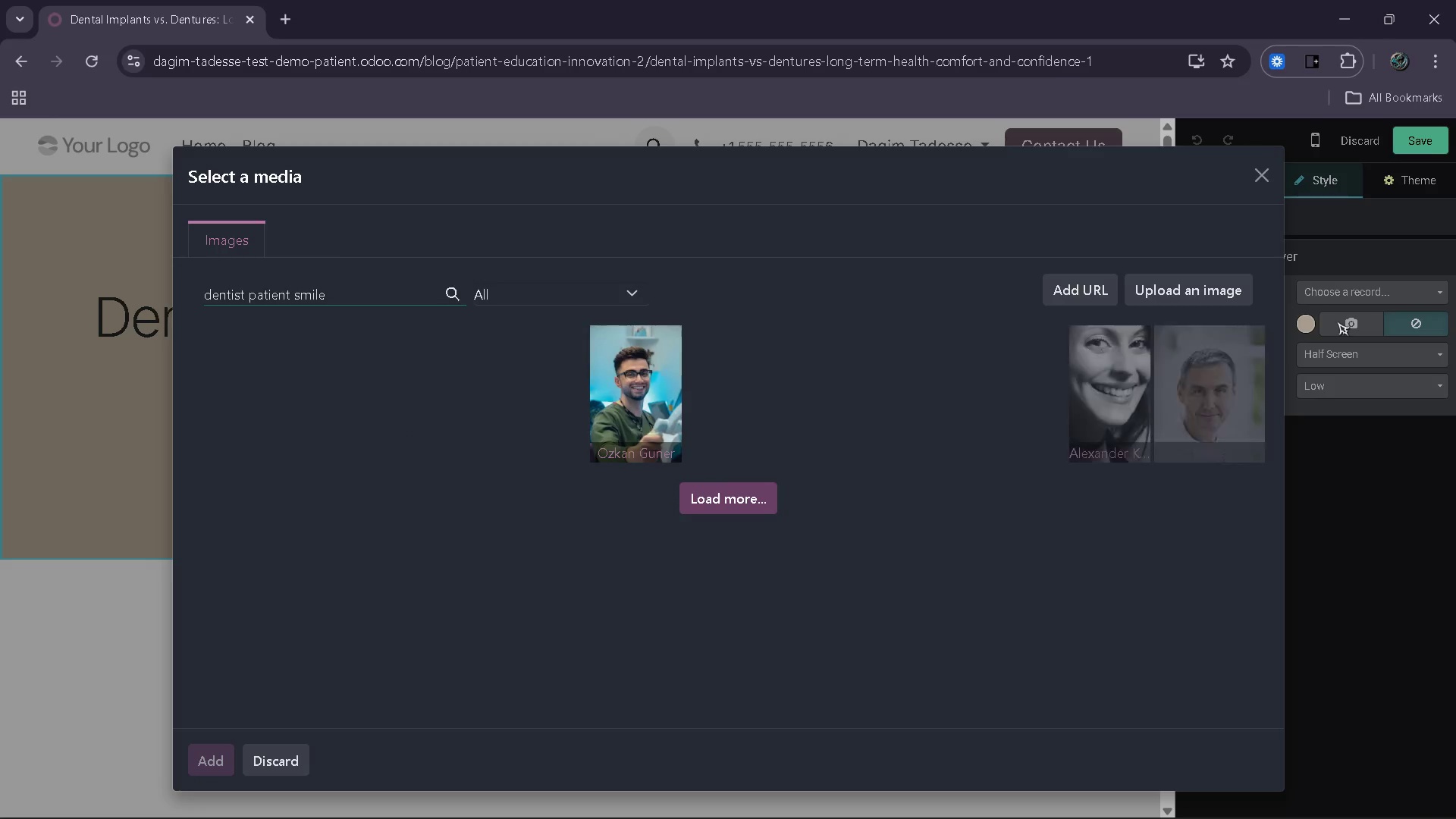 
wait(9.07)
 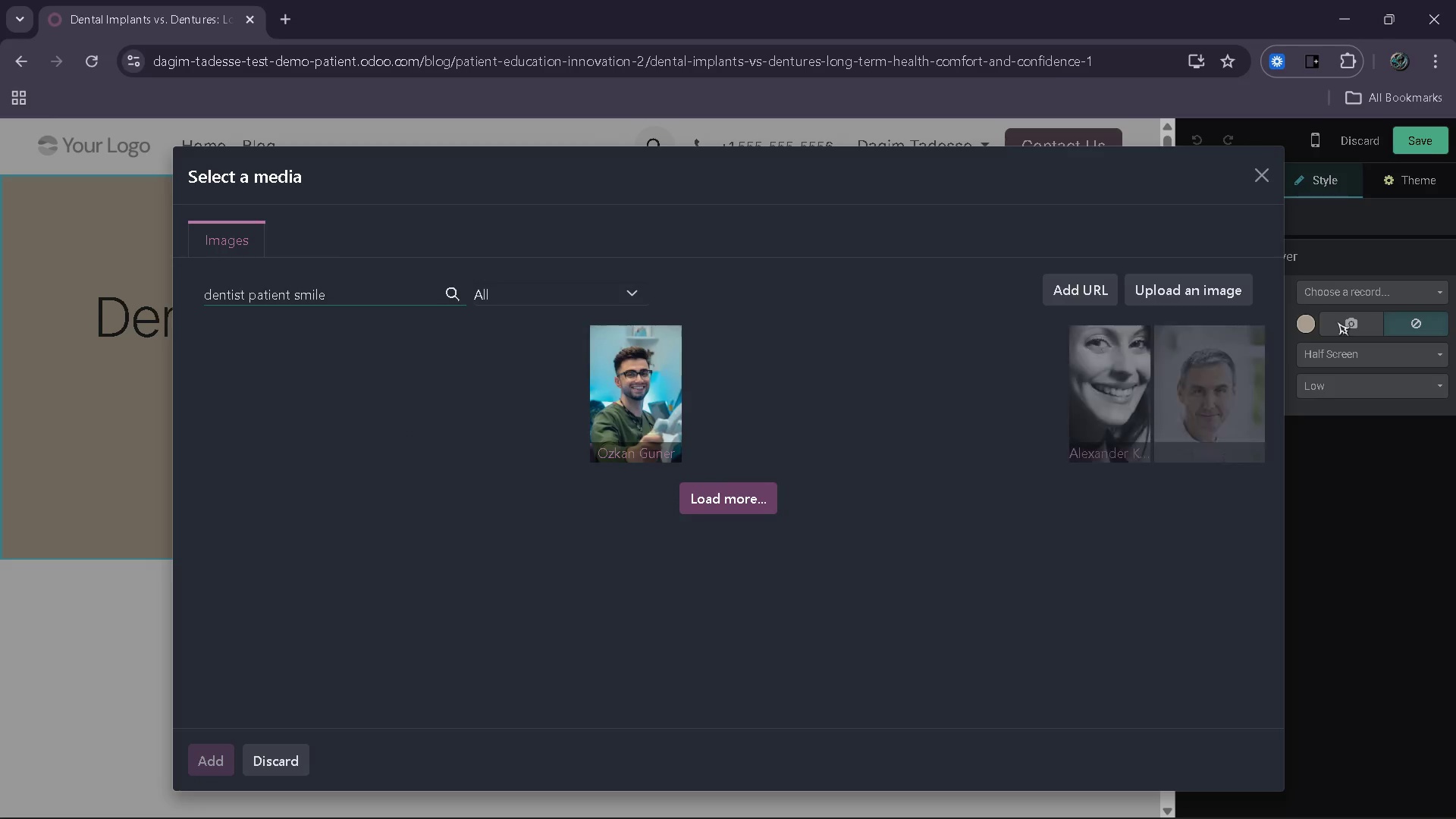 
mouse_move([807, 485])
 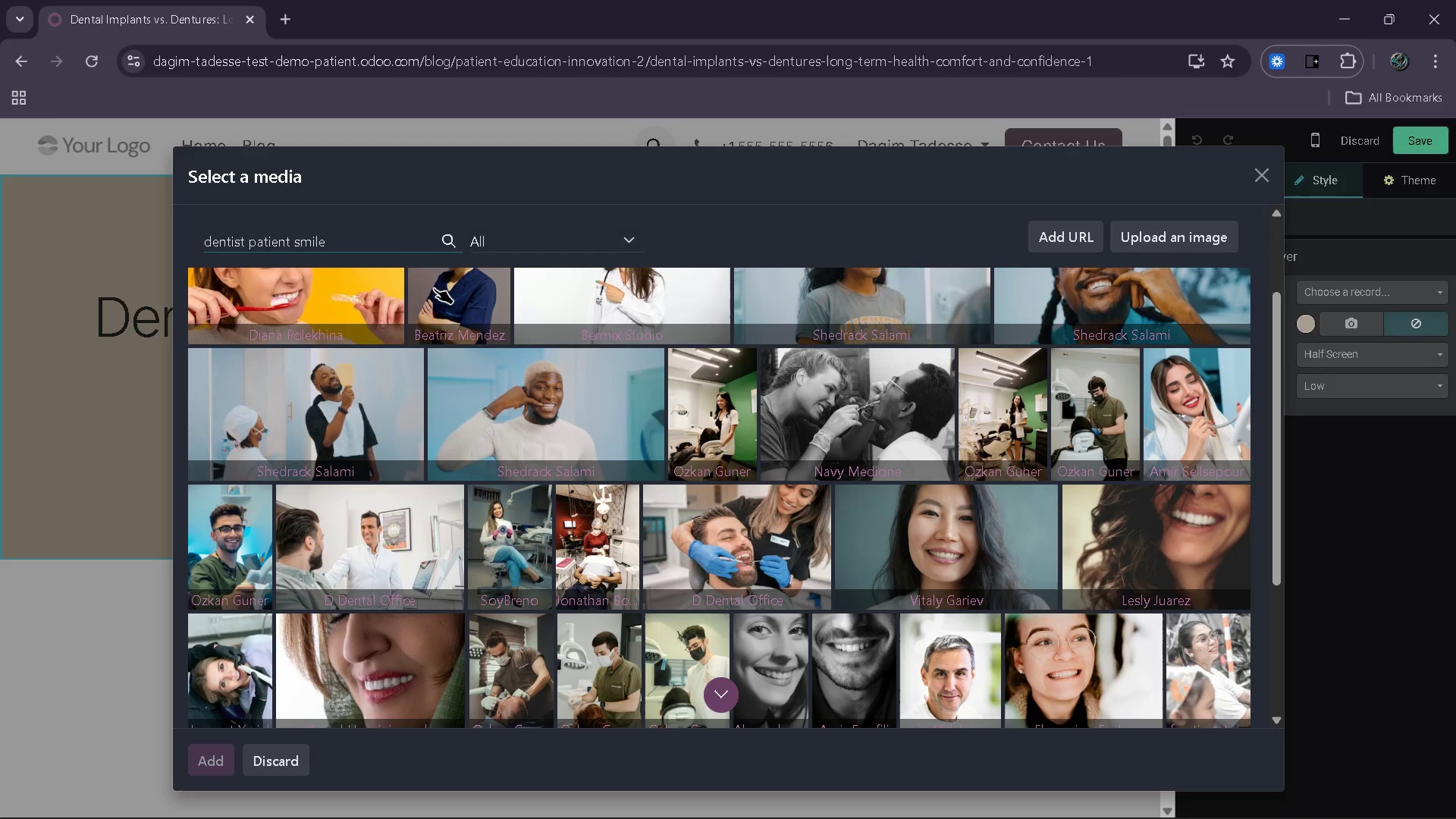 
type( clinid)
key(Backspace)
type(c)
 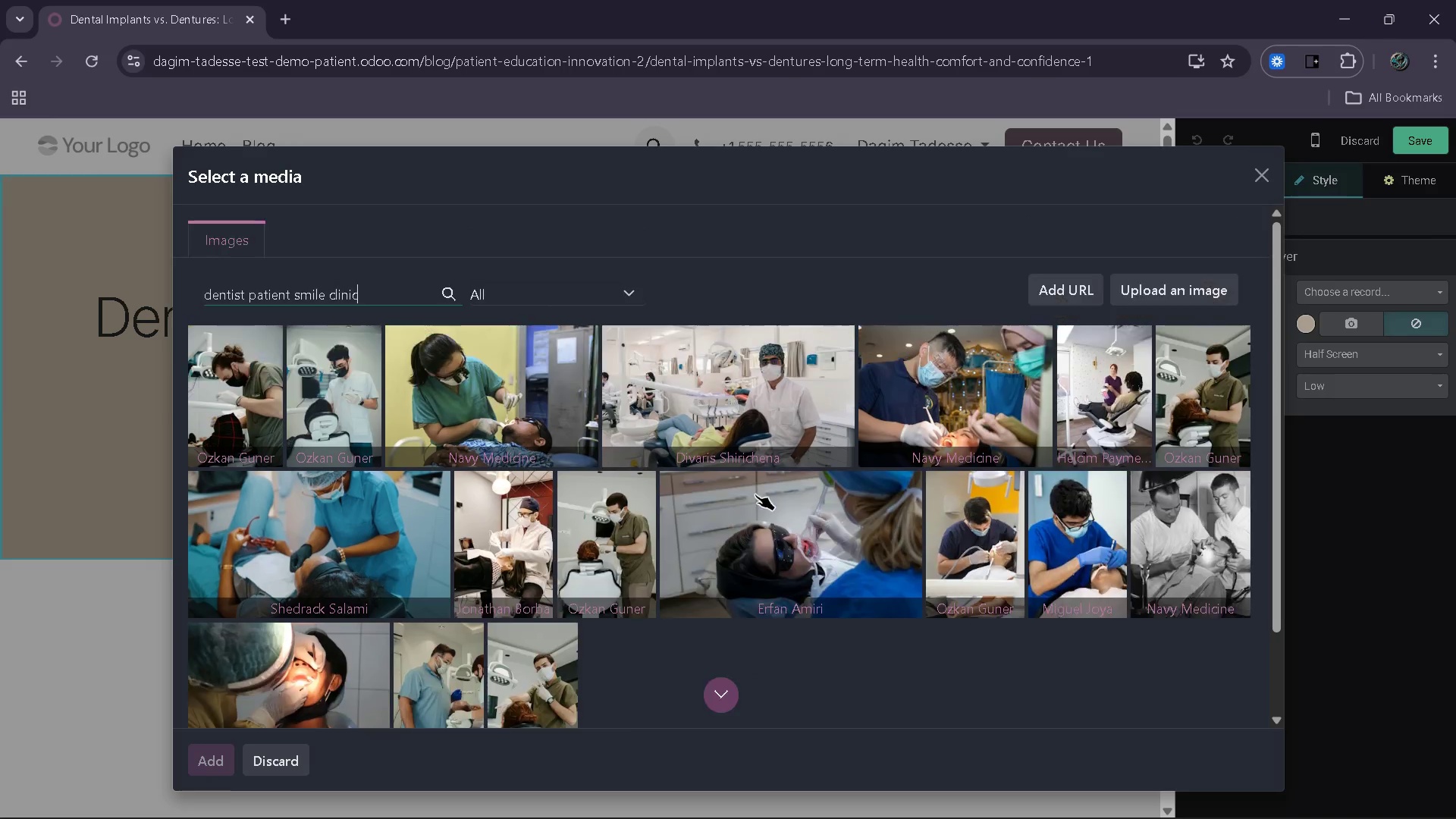 
wait(18.28)
 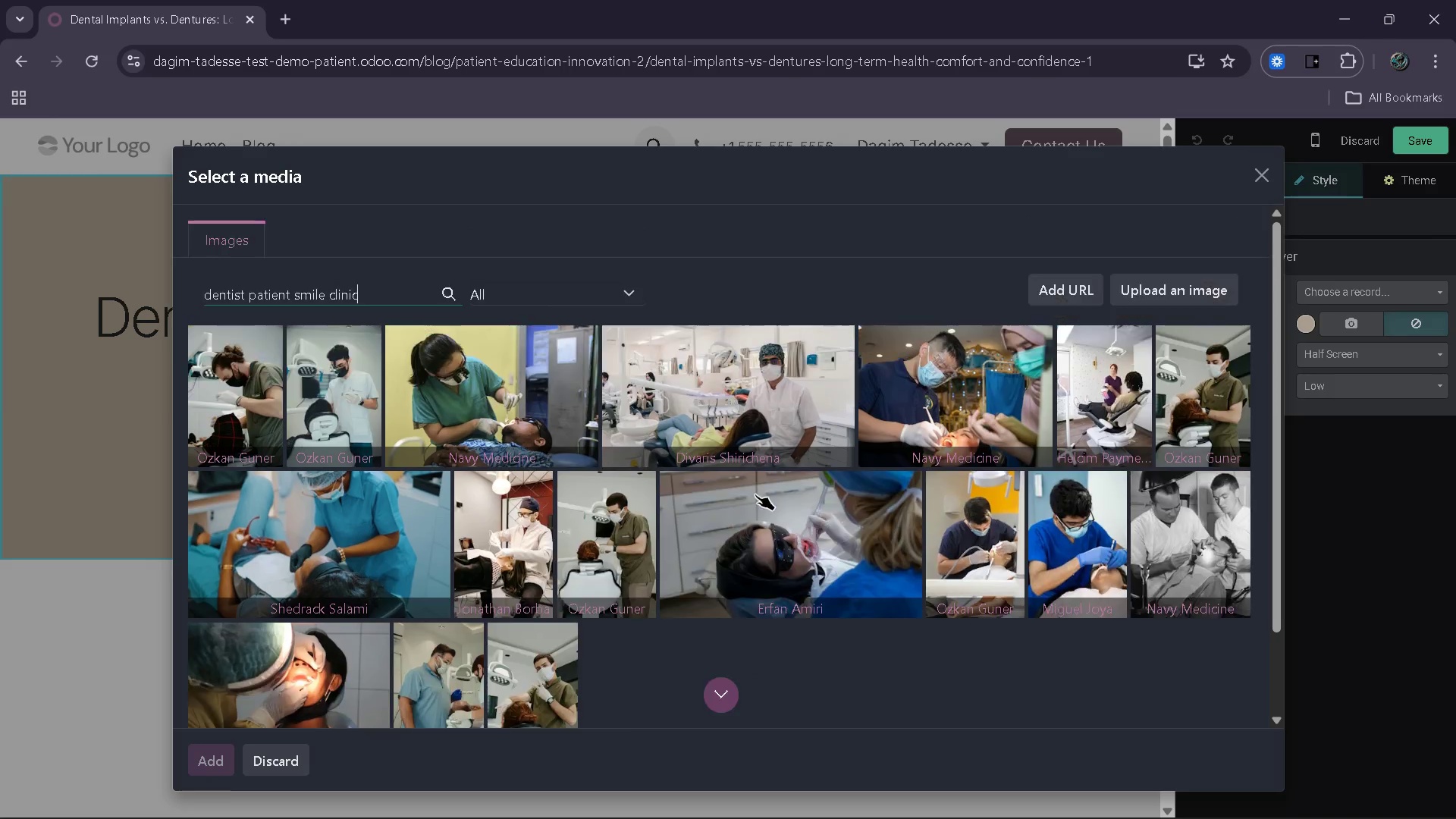 
key(Backspace)
key(Backspace)
key(Backspace)
key(Backspace)
key(Backspace)
key(Backspace)
key(Backspace)
type(modern)
 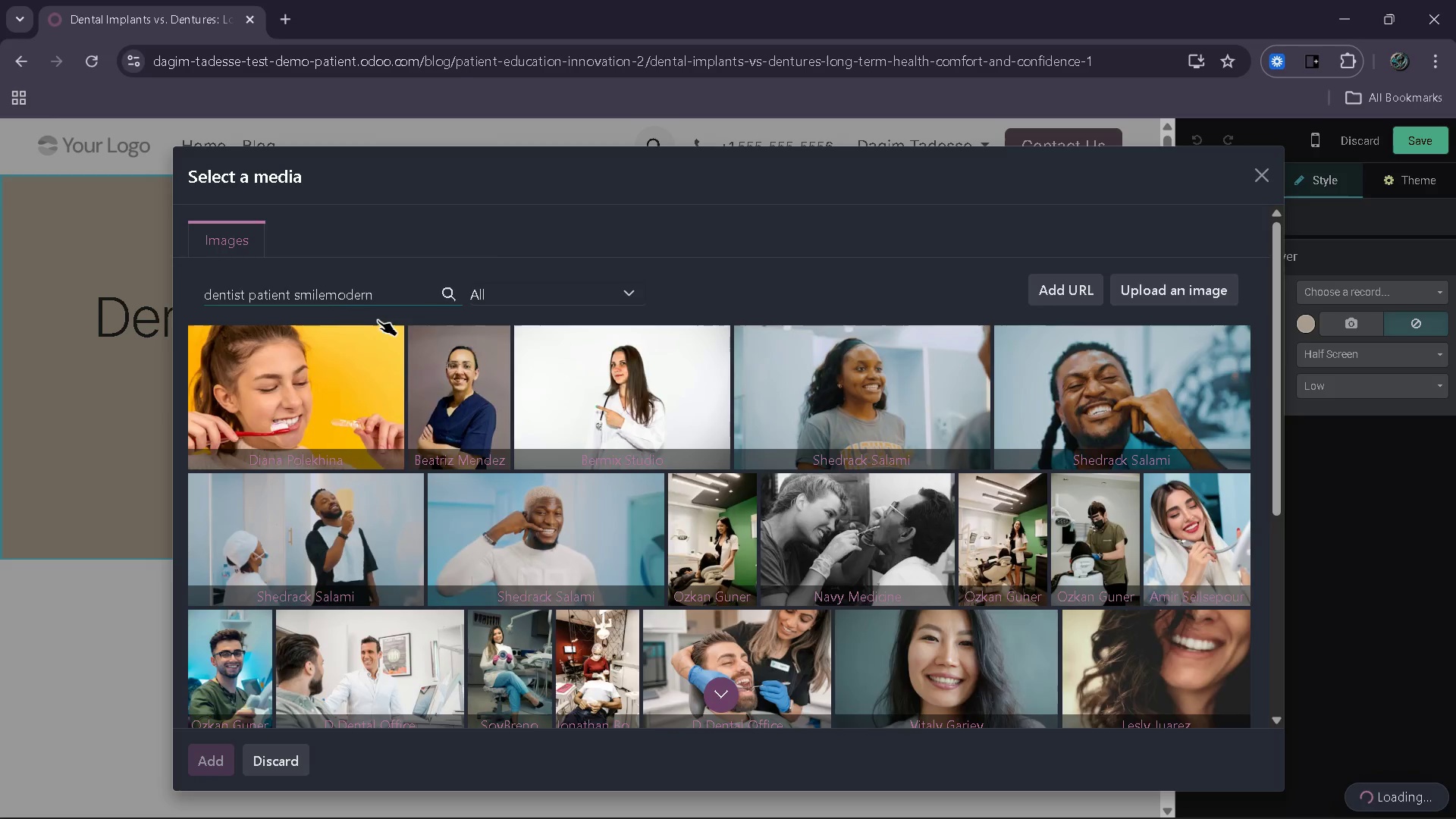 
left_click([326, 296])
 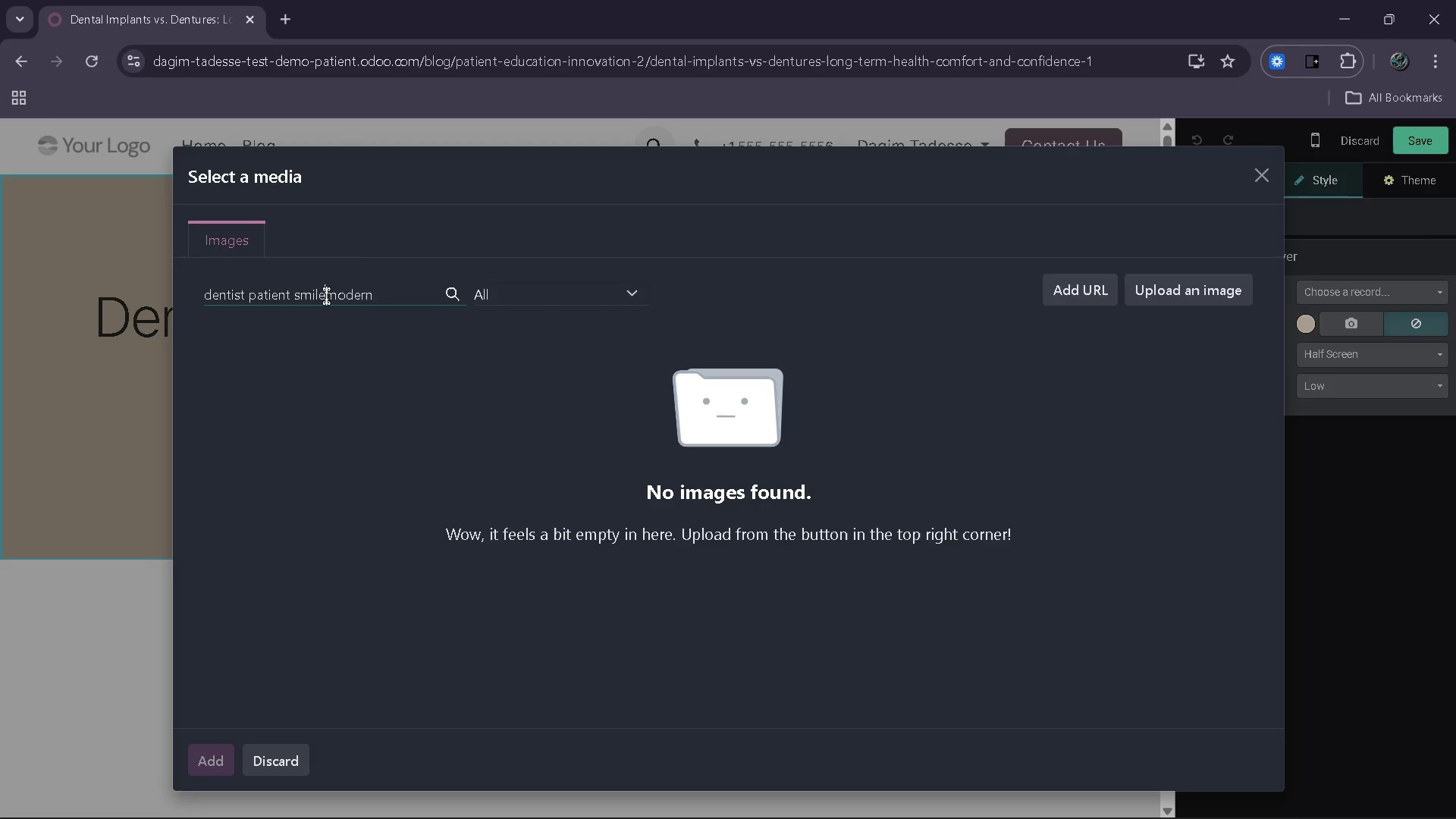 
key(Space)
 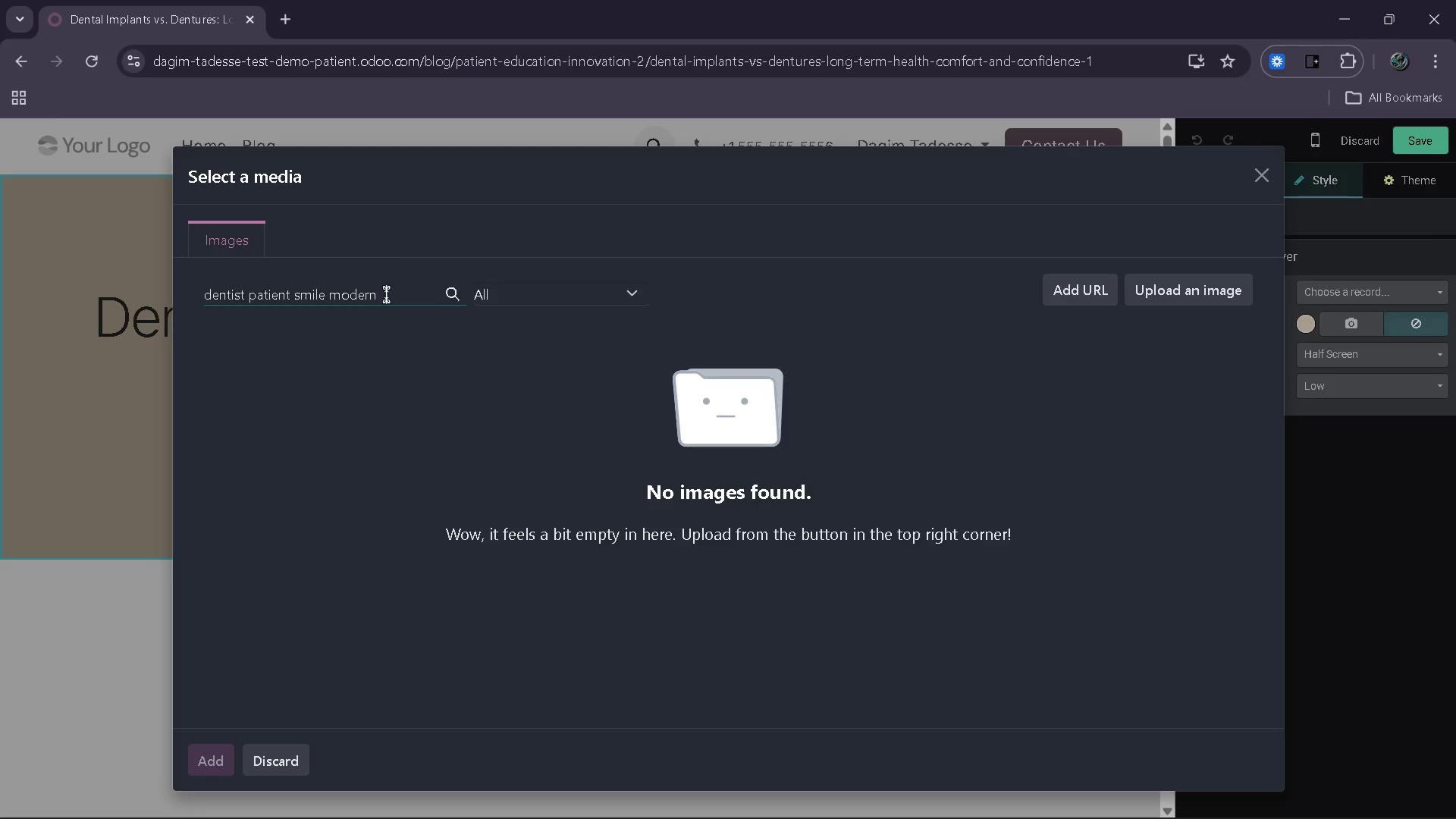 
left_click([388, 294])
 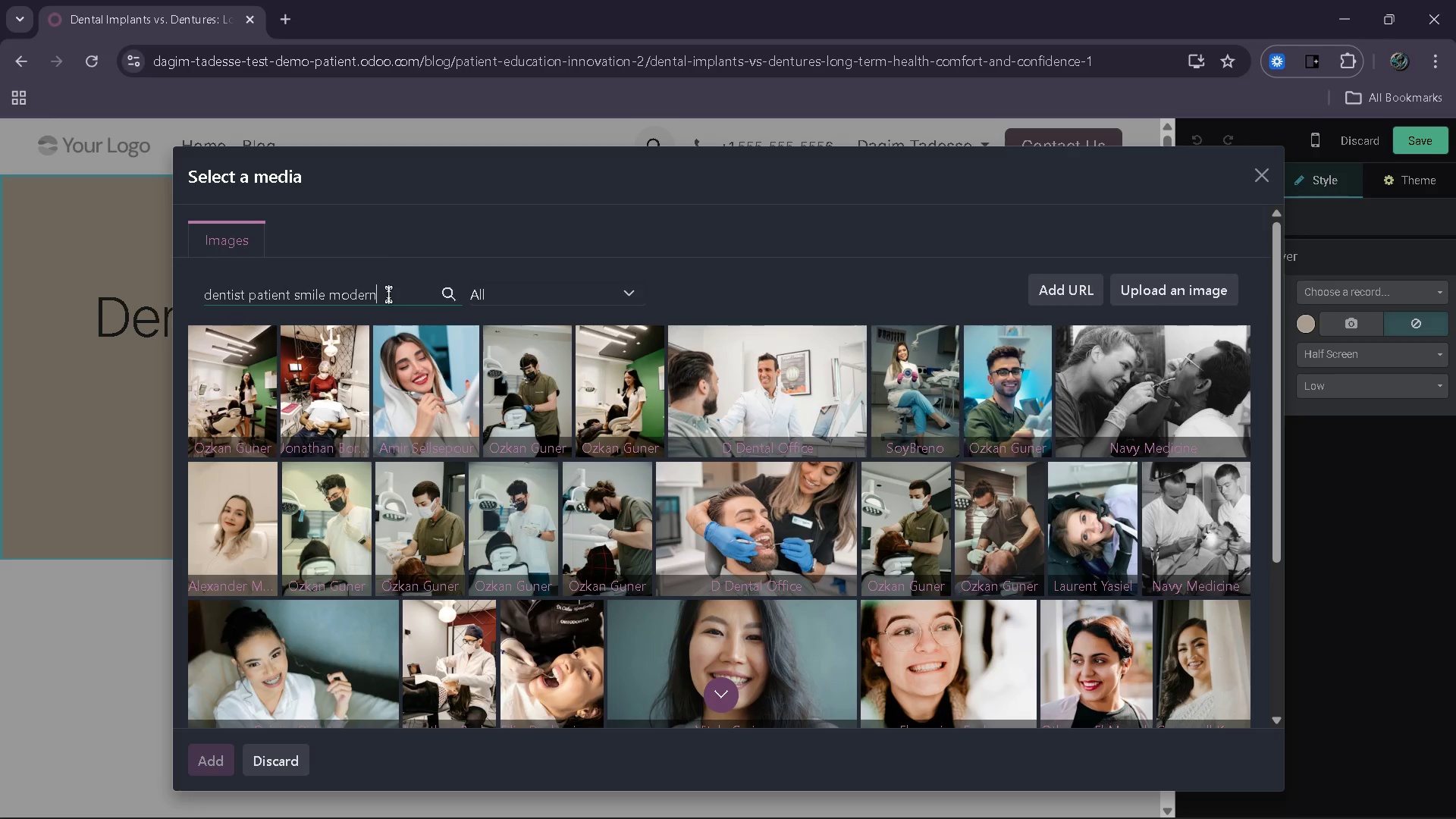 
wait(15.92)
 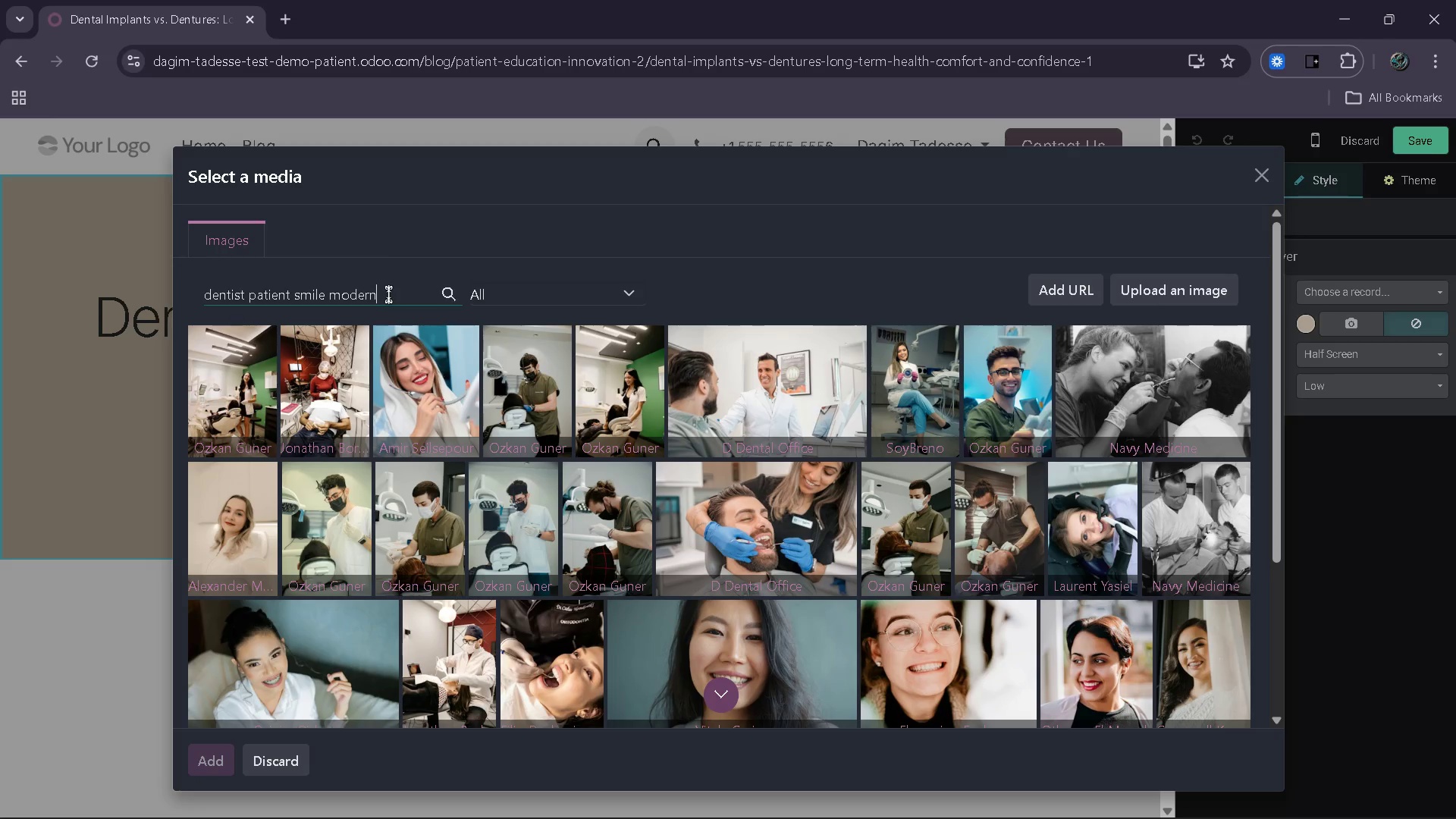 
left_click([757, 552])
 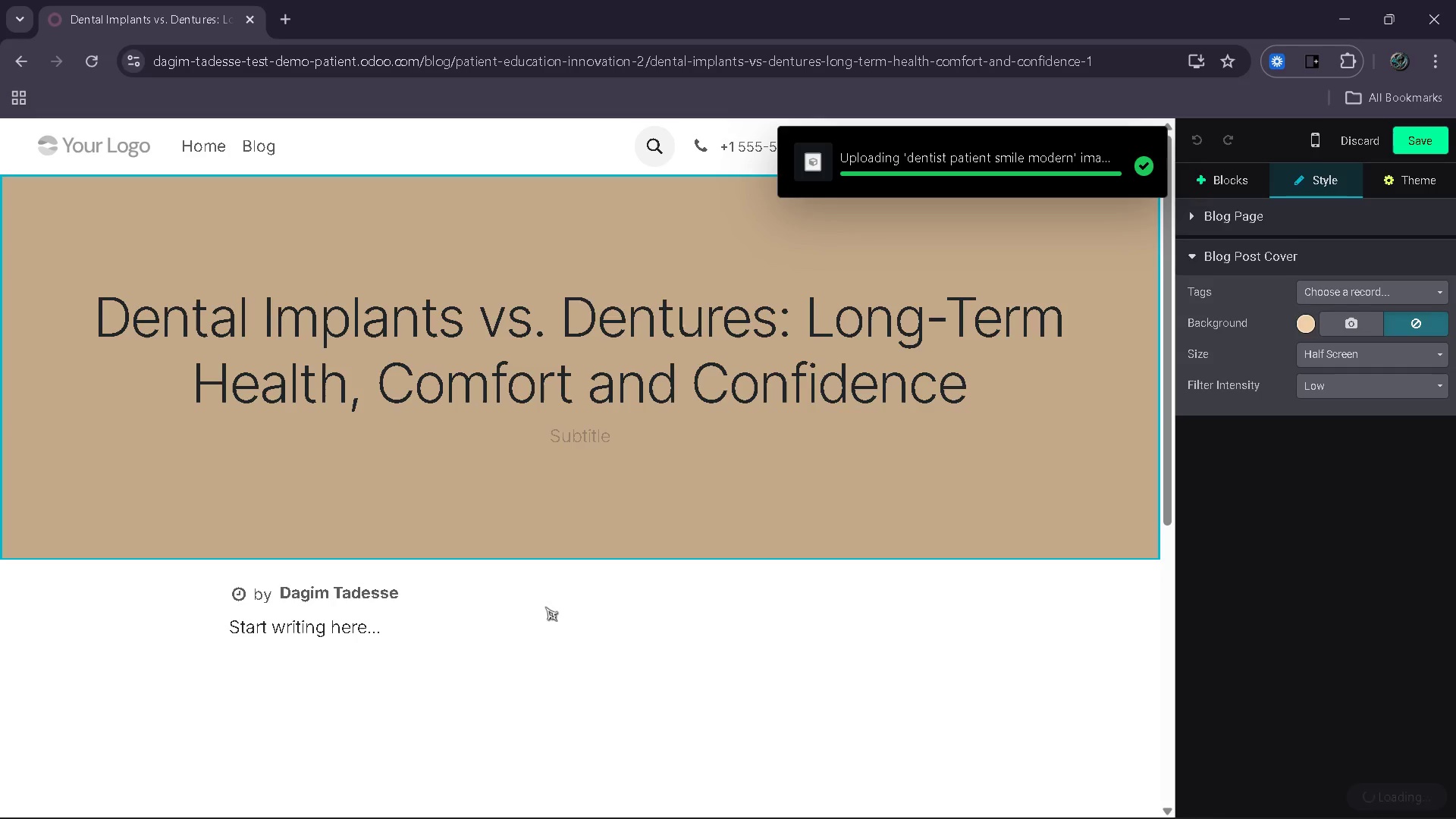 
left_click_drag(start_coordinate=[403, 629], to_coordinate=[229, 632])
 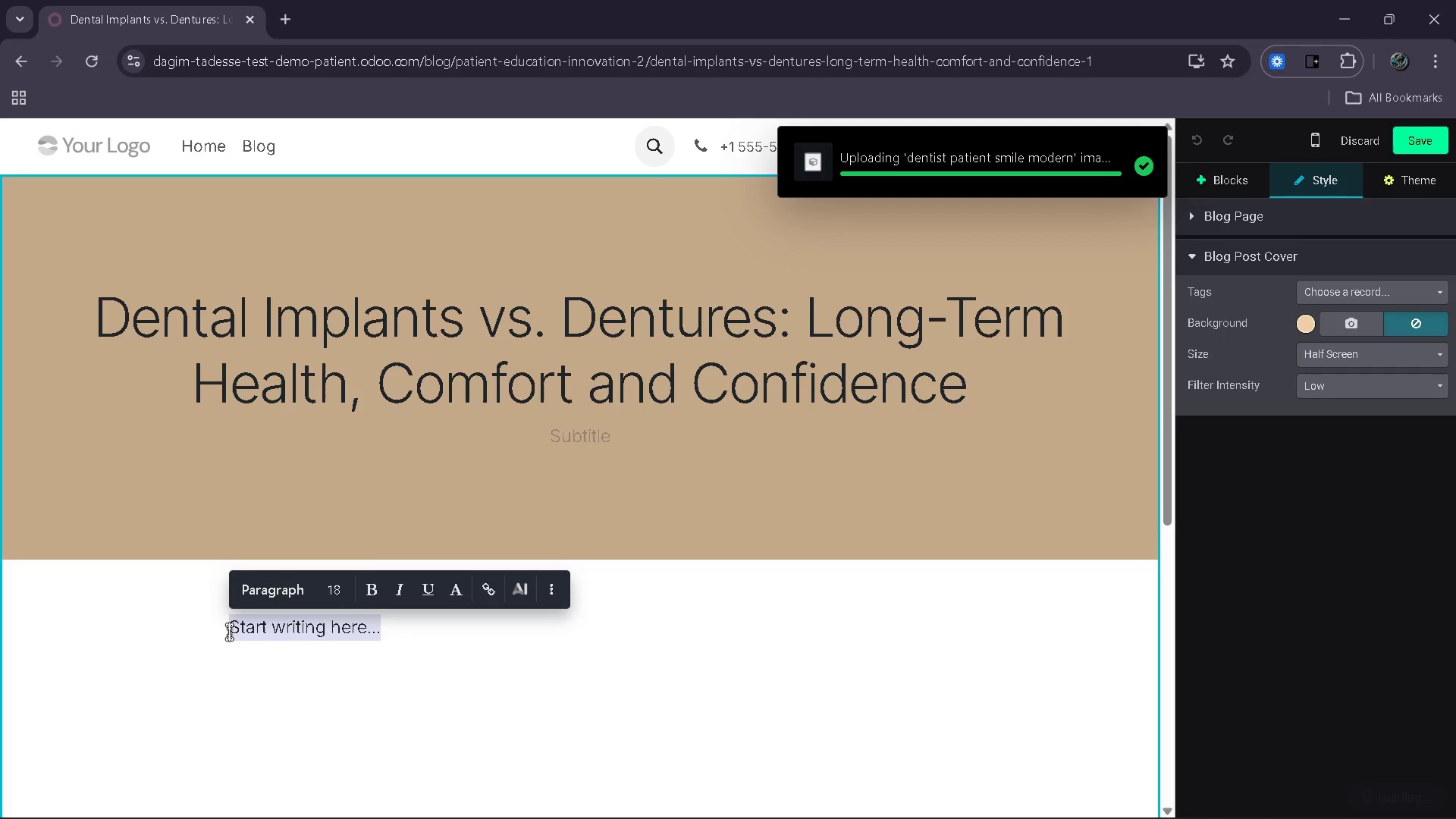 
type(D dental office)
 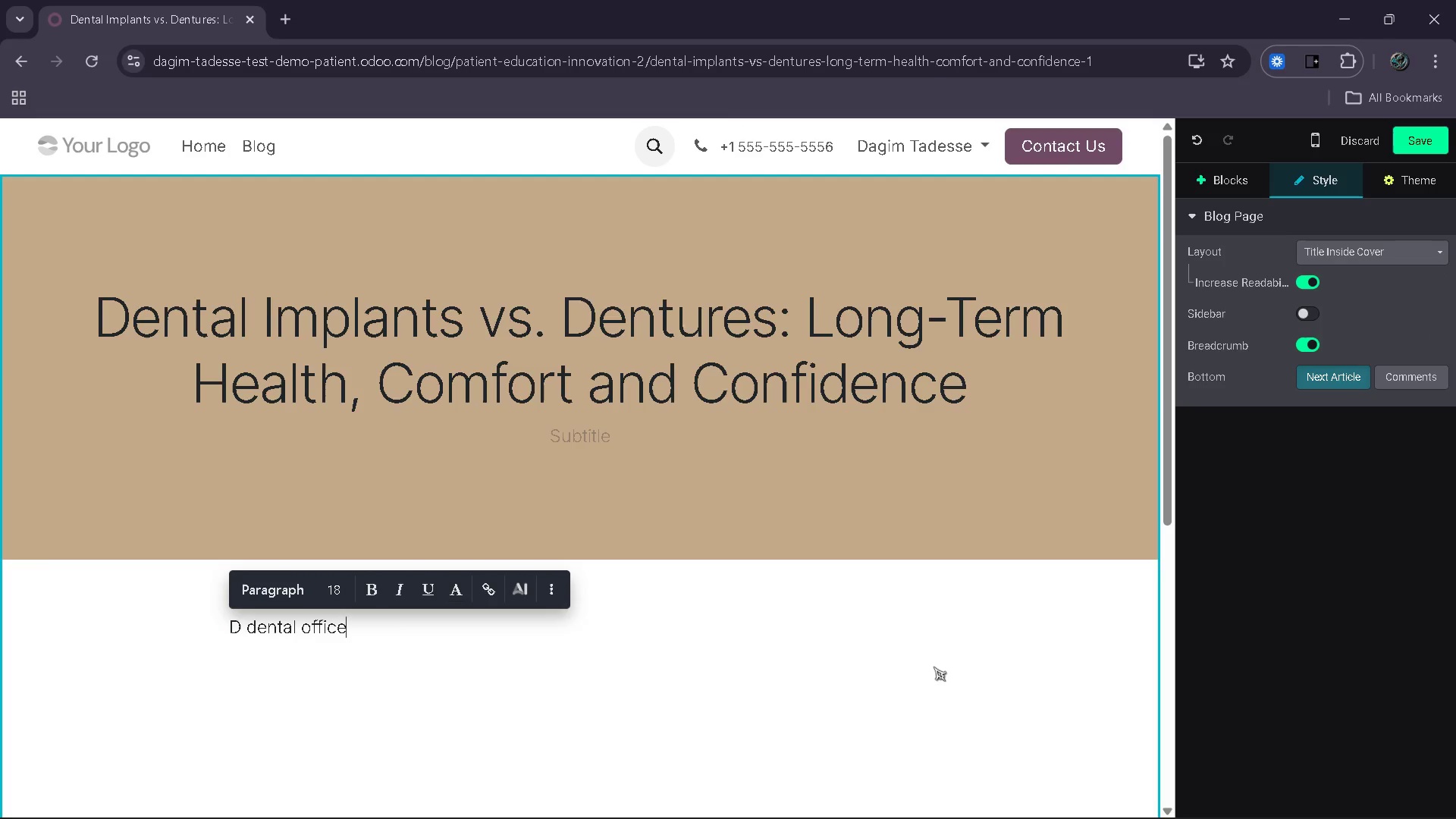 
wait(9.24)
 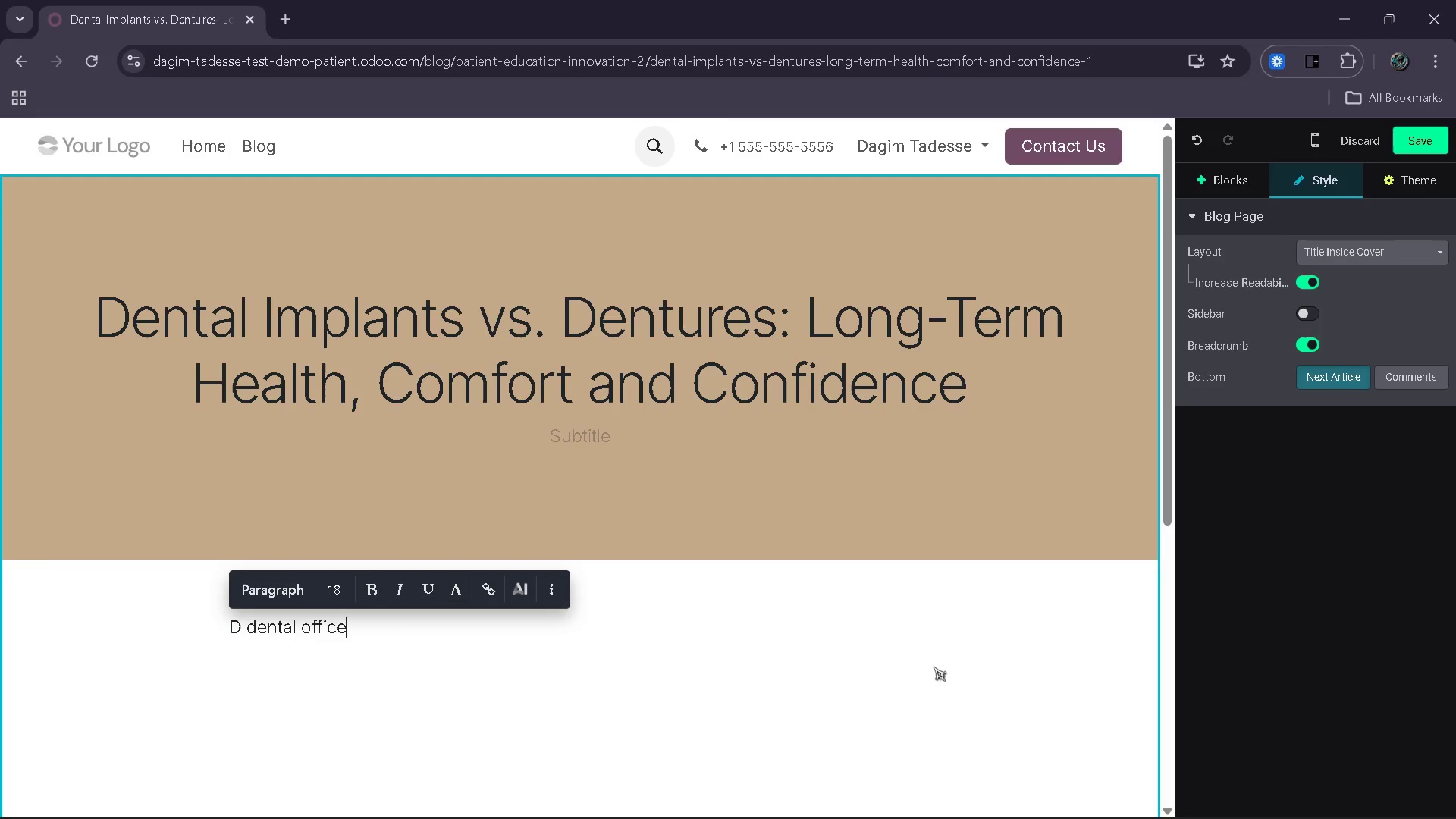 
left_click([1046, 413])
 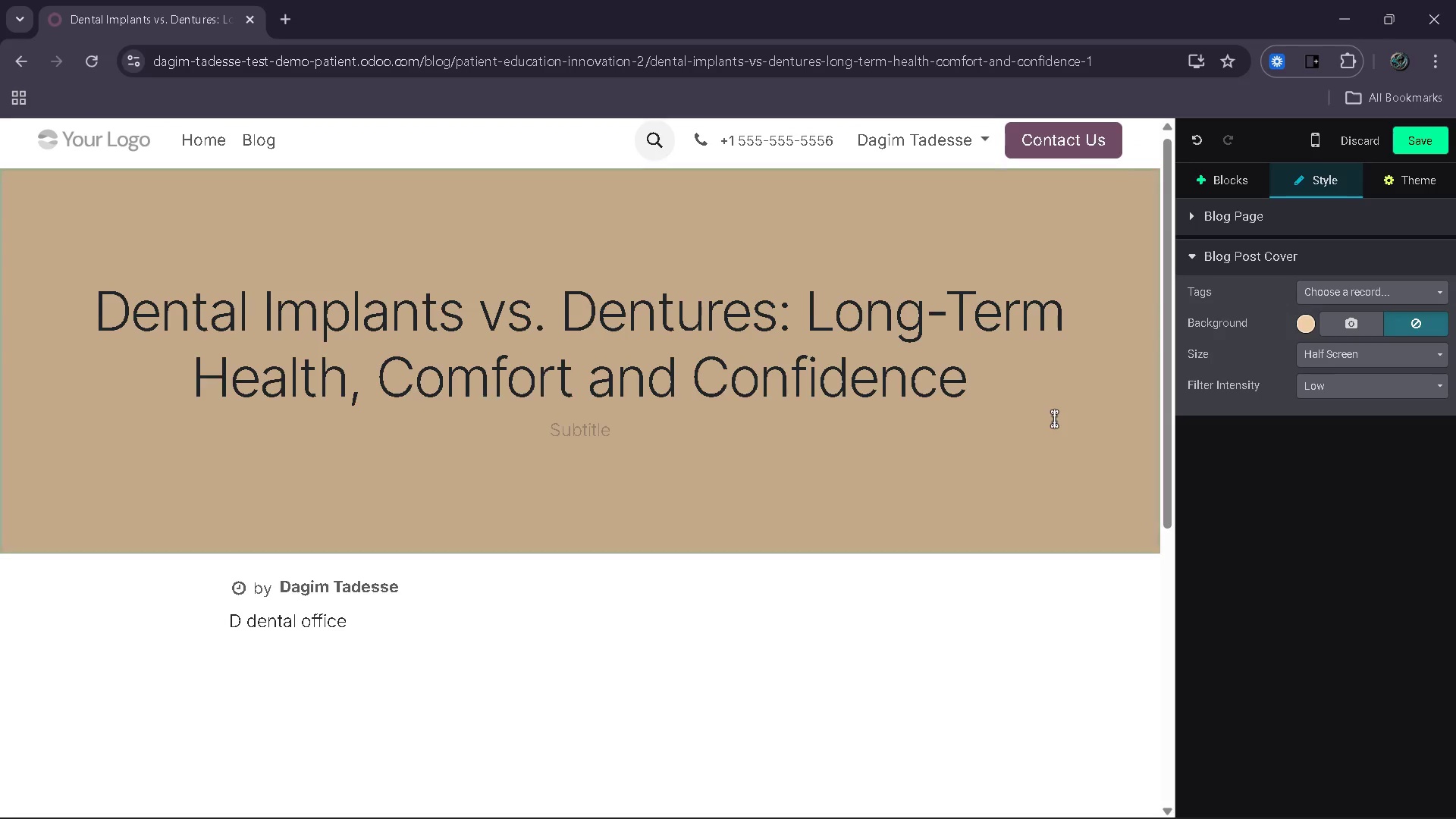 
wait(10.06)
 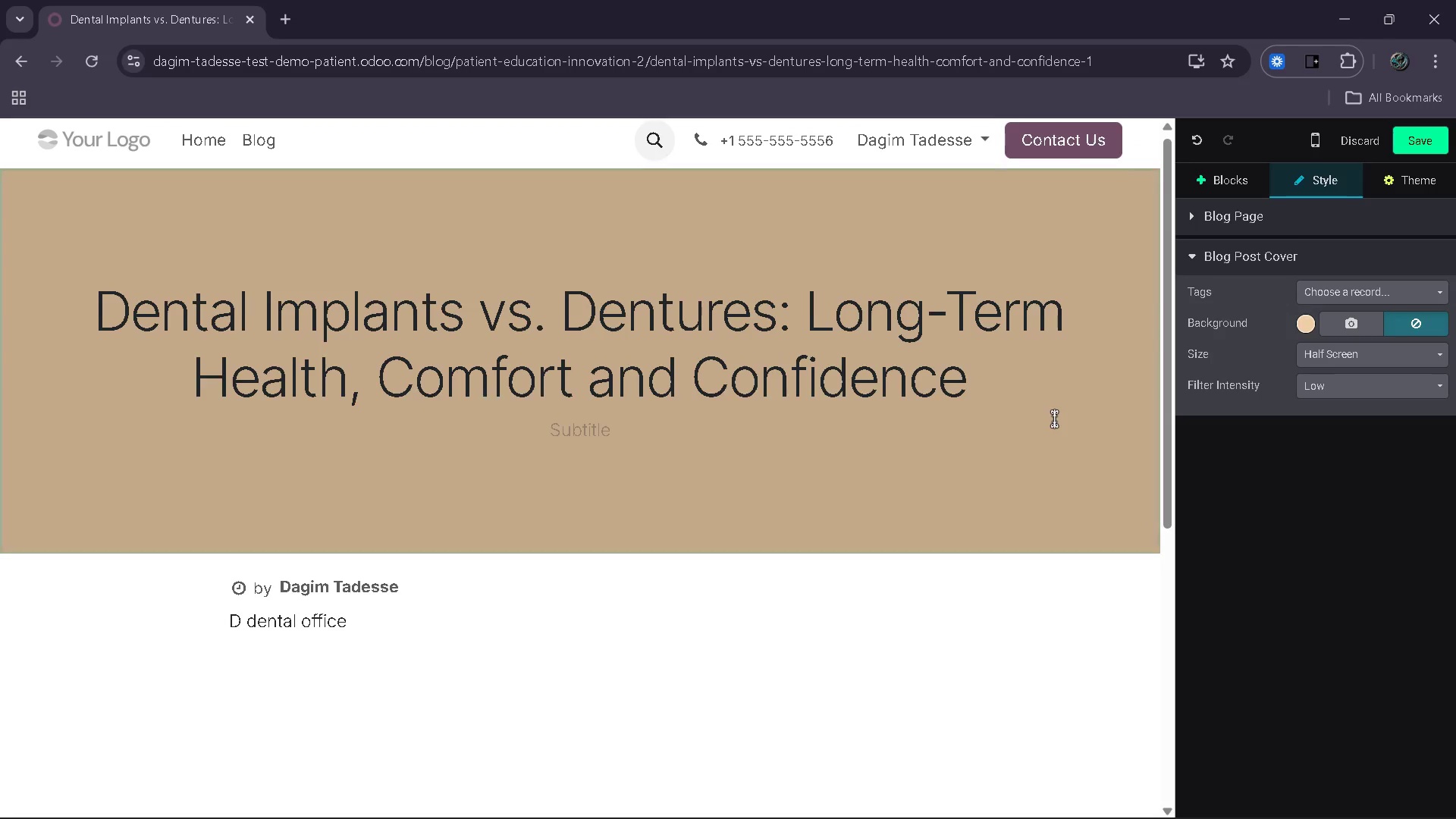 
left_click([1350, 322])
 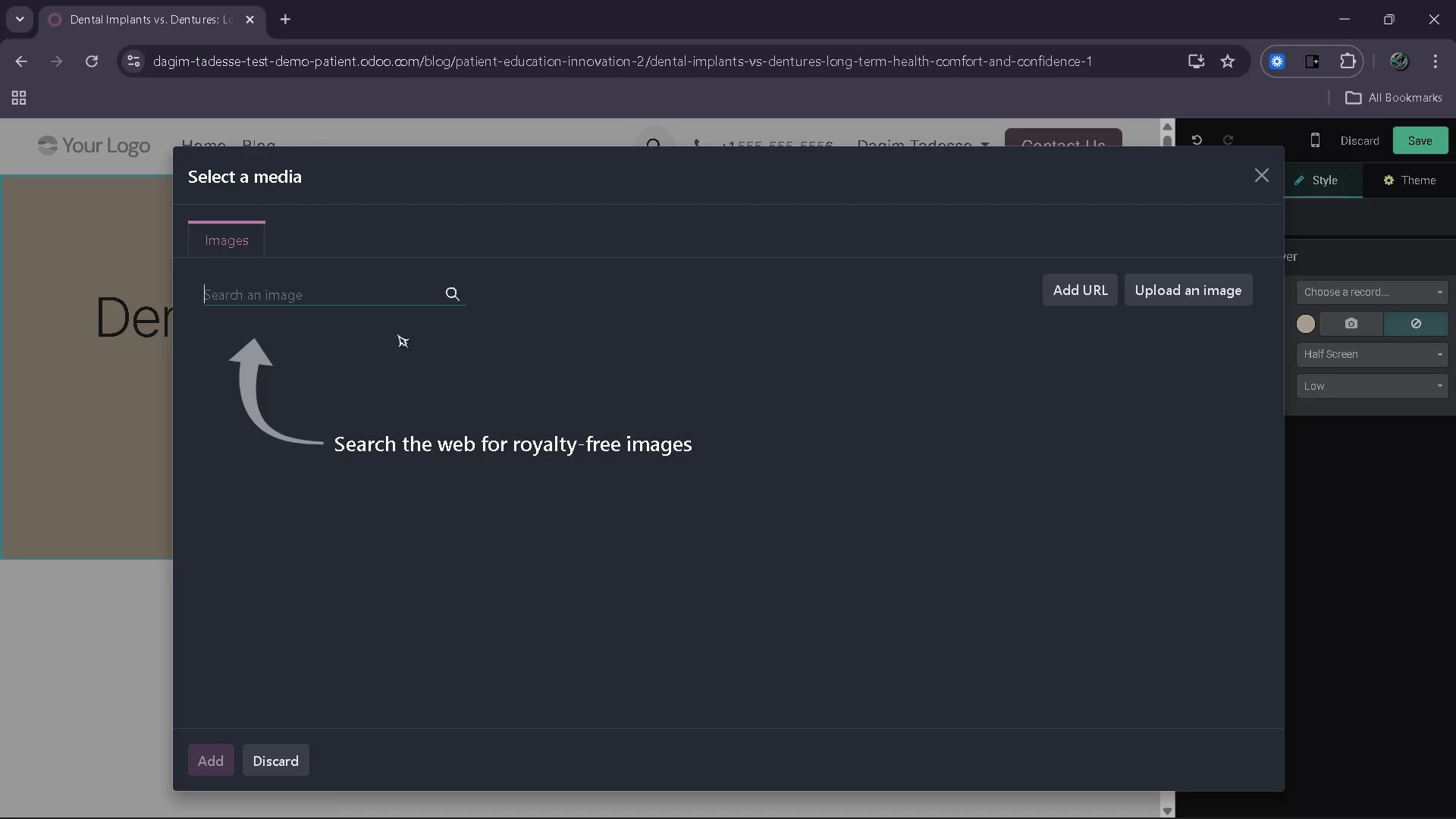 
left_click([382, 293])
 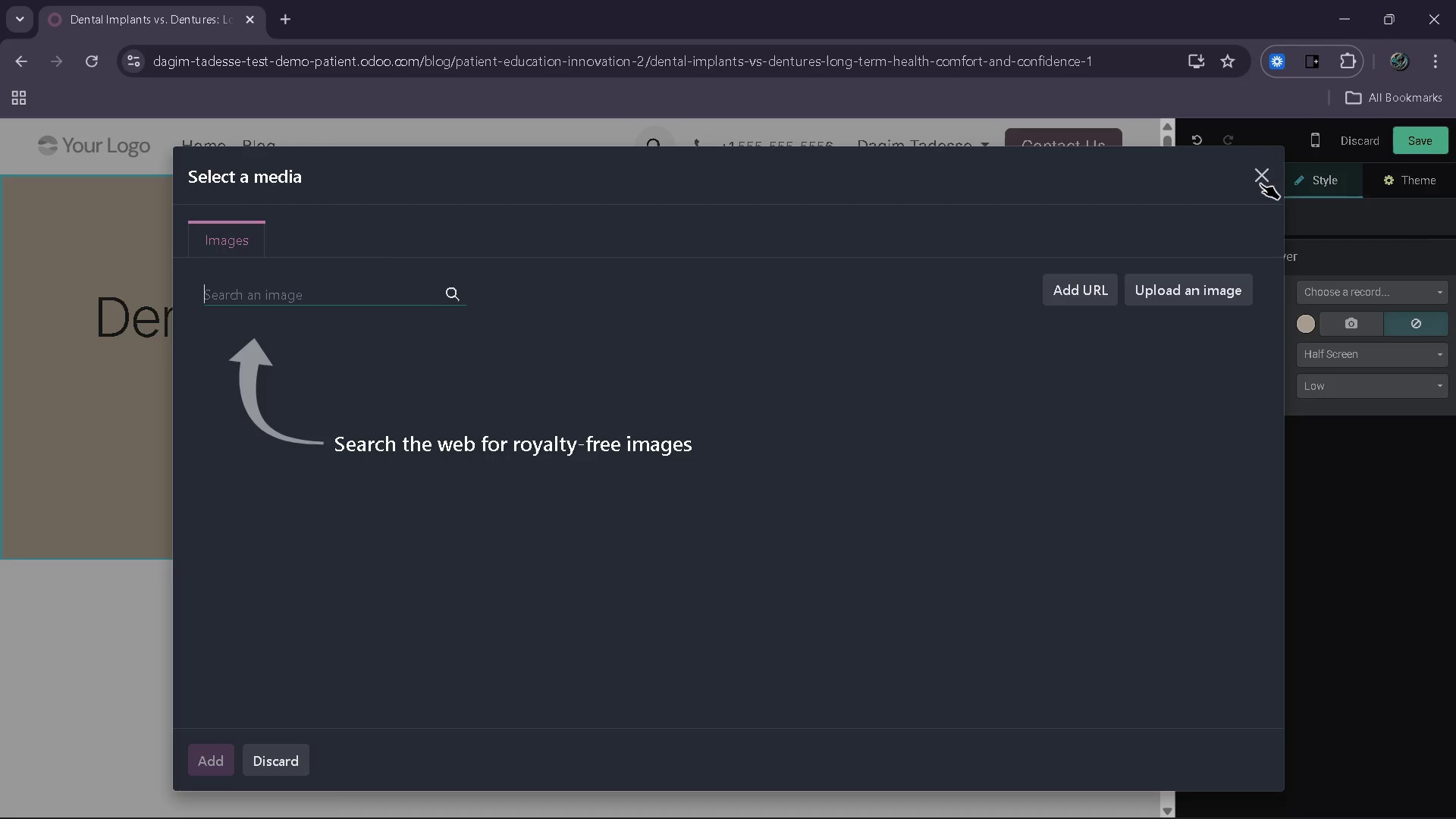 
left_click([1261, 179])
 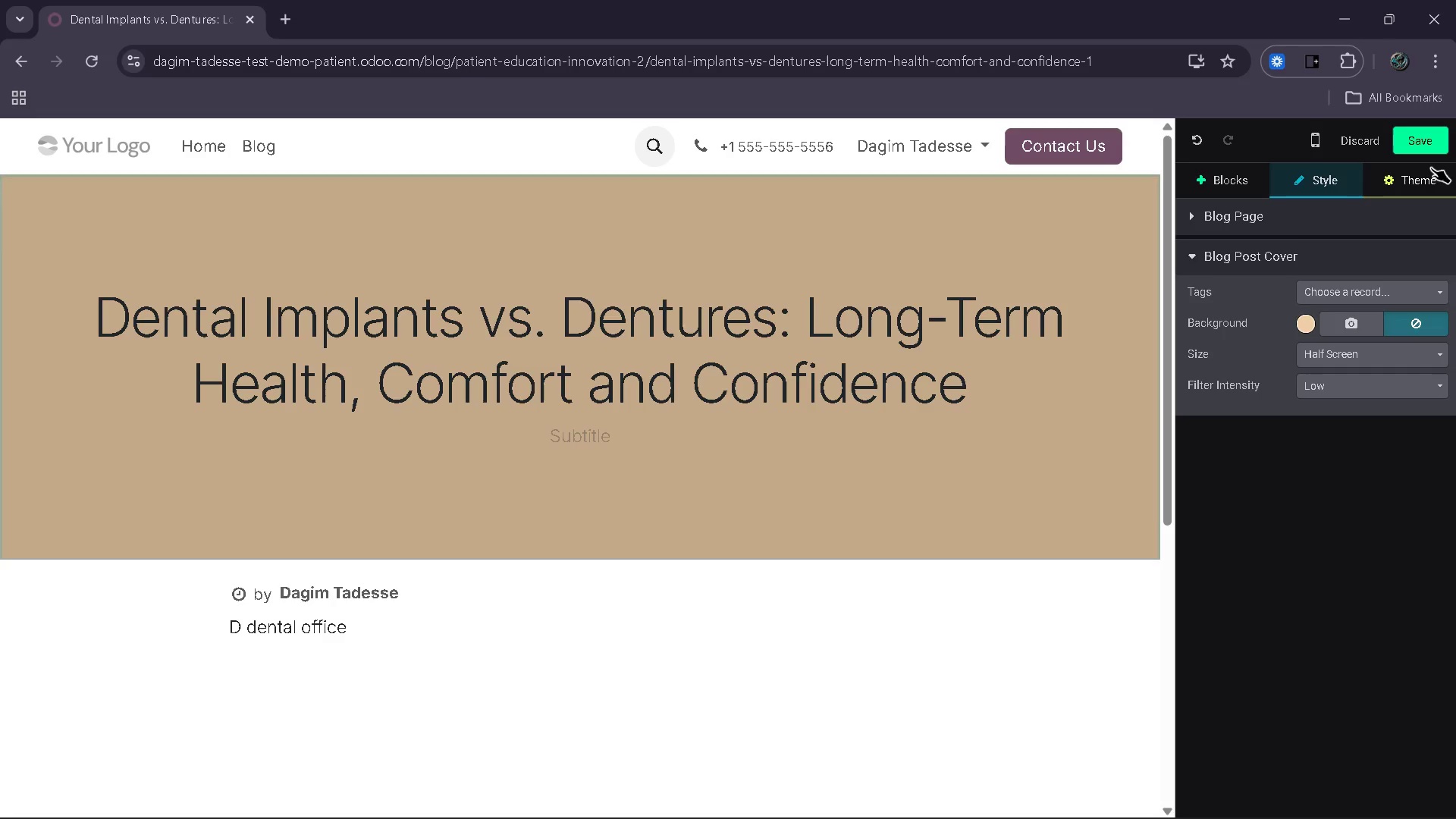 
left_click([1421, 142])
 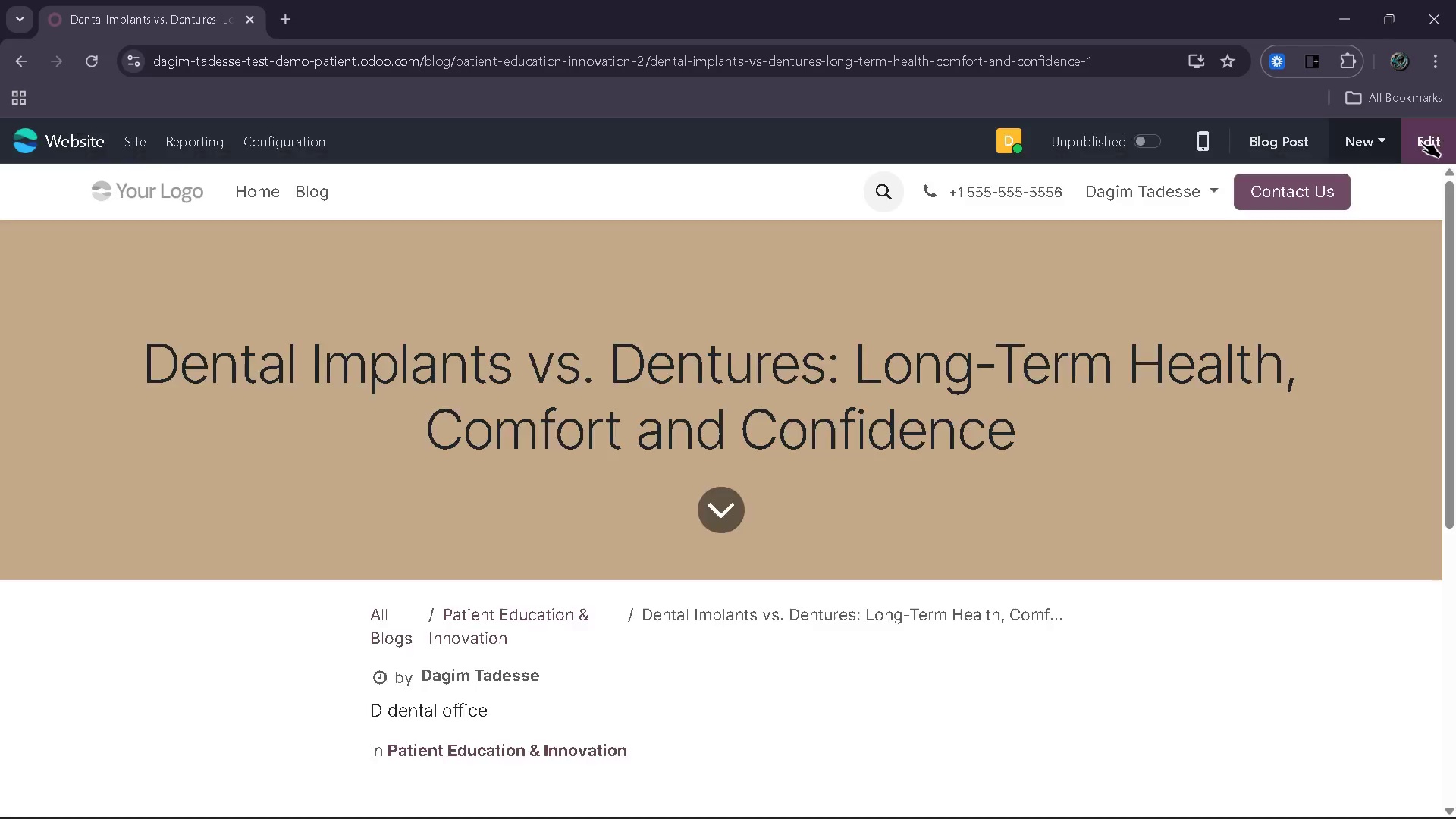 
left_click([1421, 142])
 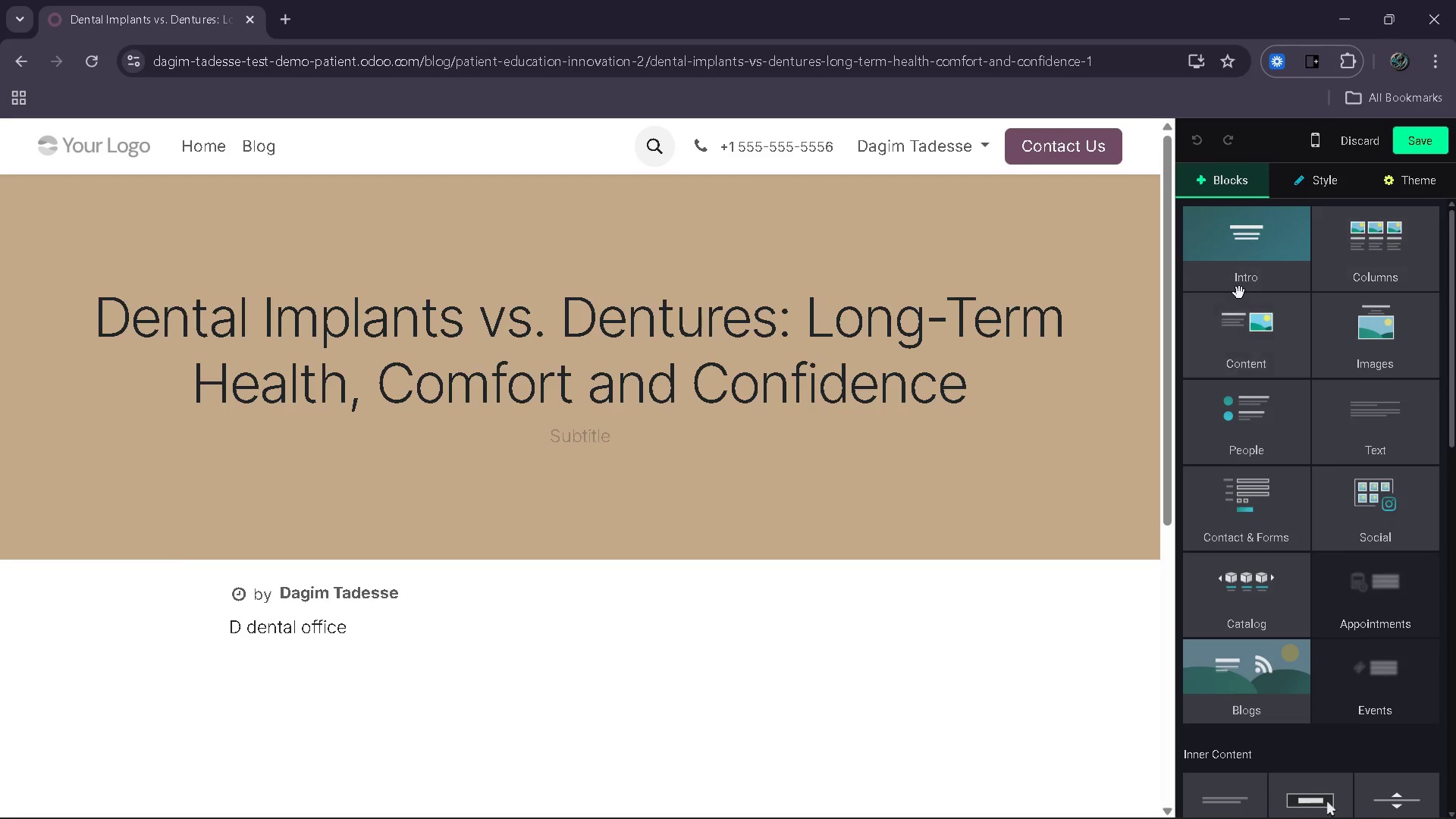 
left_click([1065, 410])
 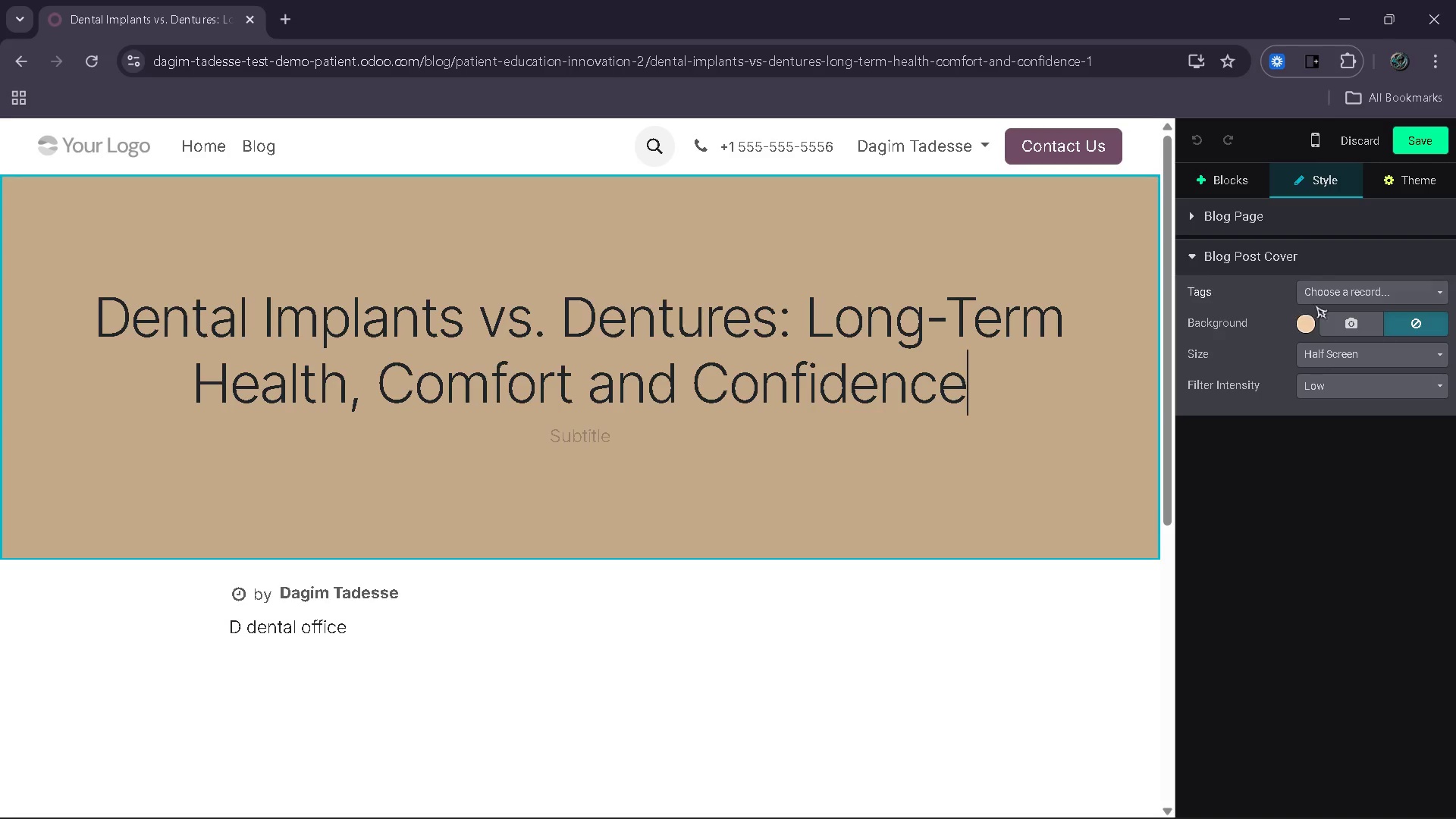 
left_click([1337, 314])
 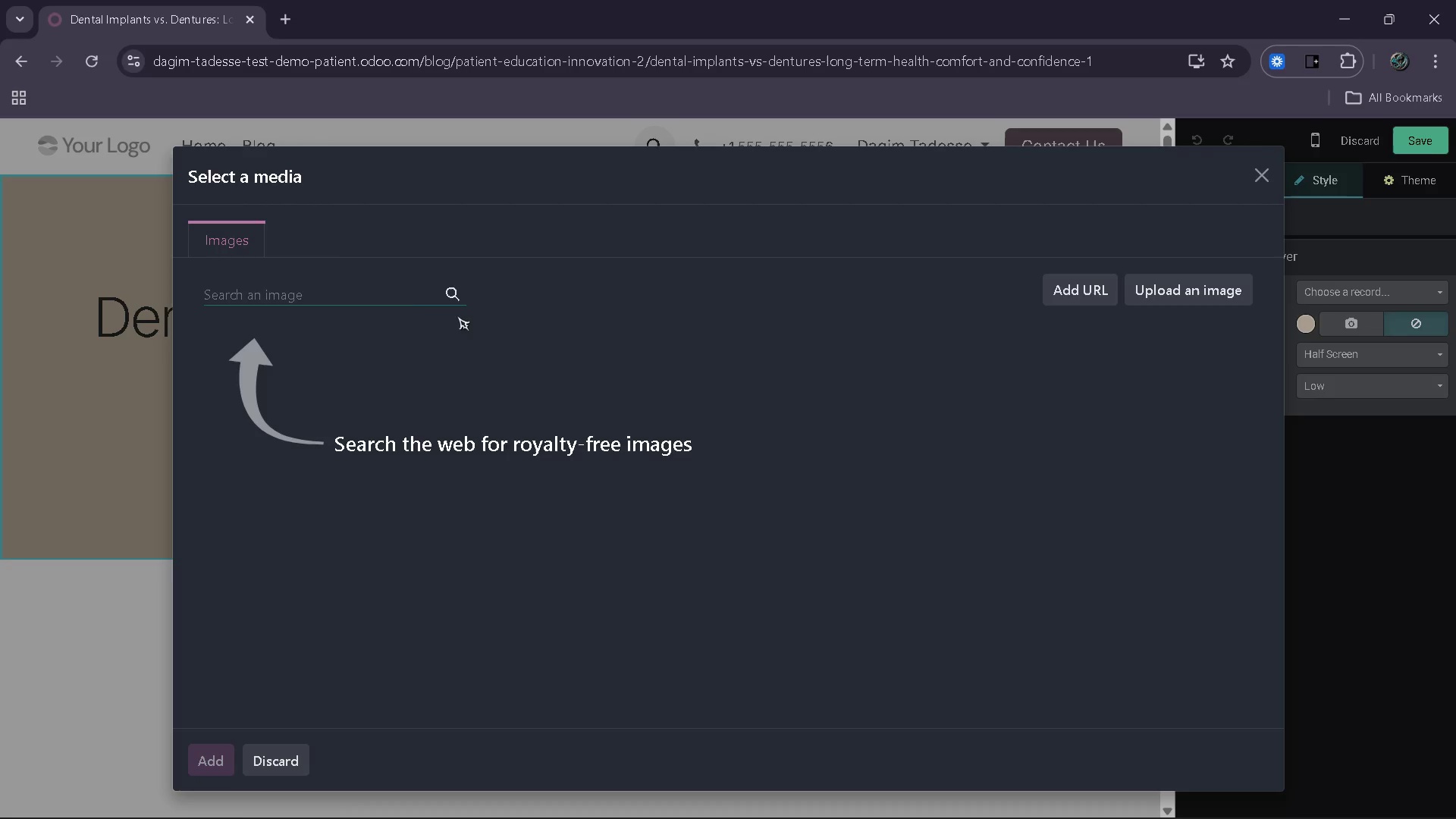 
left_click([421, 300])
 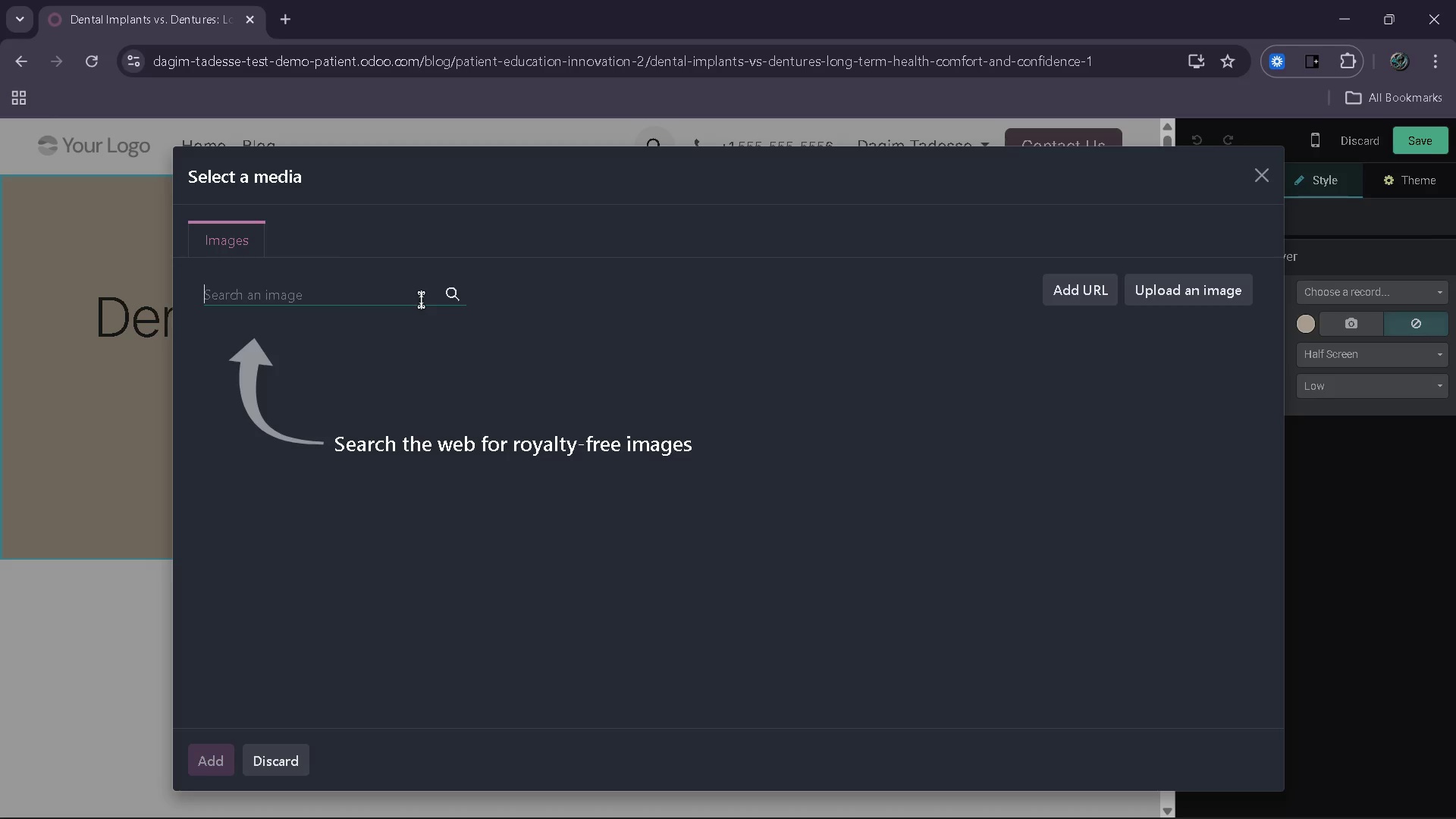 
type(s)
key(Backspace)
type(dentist patient smile)
 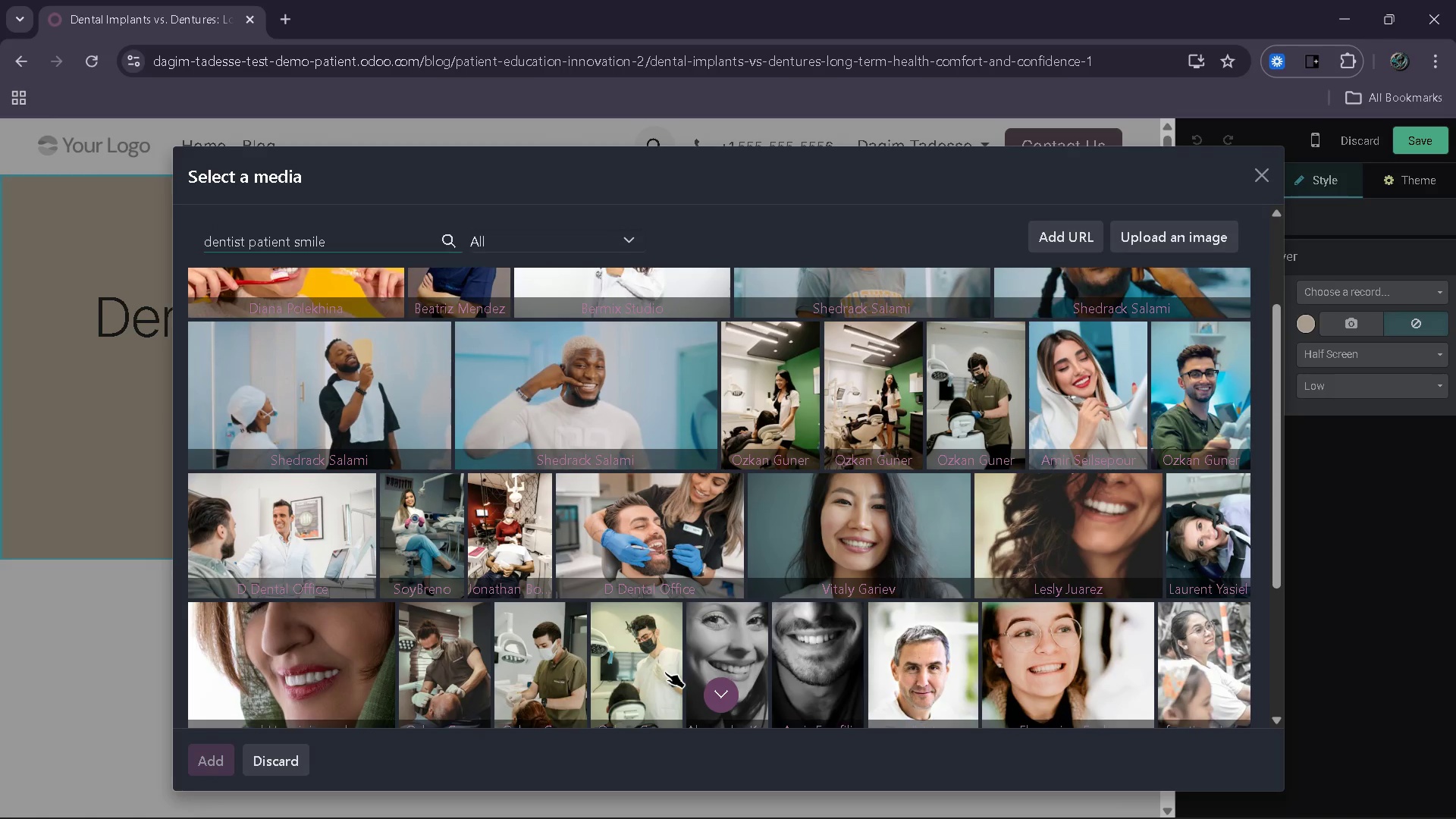 
wait(5.59)
 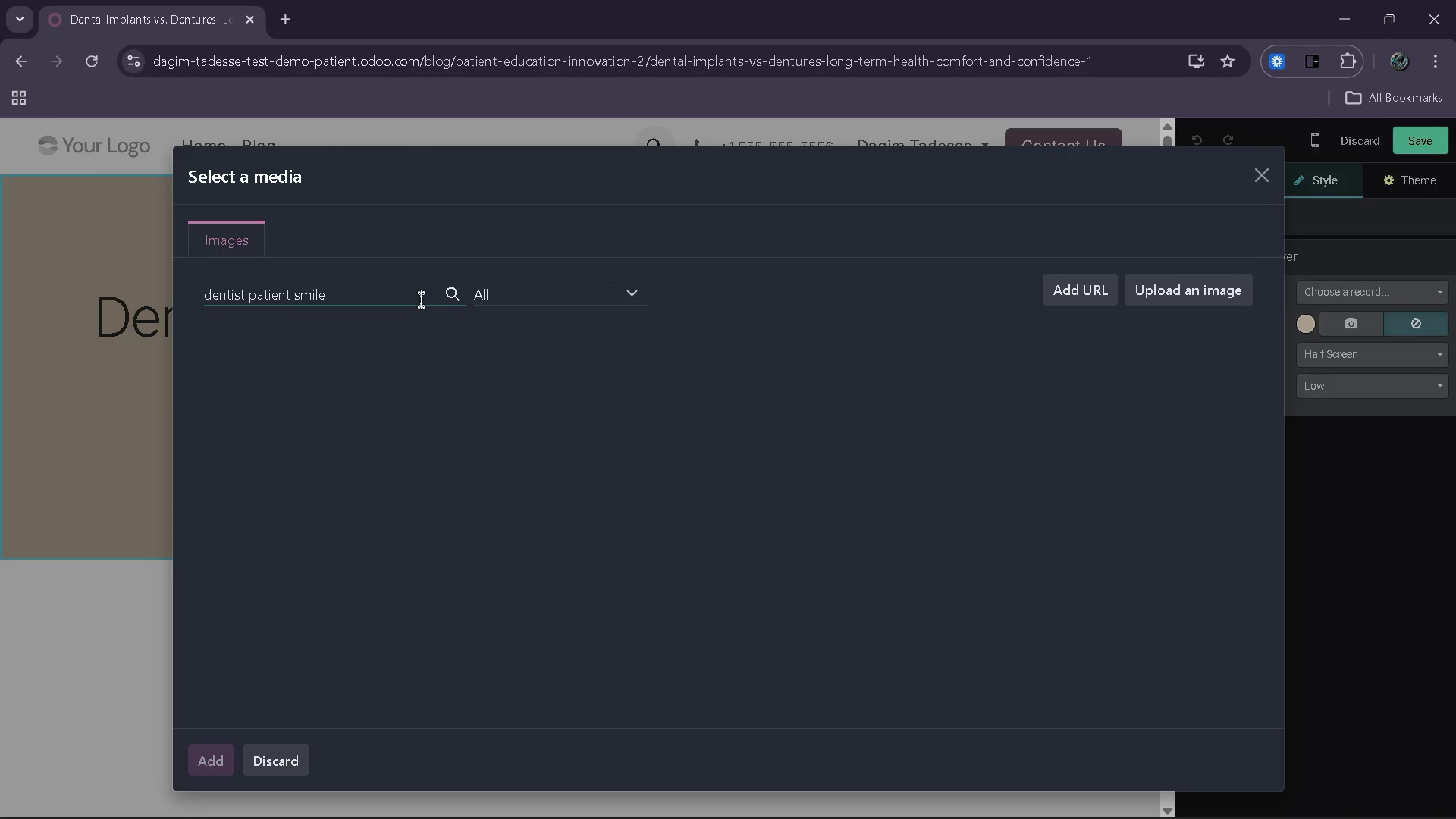 
left_click([660, 533])
 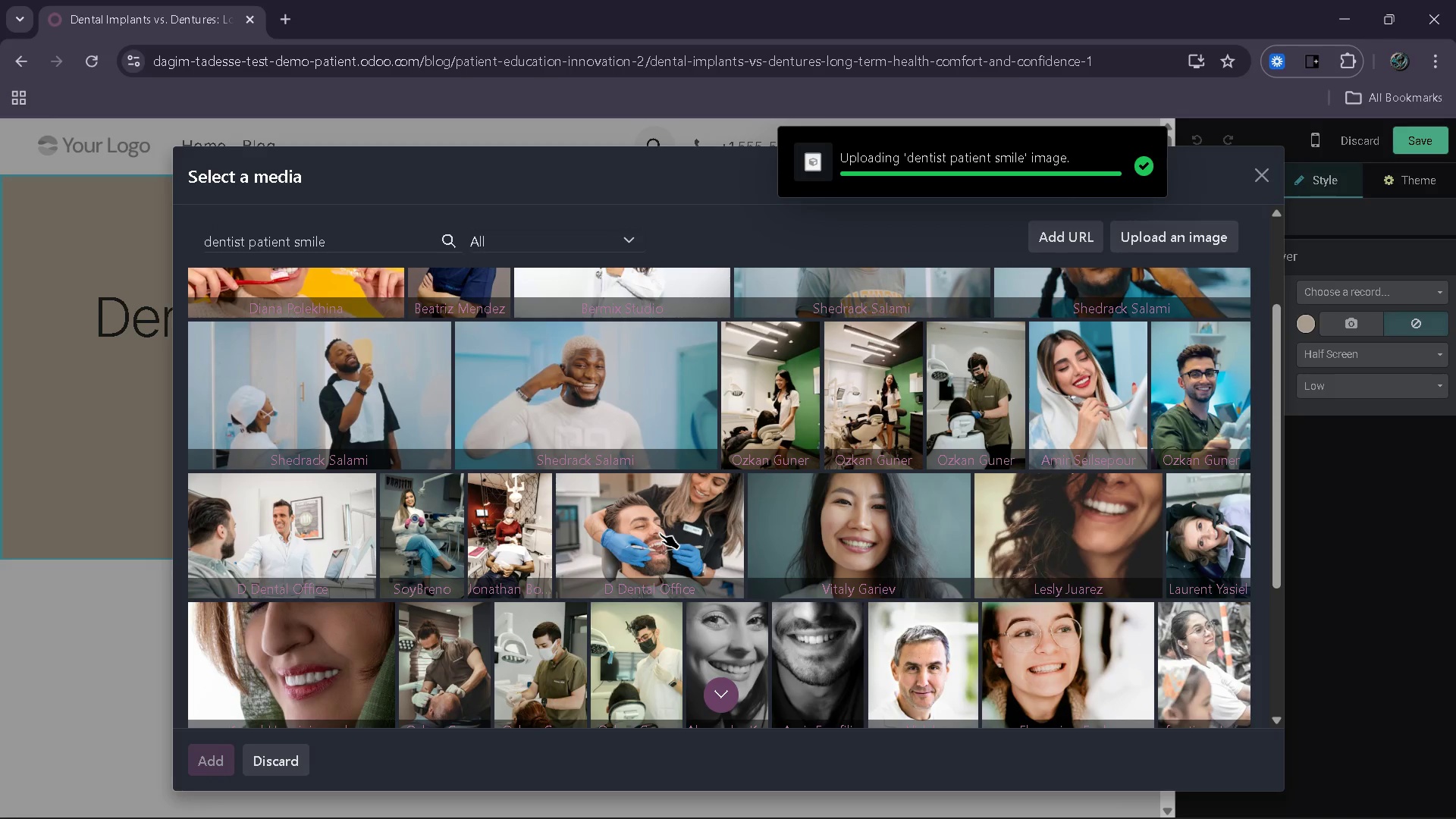 
wait(8.94)
 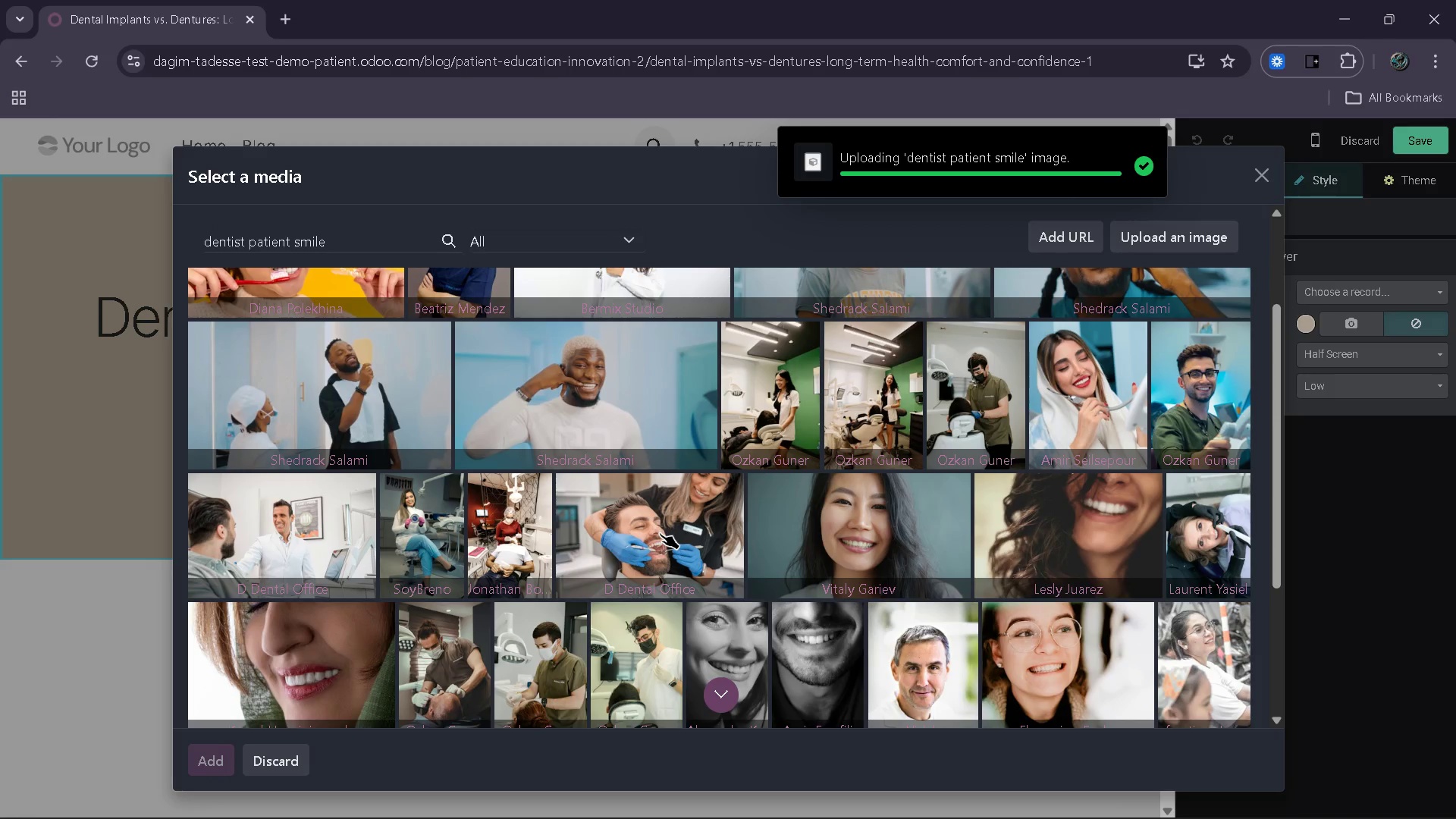 
left_click([1354, 350])
 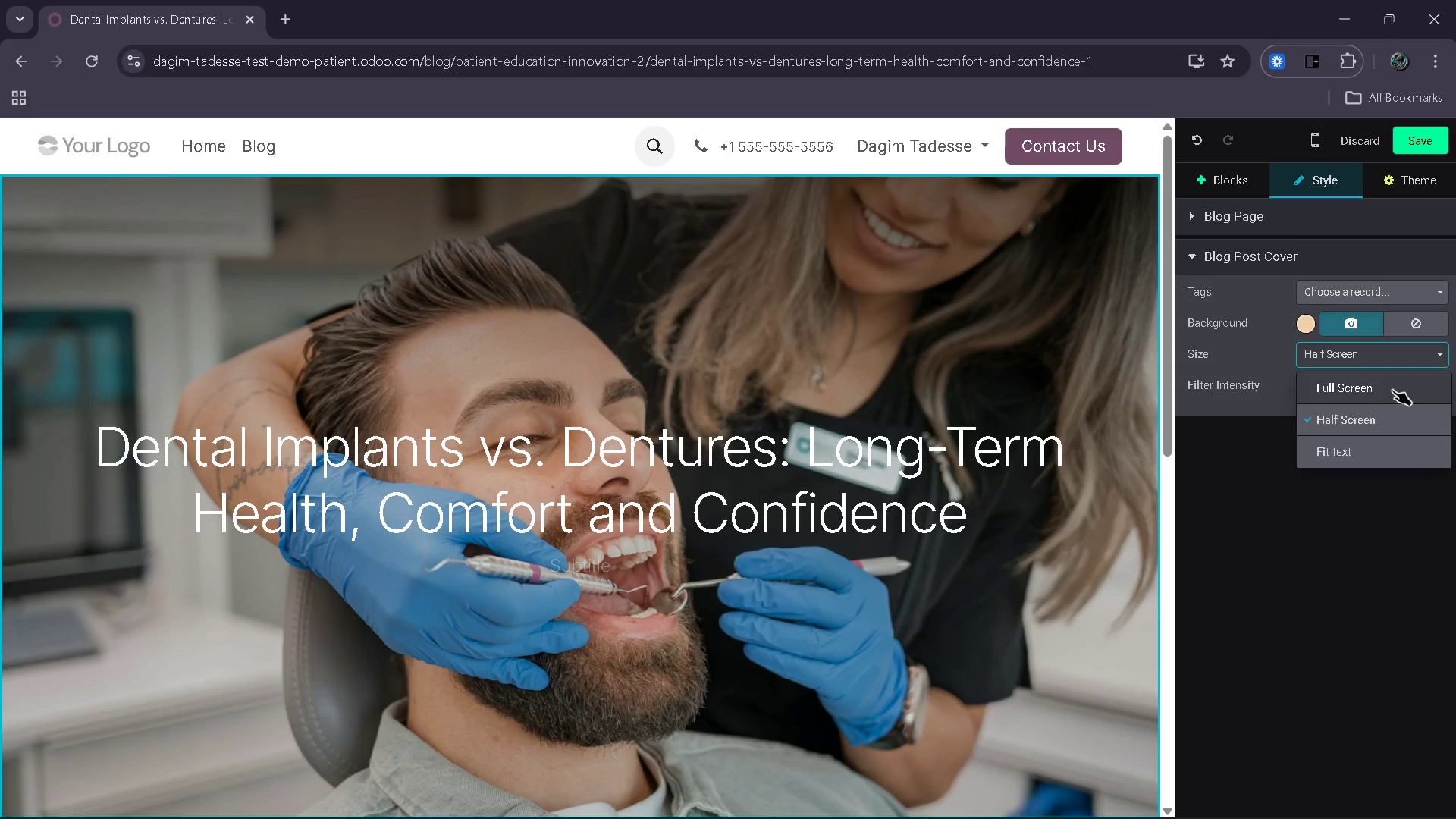 
left_click([1392, 390])
 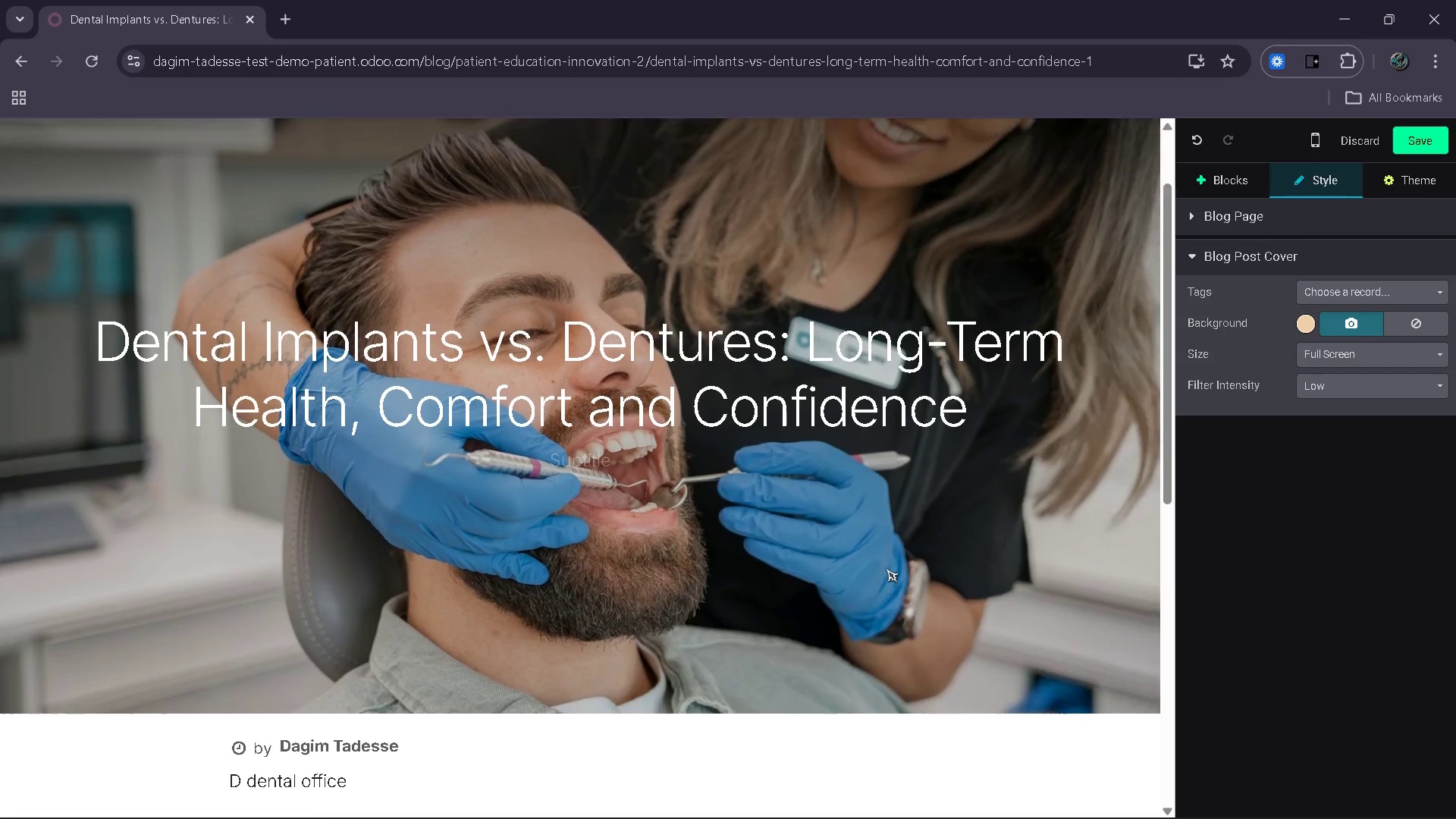 
wait(22.31)
 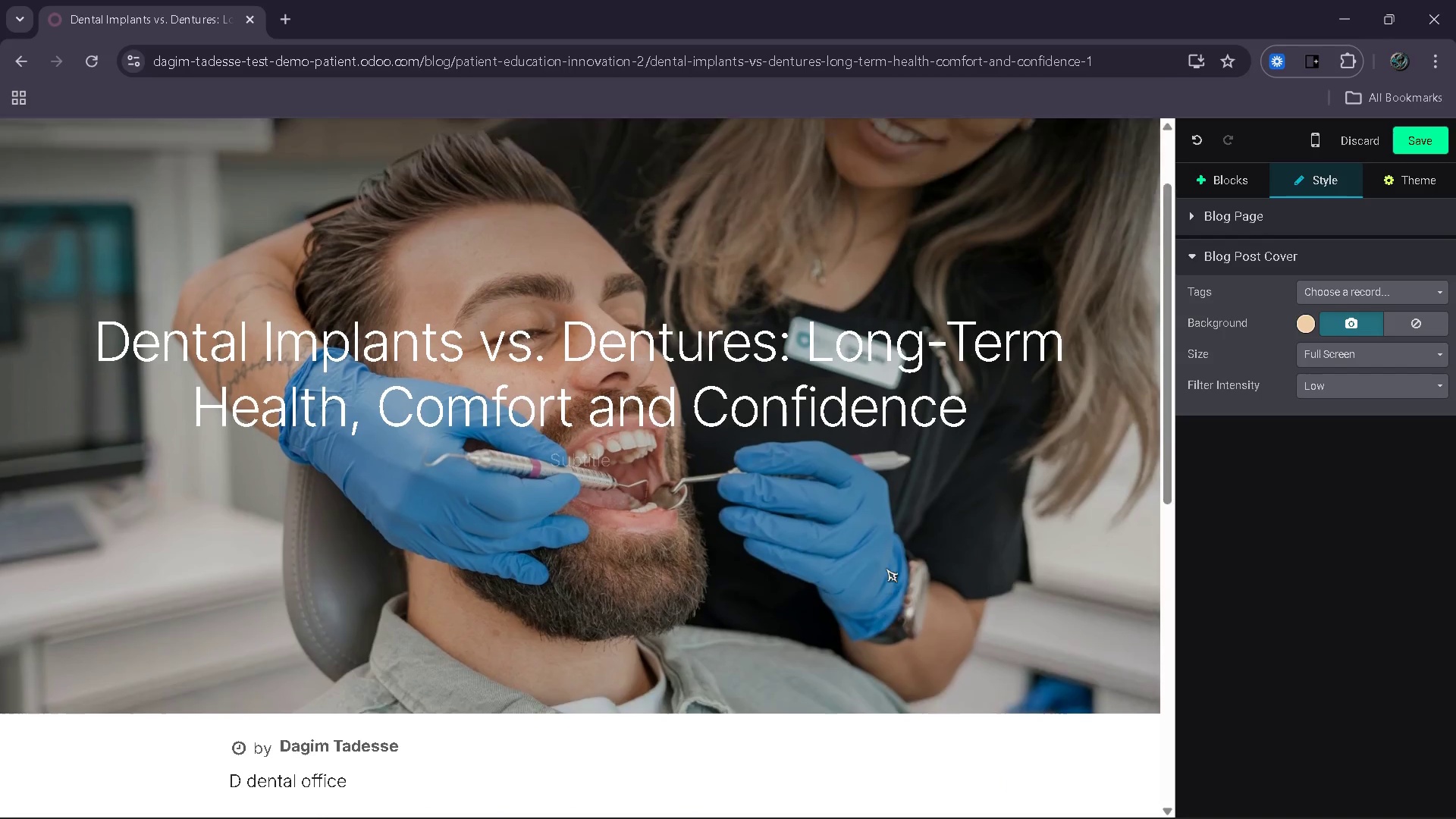 
left_click([1222, 172])
 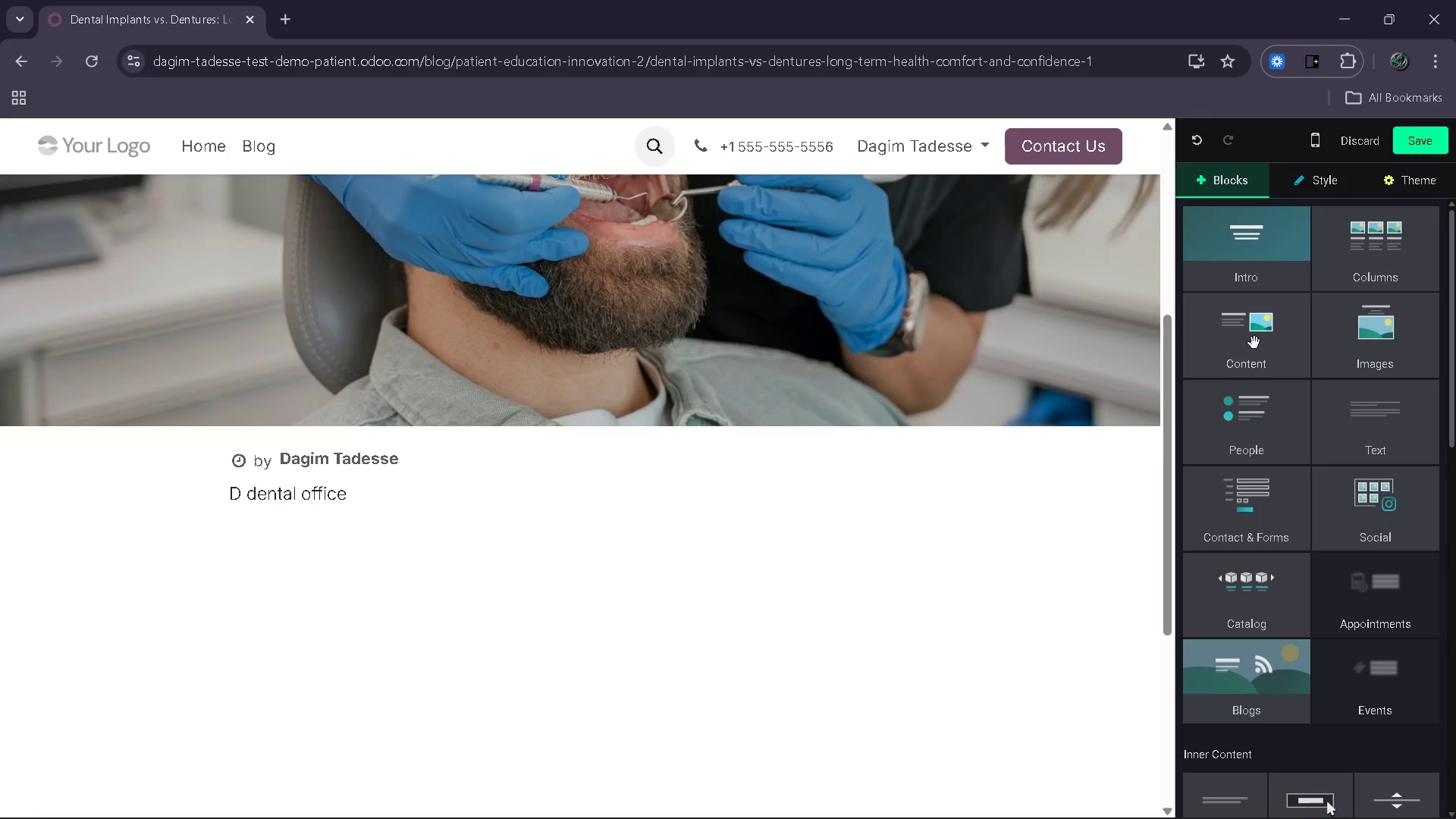 
mouse_move([1307, 425])
 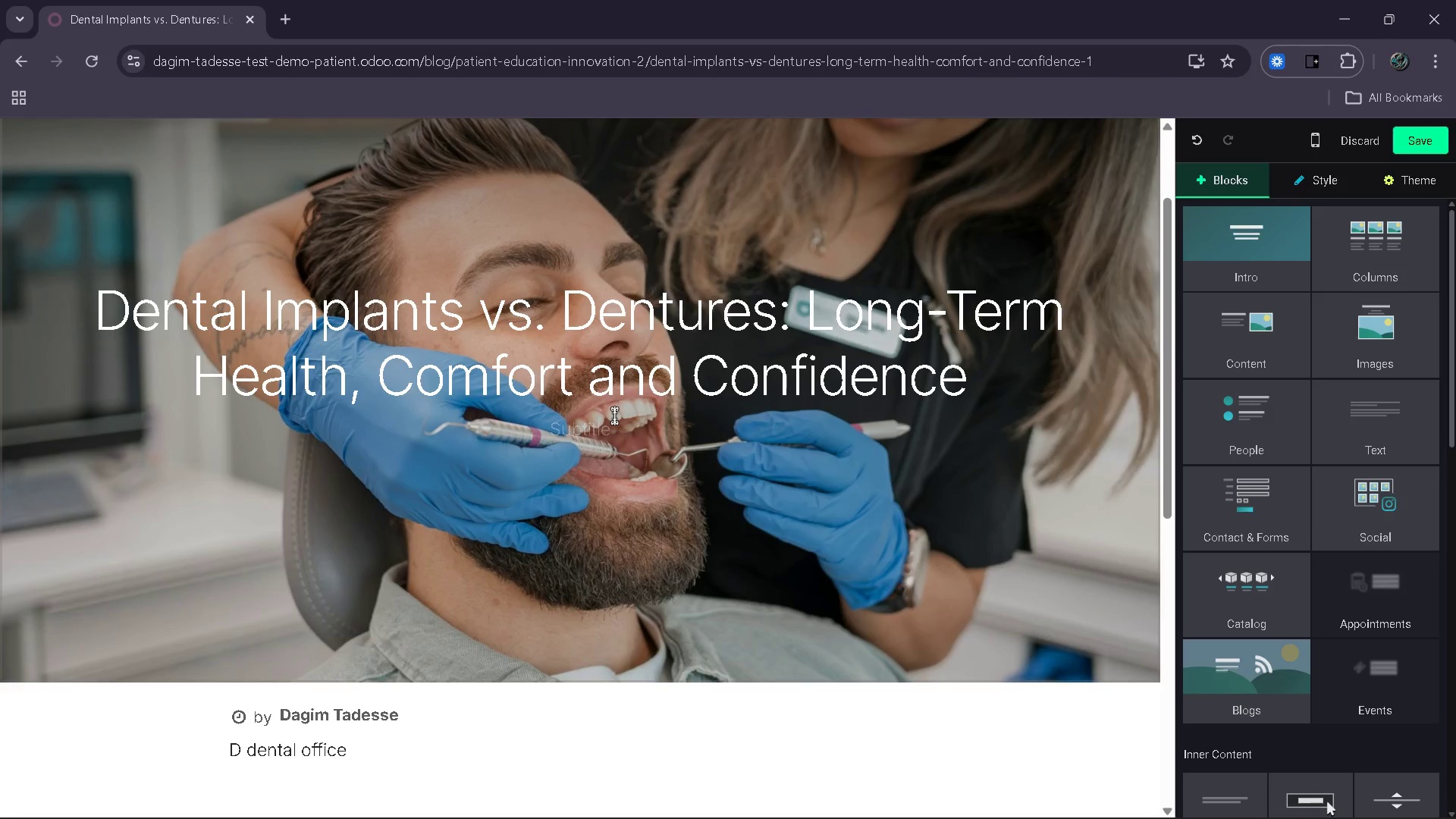 
left_click([616, 416])
 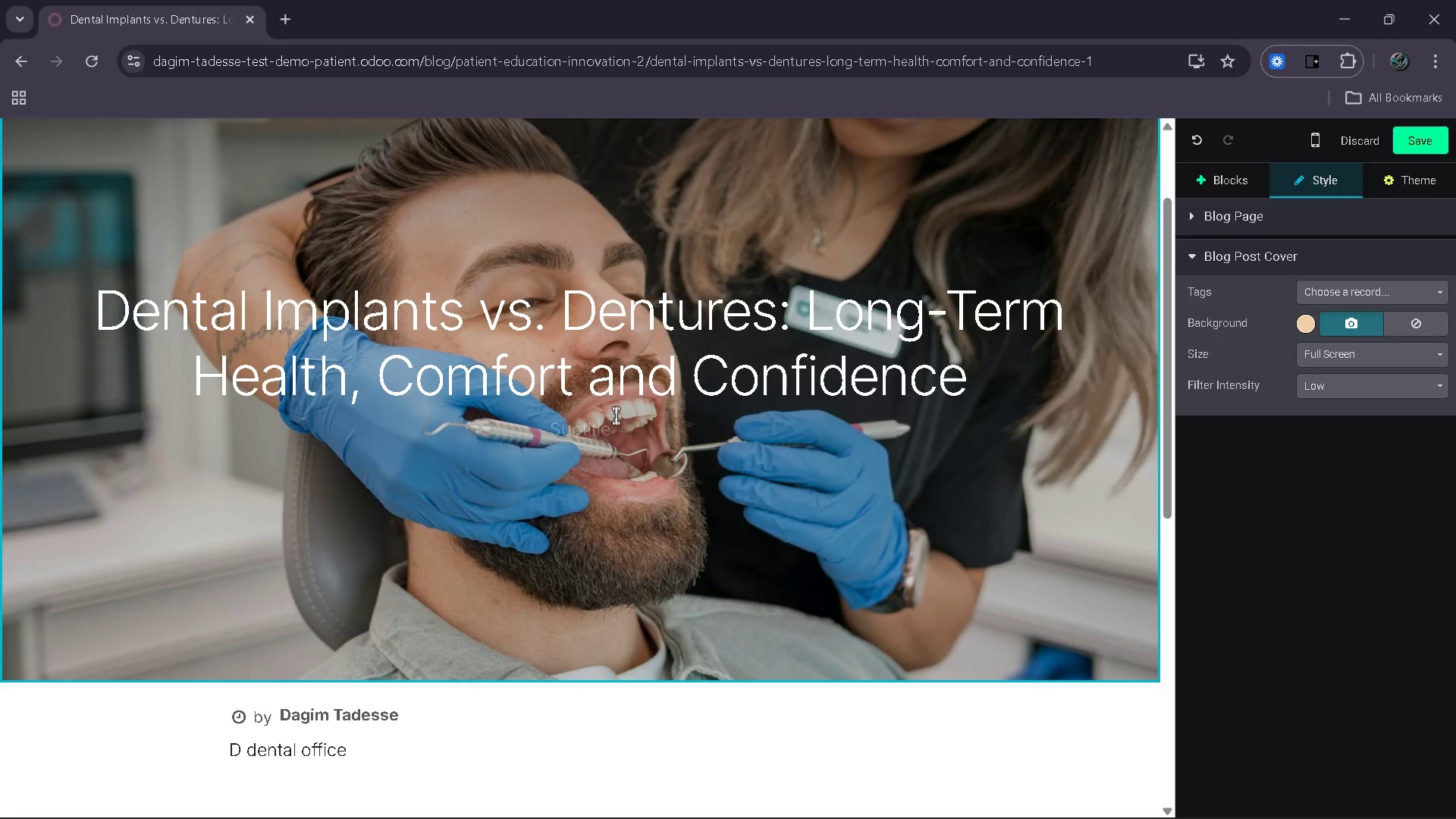 
type(Unders)
key(Backspace)
key(Backspace)
key(Backspace)
key(Backspace)
key(Backspace)
key(Backspace)
 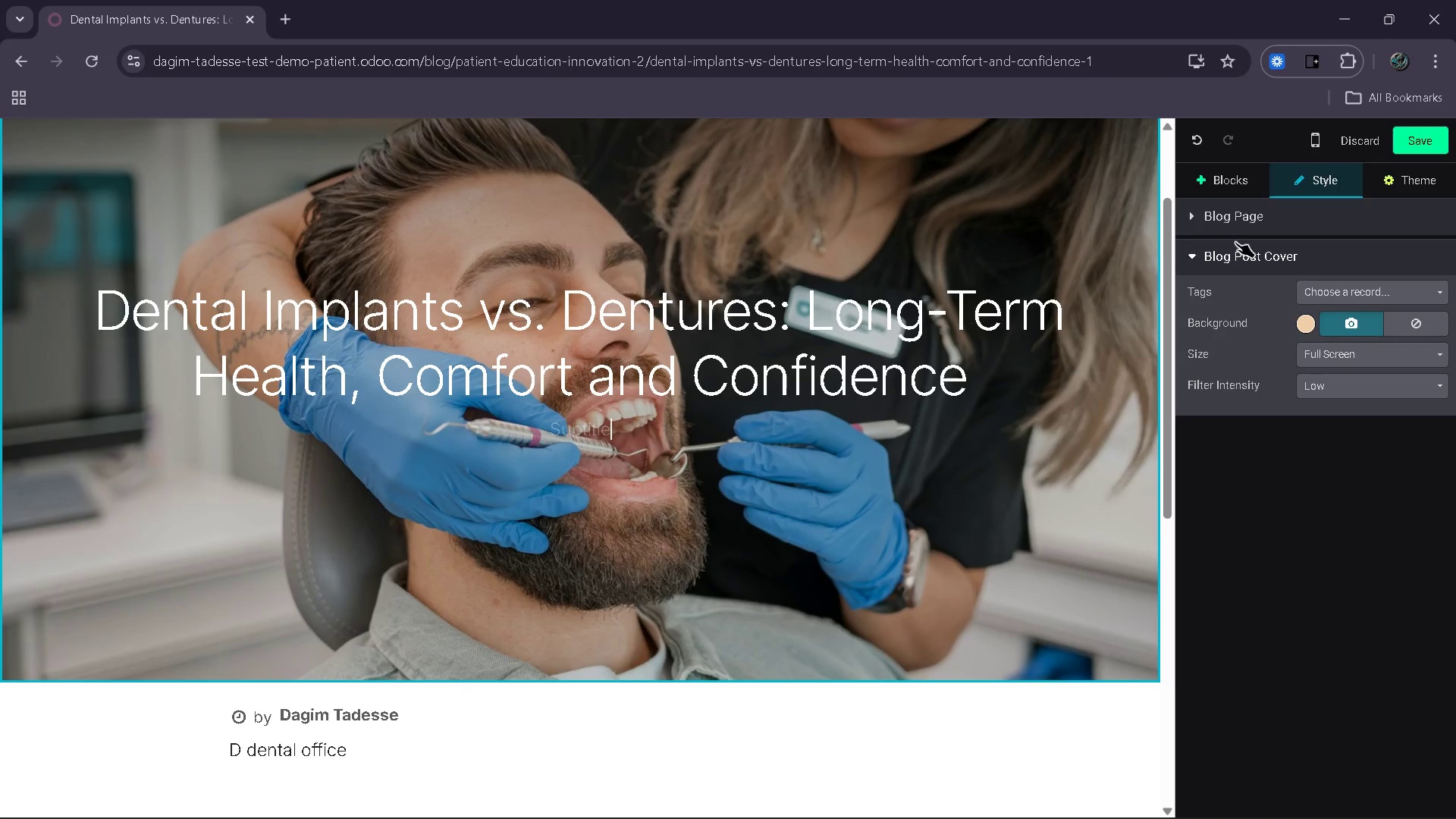 
left_click([1235, 167])
 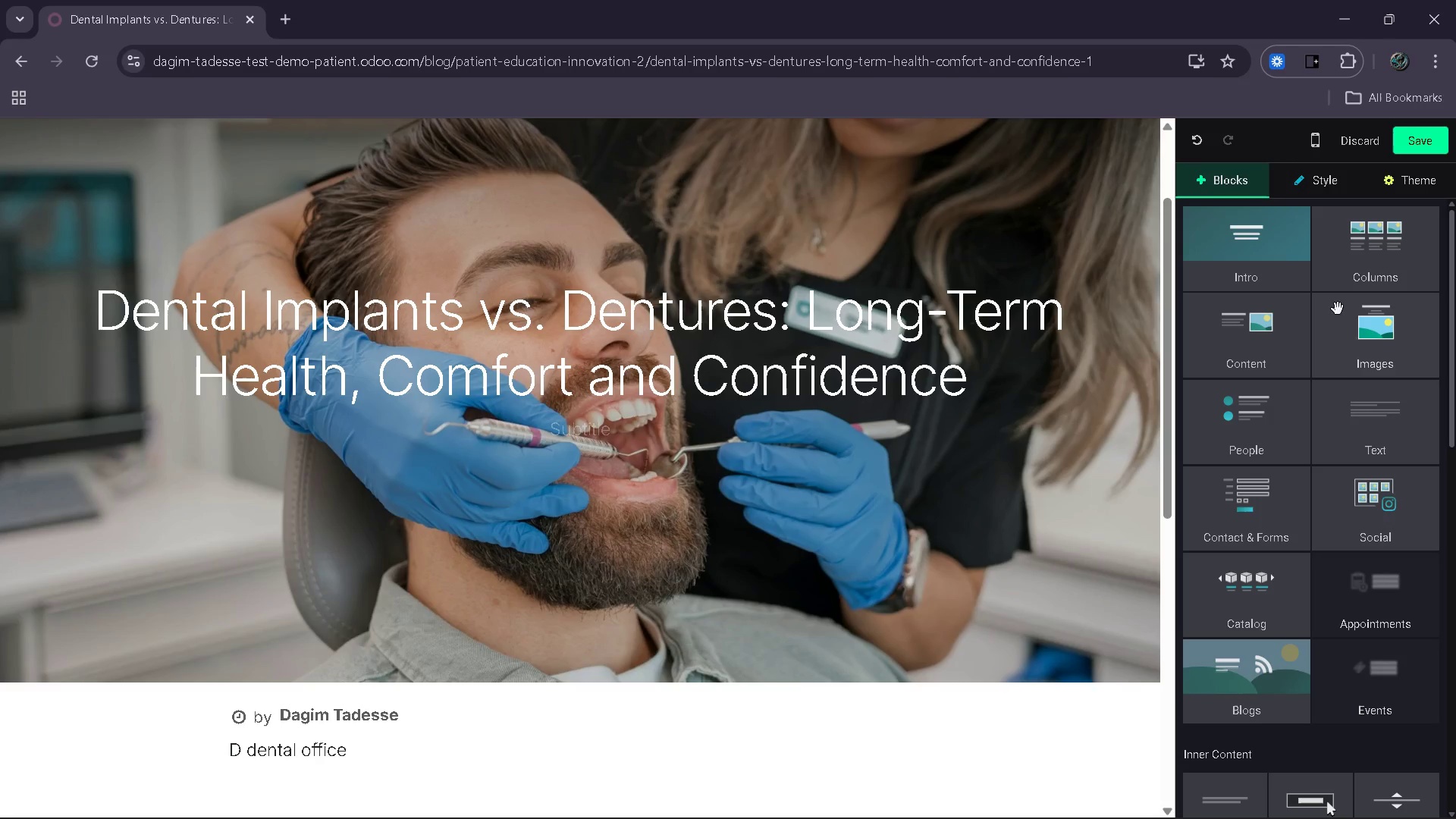 
left_click_drag(start_coordinate=[1260, 243], to_coordinate=[720, 635])
 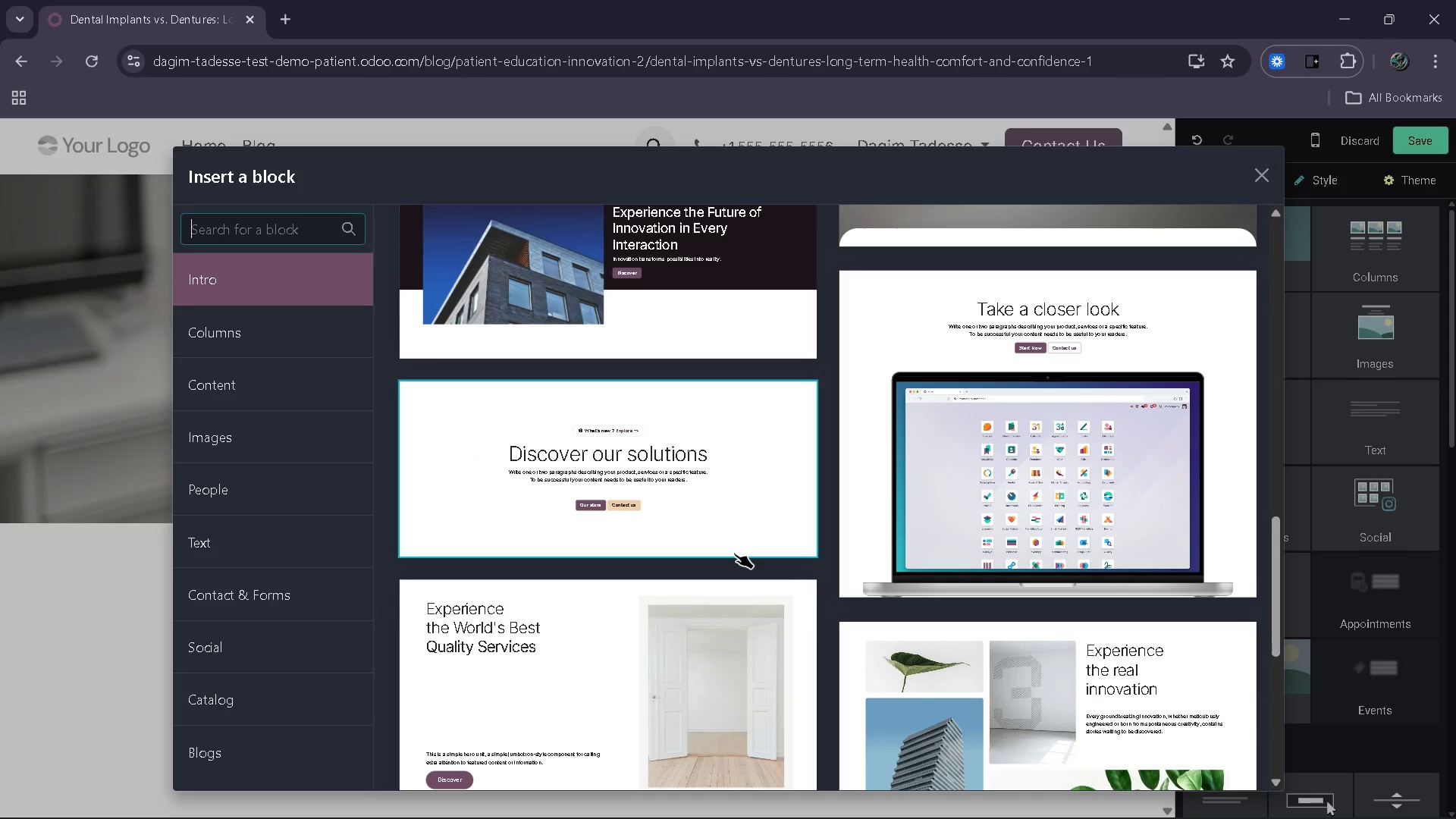 
wait(20.2)
 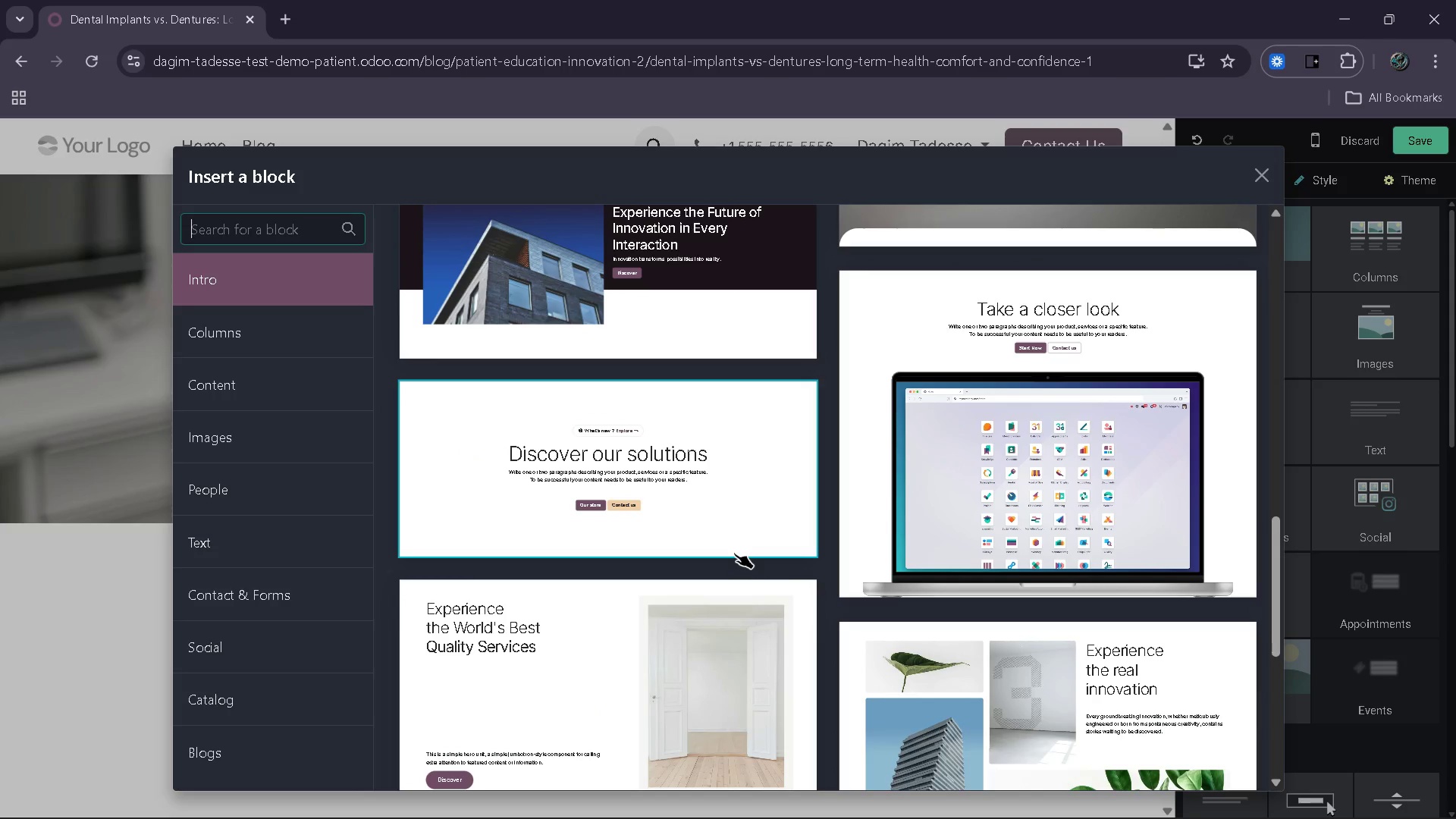 
left_click([749, 519])
 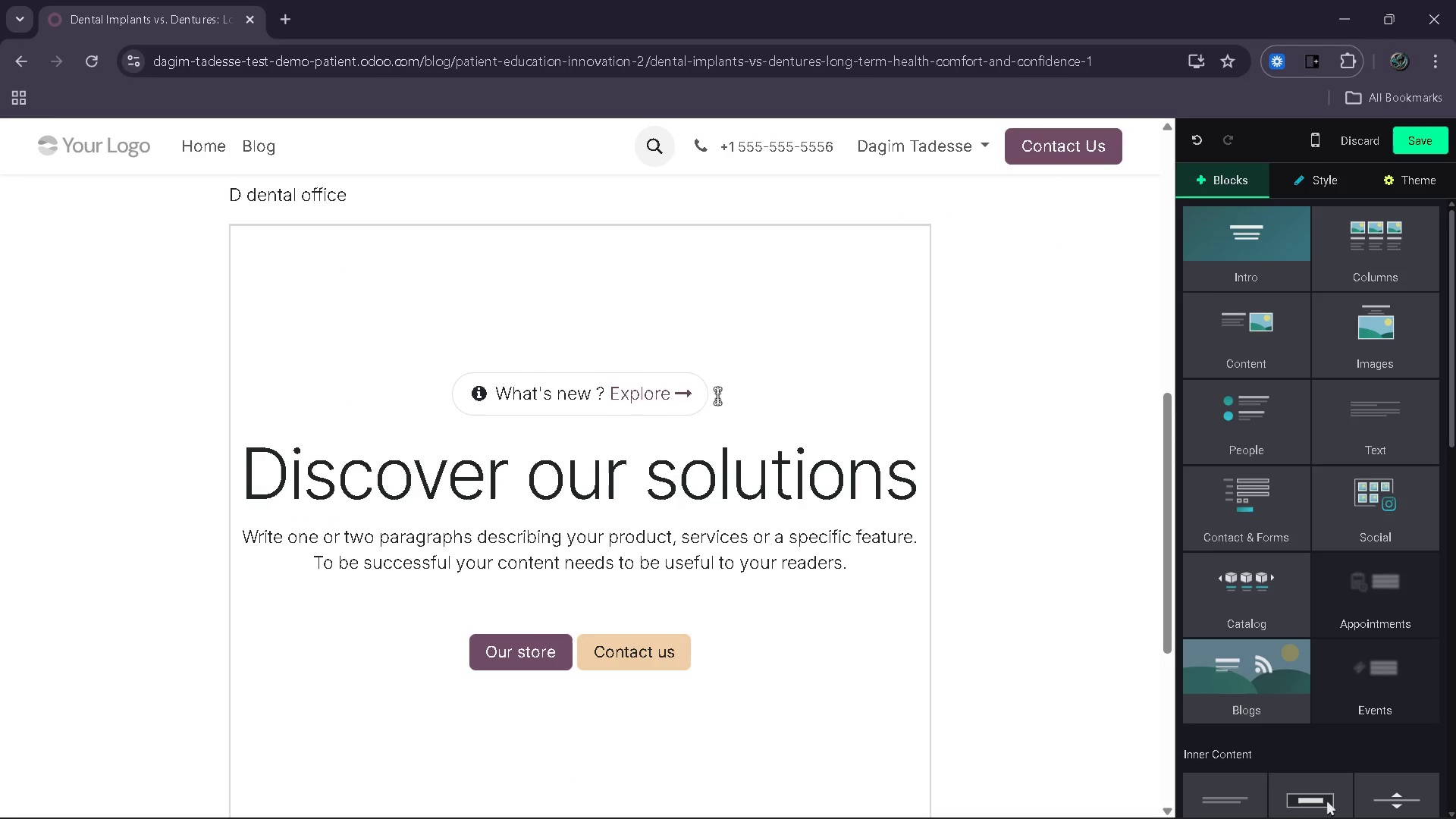 
left_click([685, 391])
 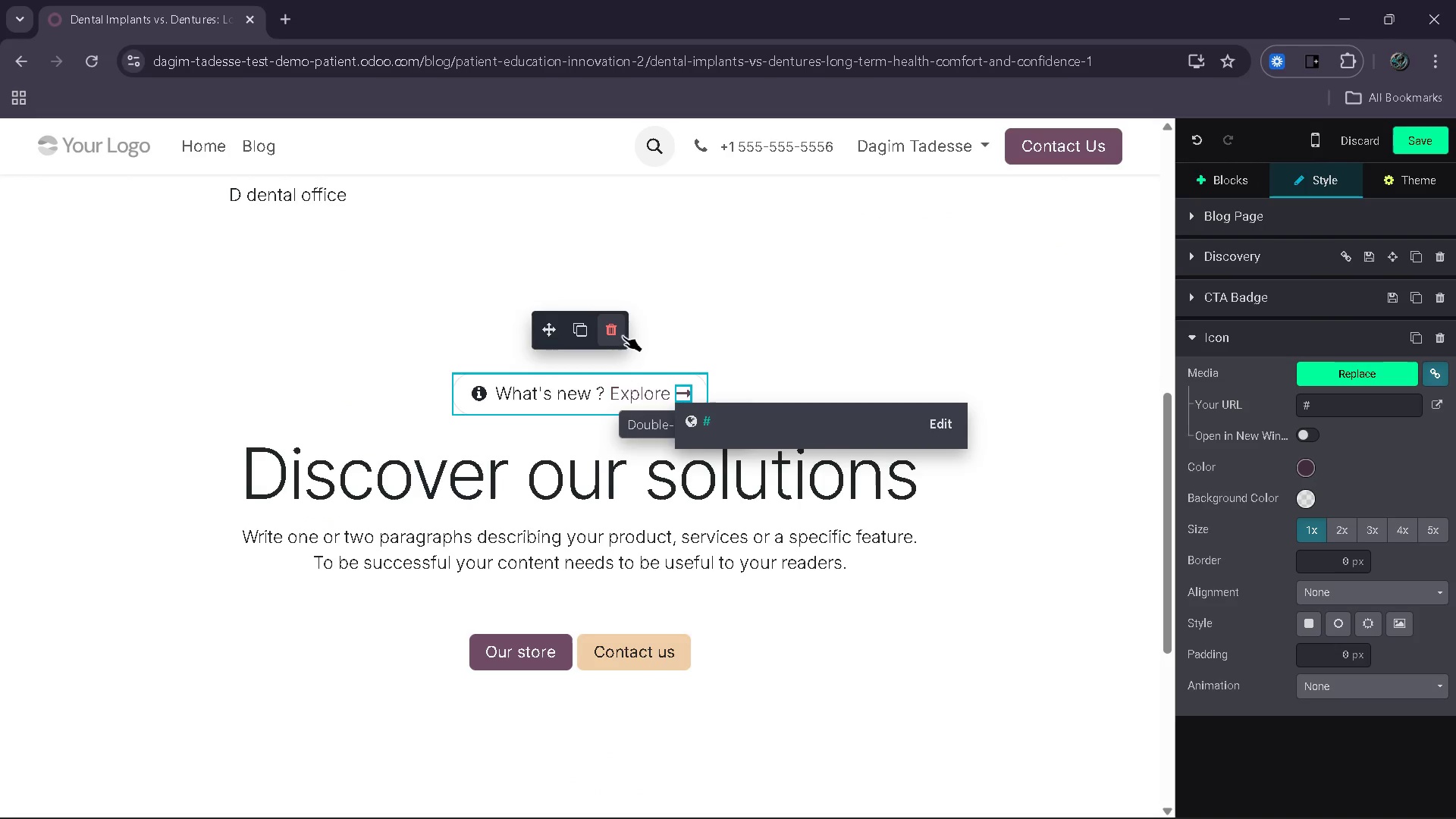 
left_click([613, 328])
 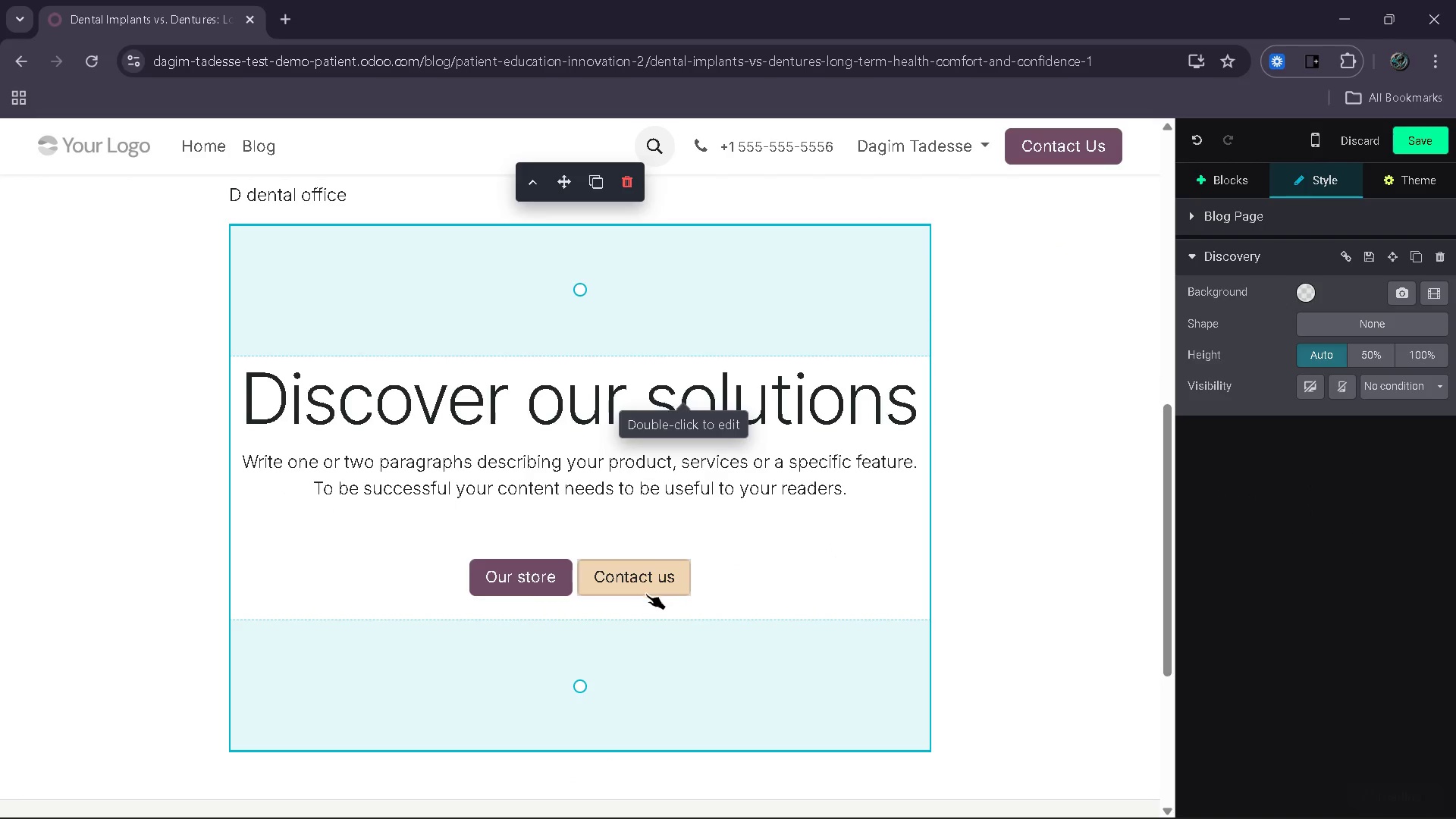 
left_click([646, 578])
 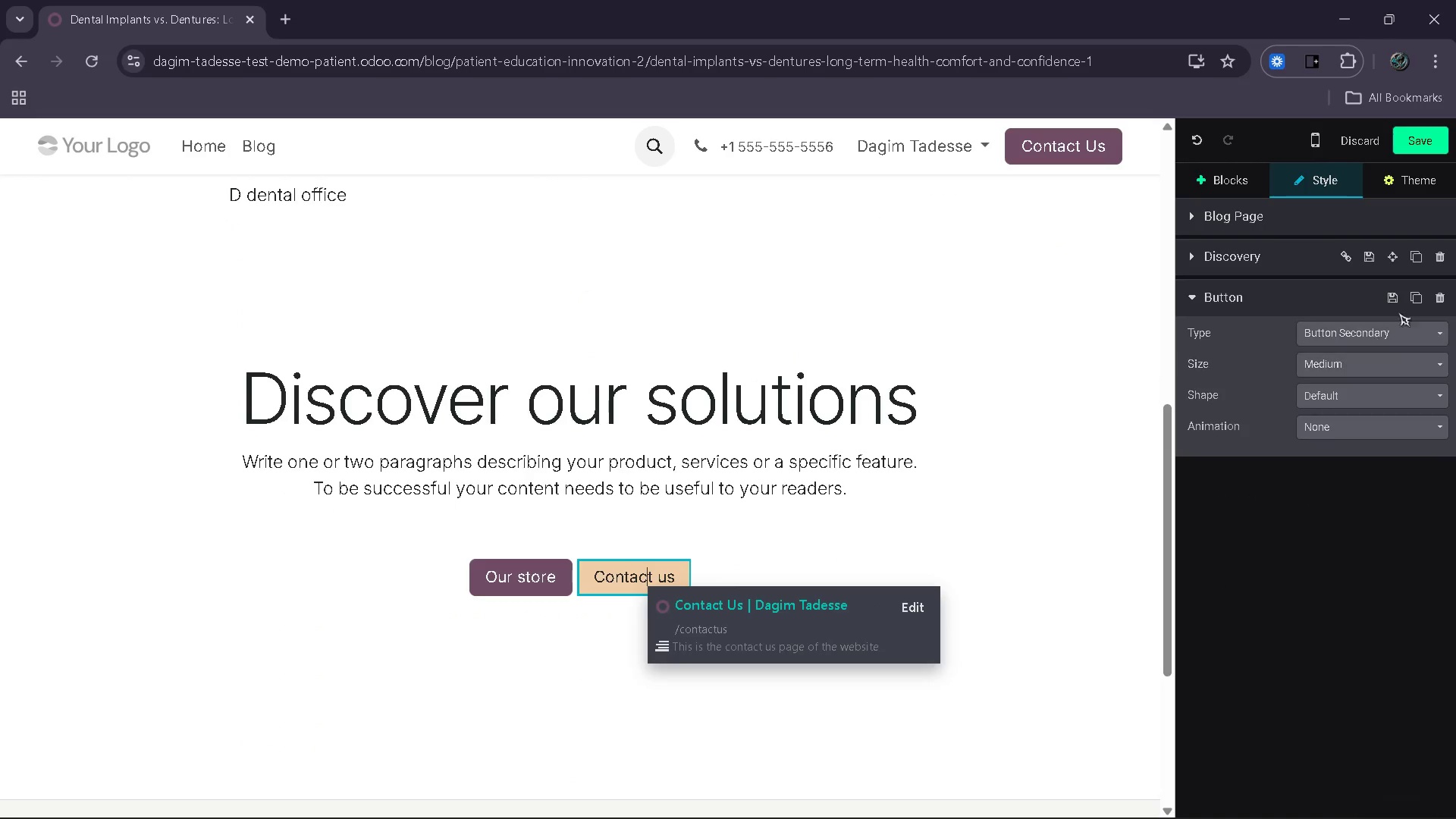 
left_click([1436, 285])
 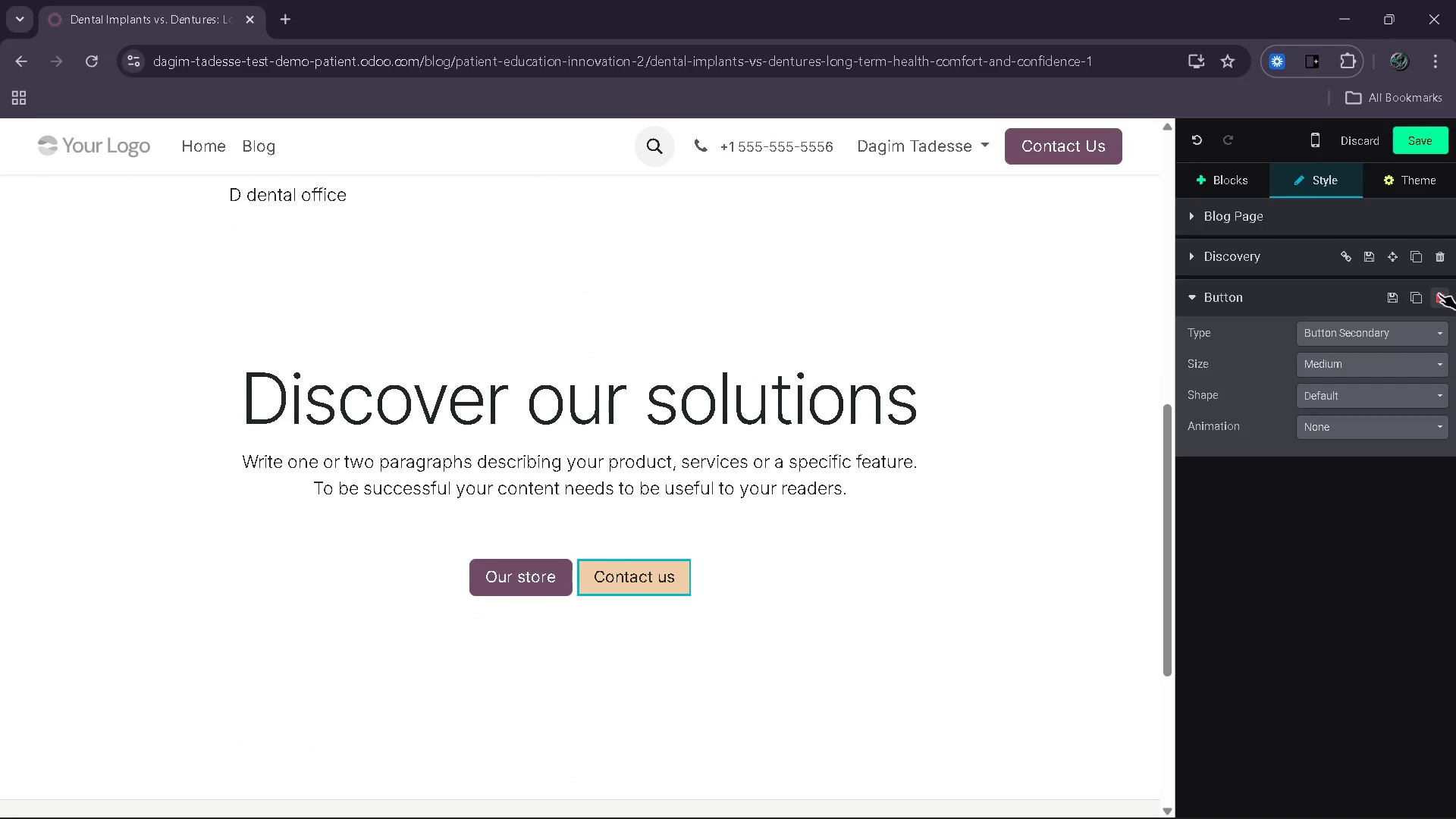 
left_click([1439, 293])
 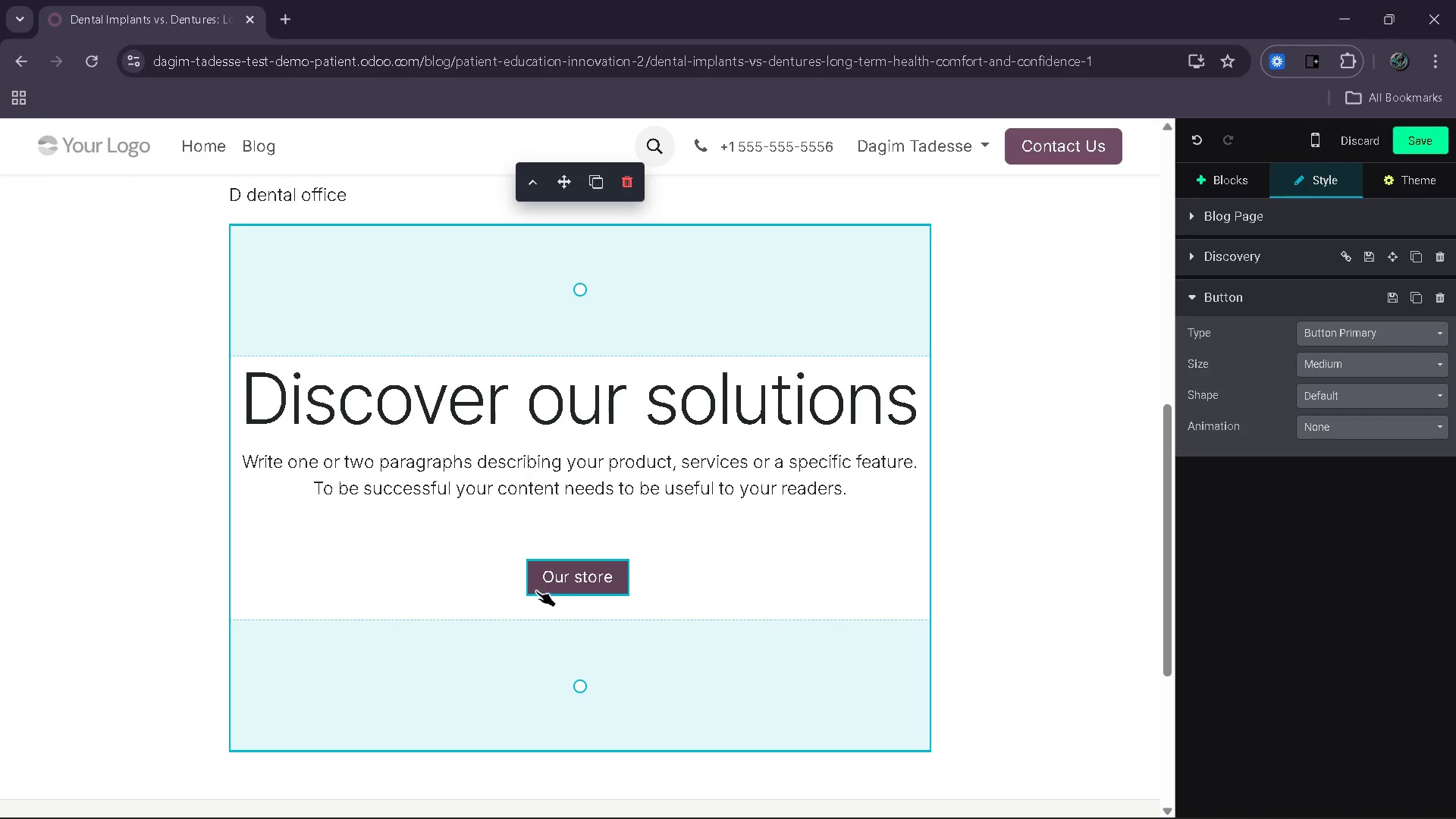 
left_click([533, 595])
 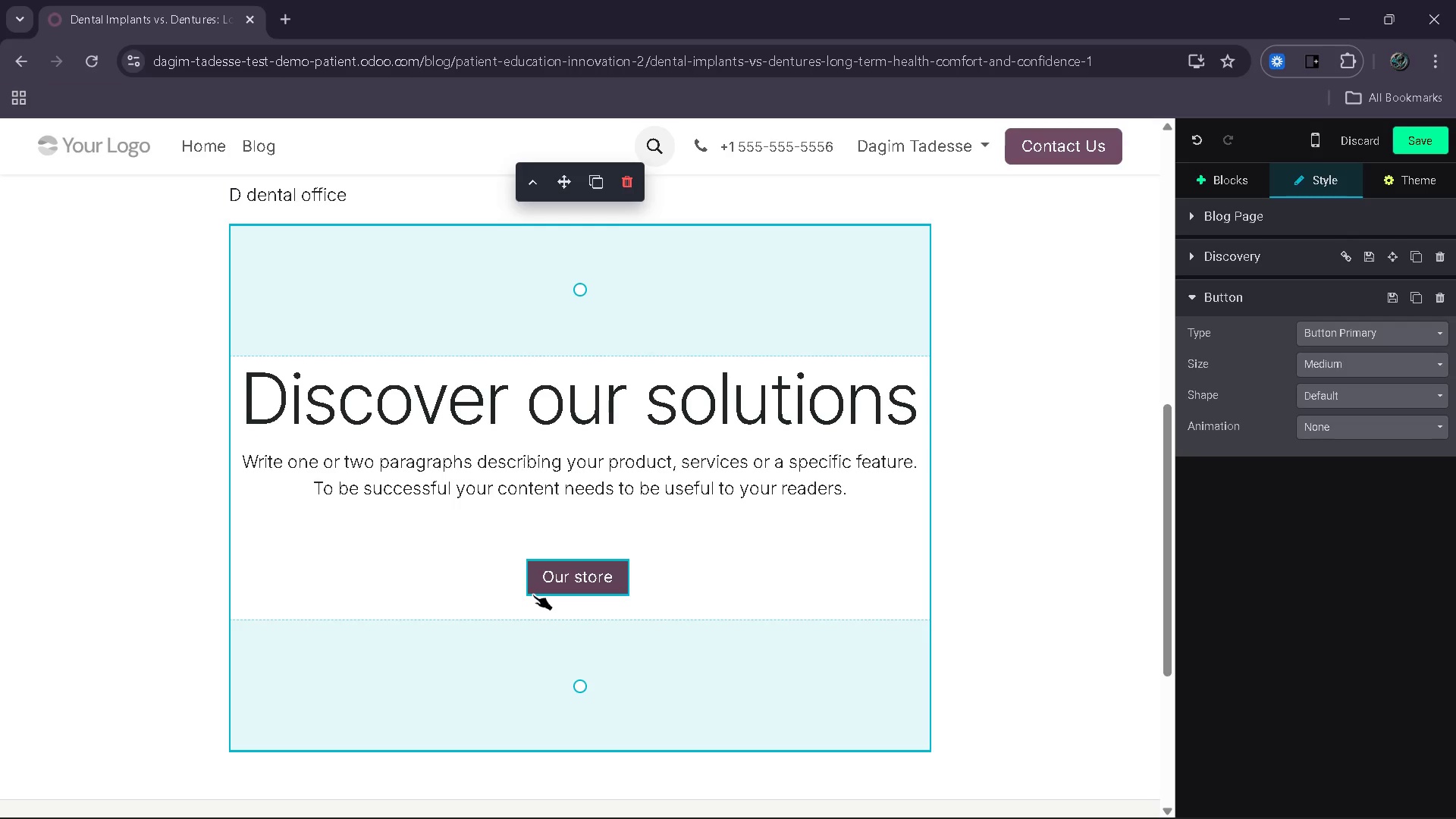 
left_click([533, 595])
 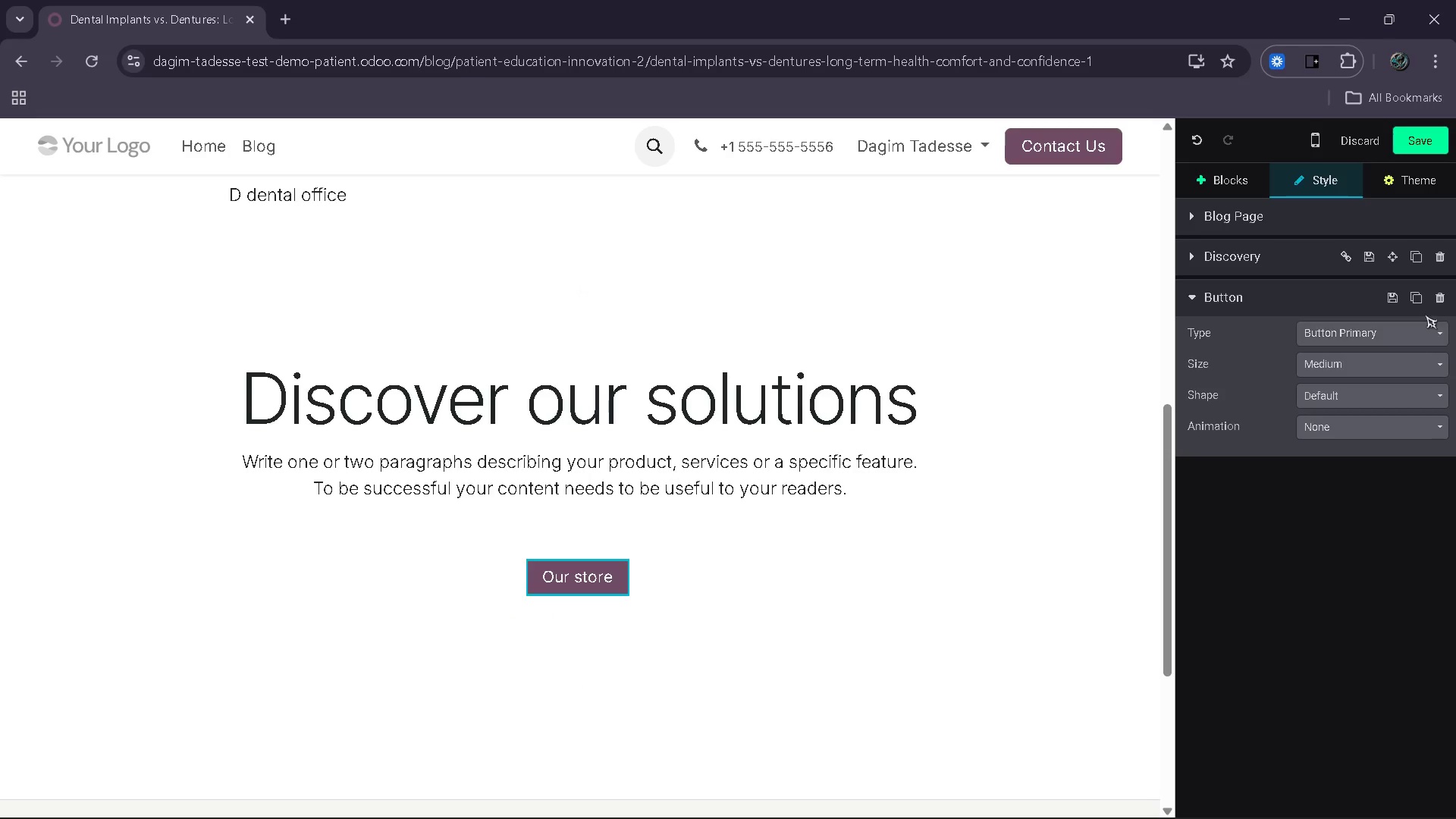 
left_click([1444, 291])
 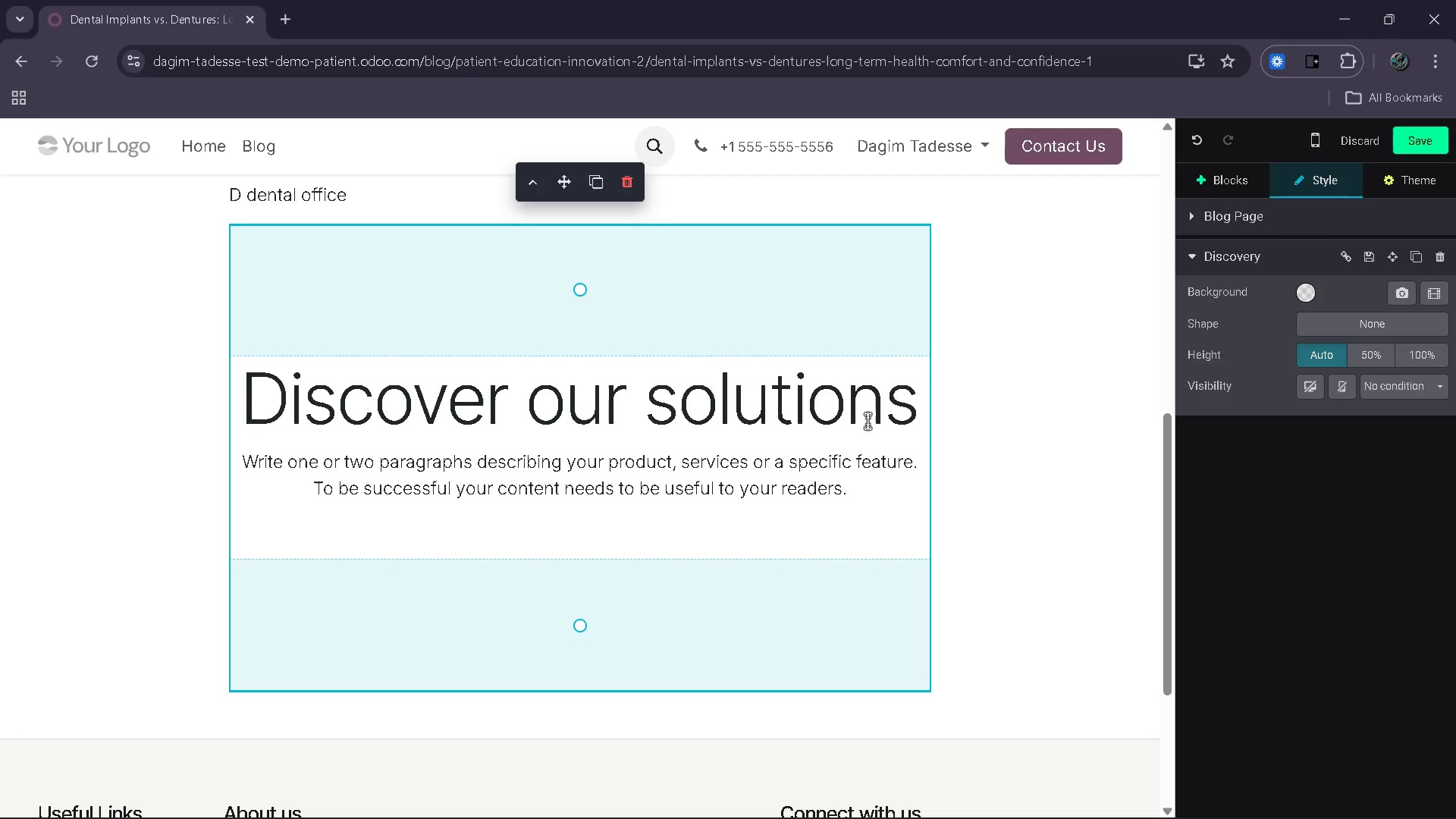 
left_click_drag(start_coordinate=[905, 403], to_coordinate=[248, 419])
 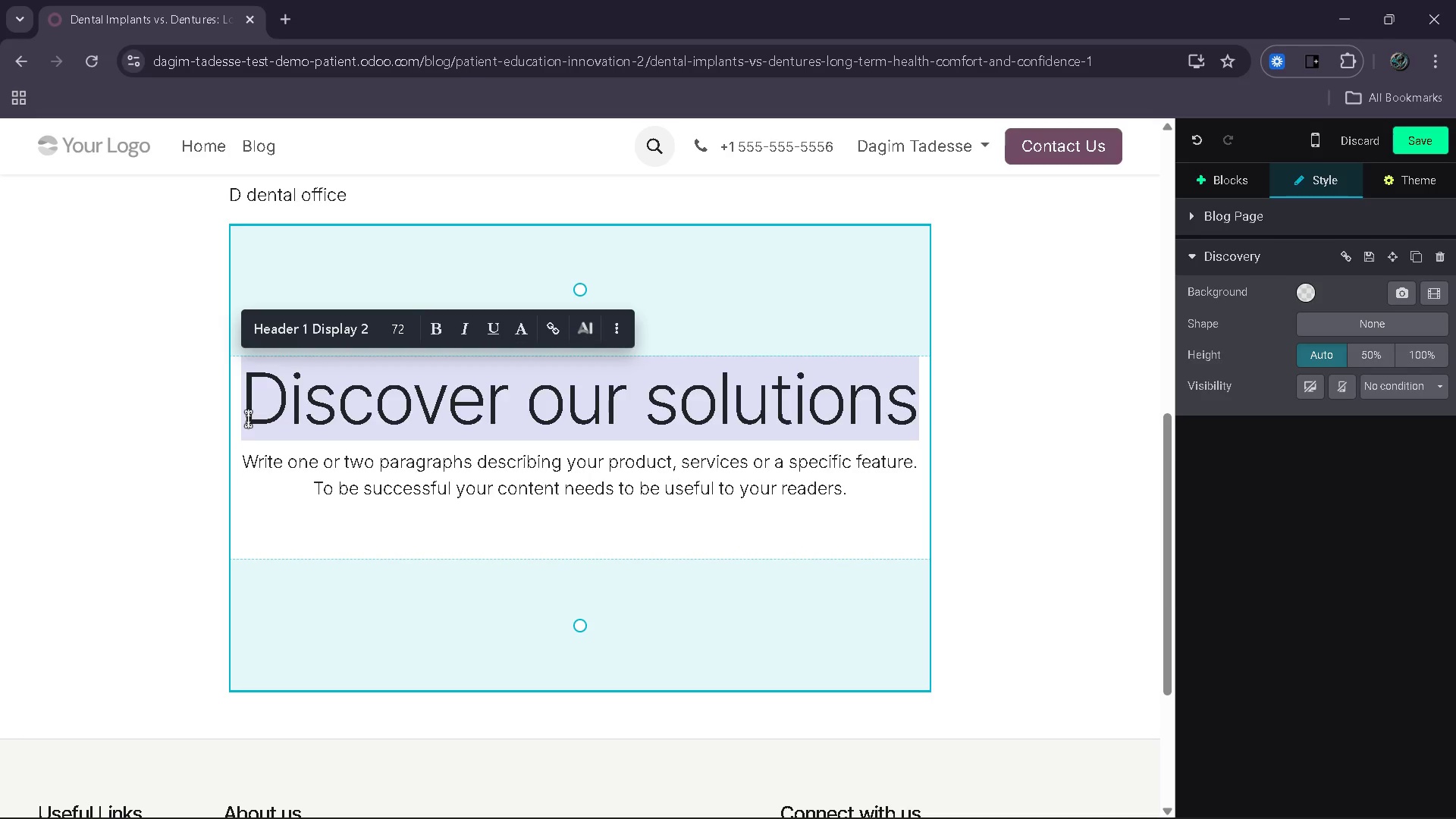 
type(AMo)
key(Backspace)
key(Backspace)
type( m)
key(Backspace)
type(Modenr)
key(Backspace)
key(Backspace)
type(rn Approach to Full-Arch Tooth Replacemne)
key(Backspace)
key(Backspace)
key(Backspace)
type(ment)
 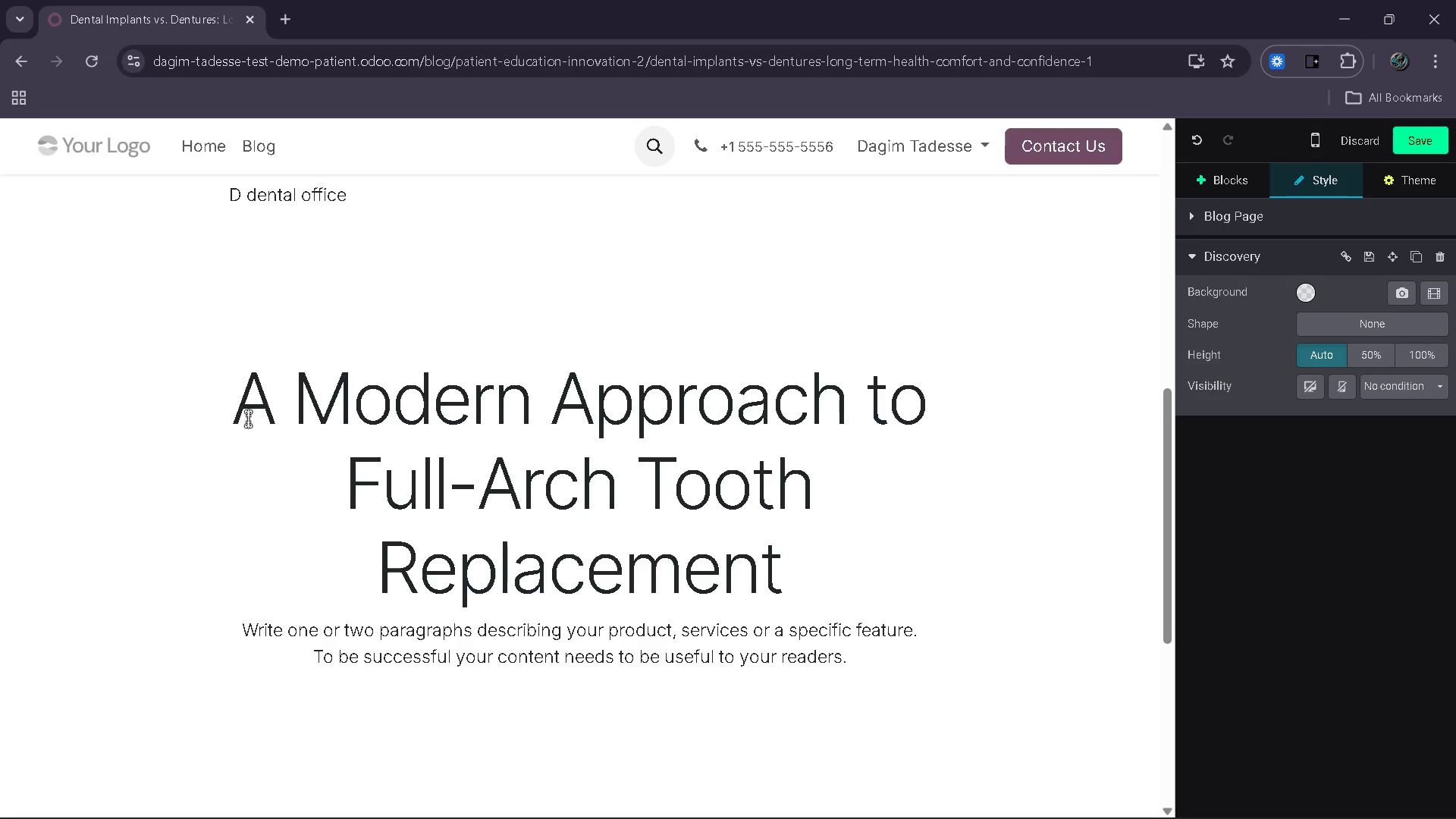 
wait(9.53)
 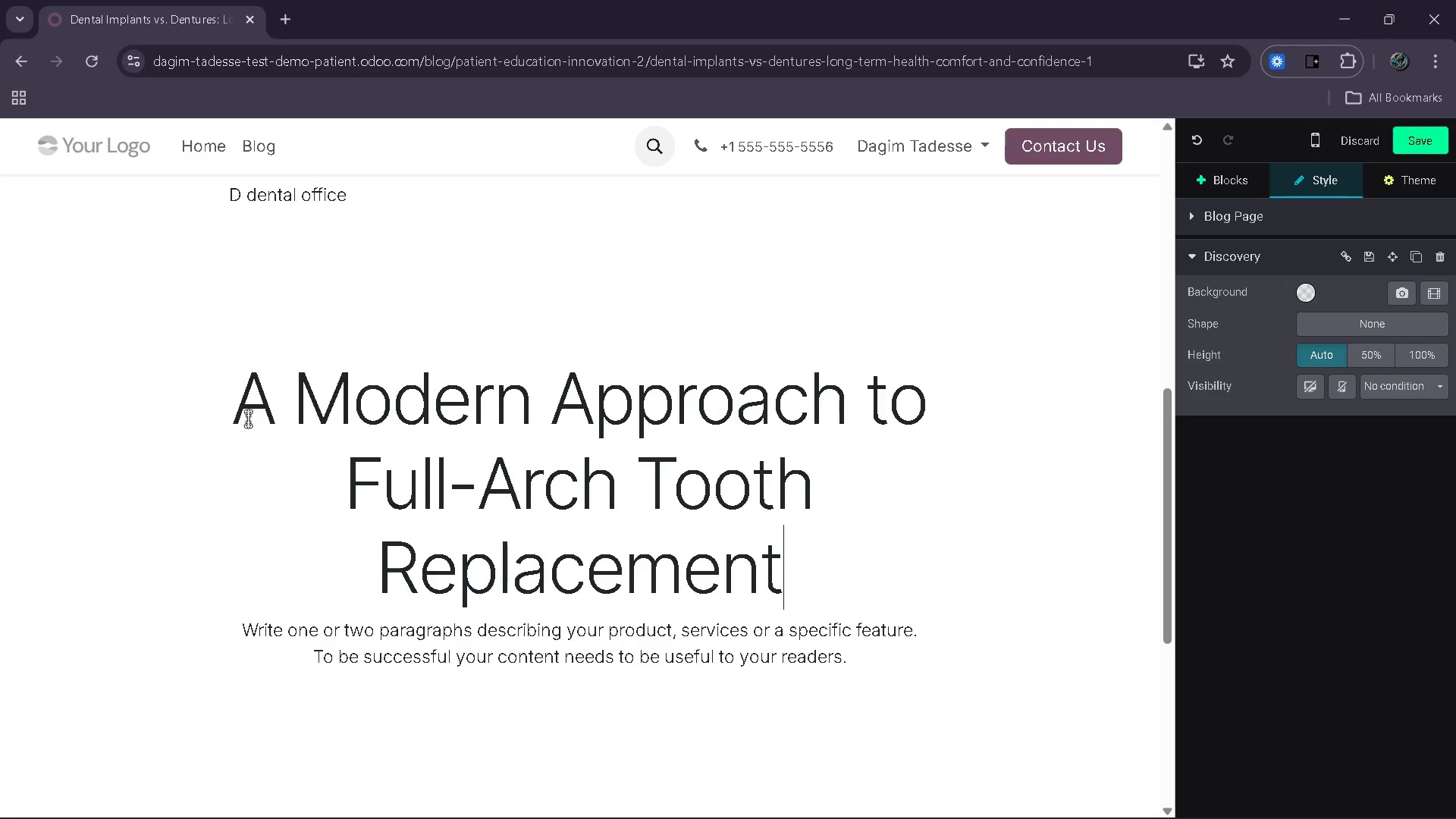 
left_click_drag(start_coordinate=[875, 669], to_coordinate=[212, 622])
 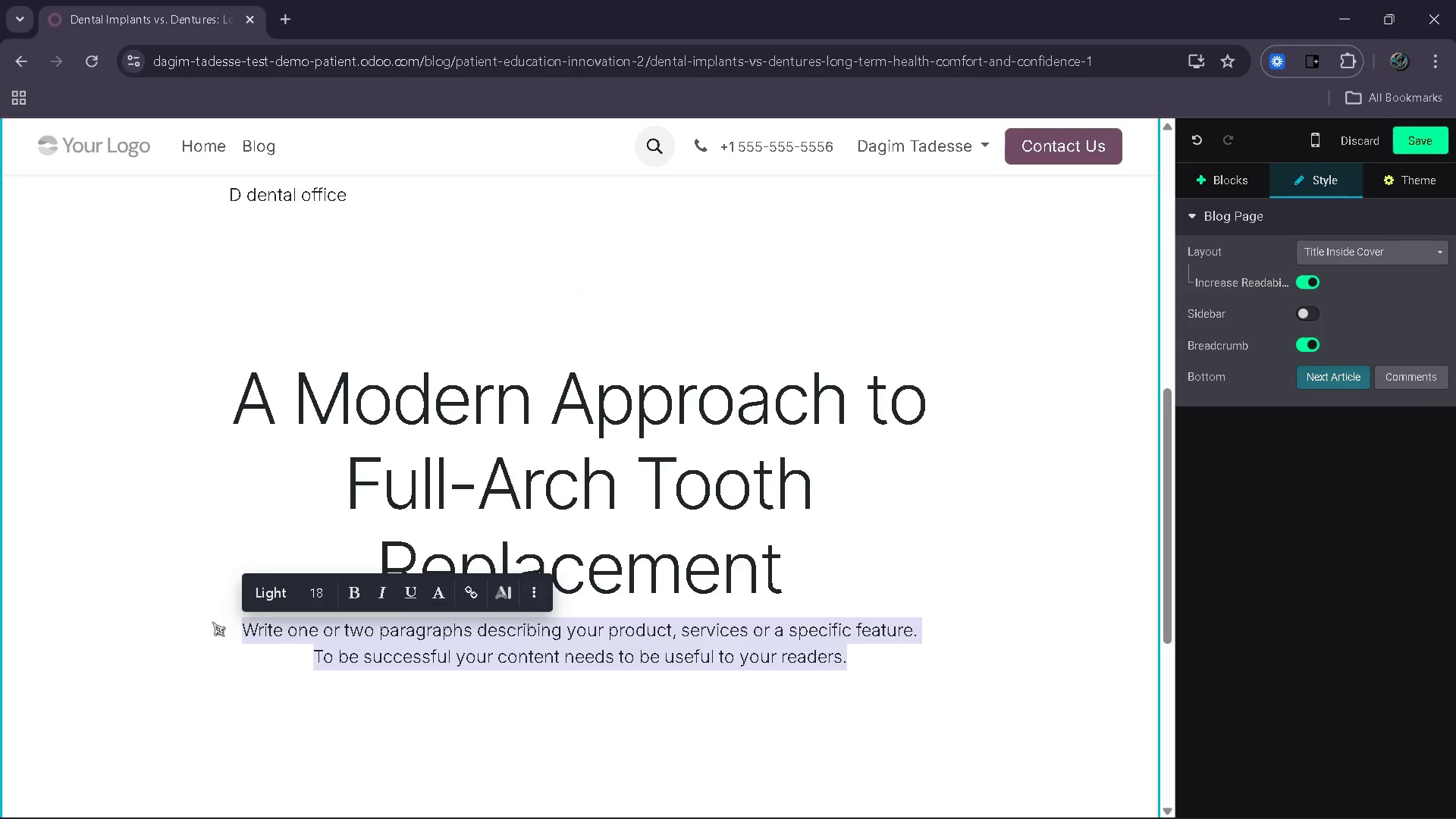 
type(Understanding the clinical advantages of dental implants over traditional denat)
key(Backspace)
key(Backspace)
key(Backspace)
type(ntures)
 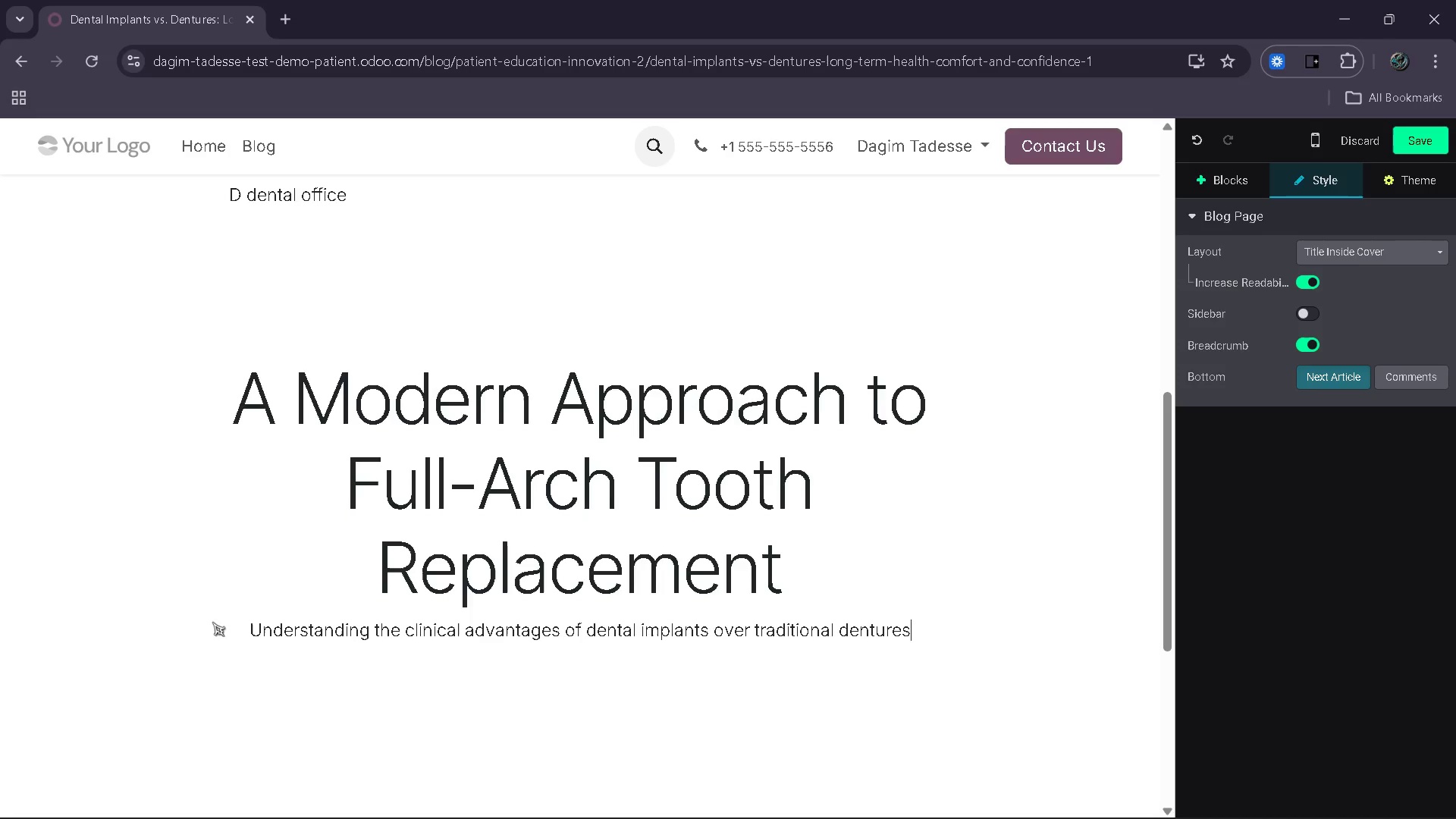 
wait(6.25)
 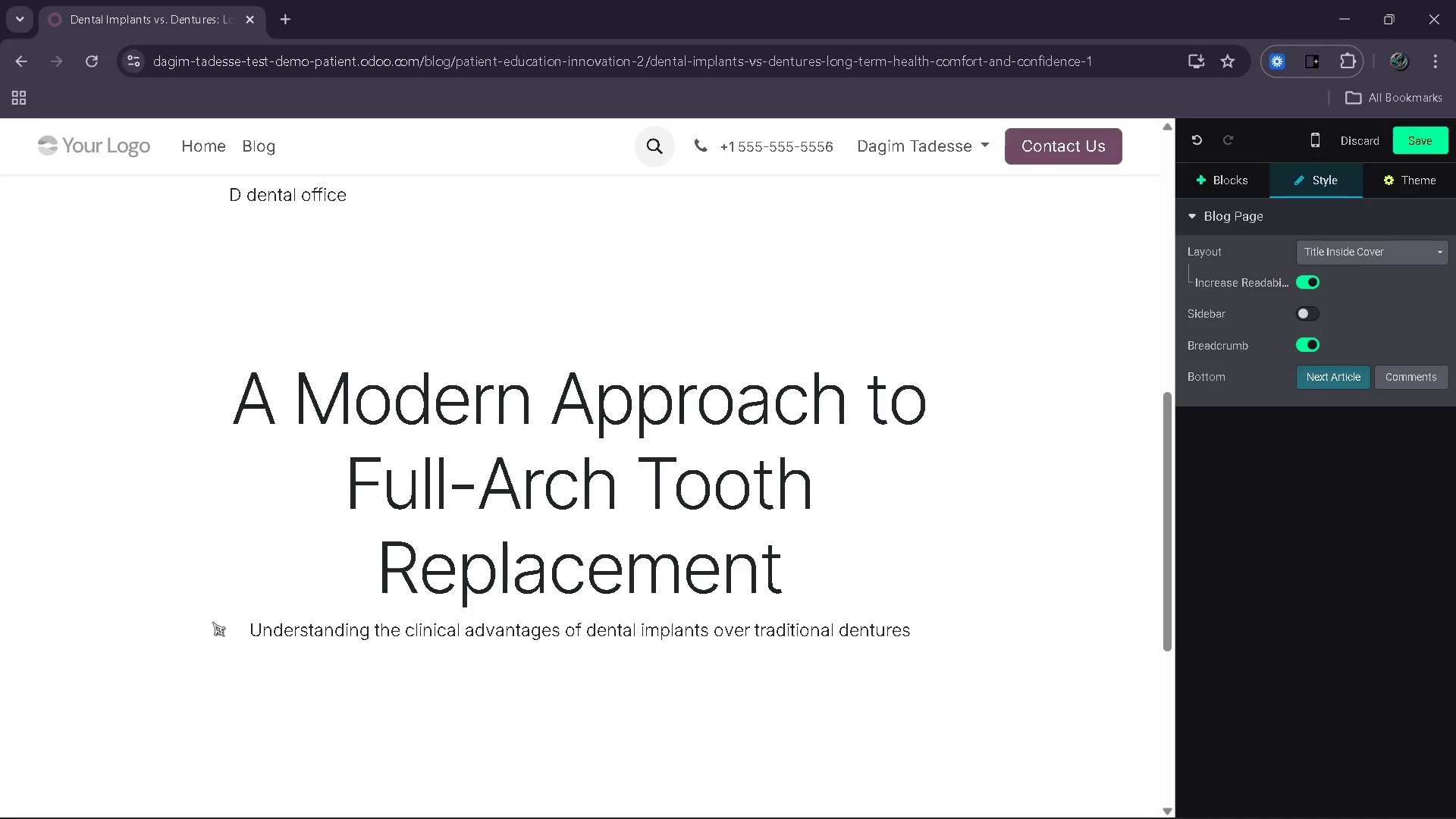 
left_click([683, 545])
 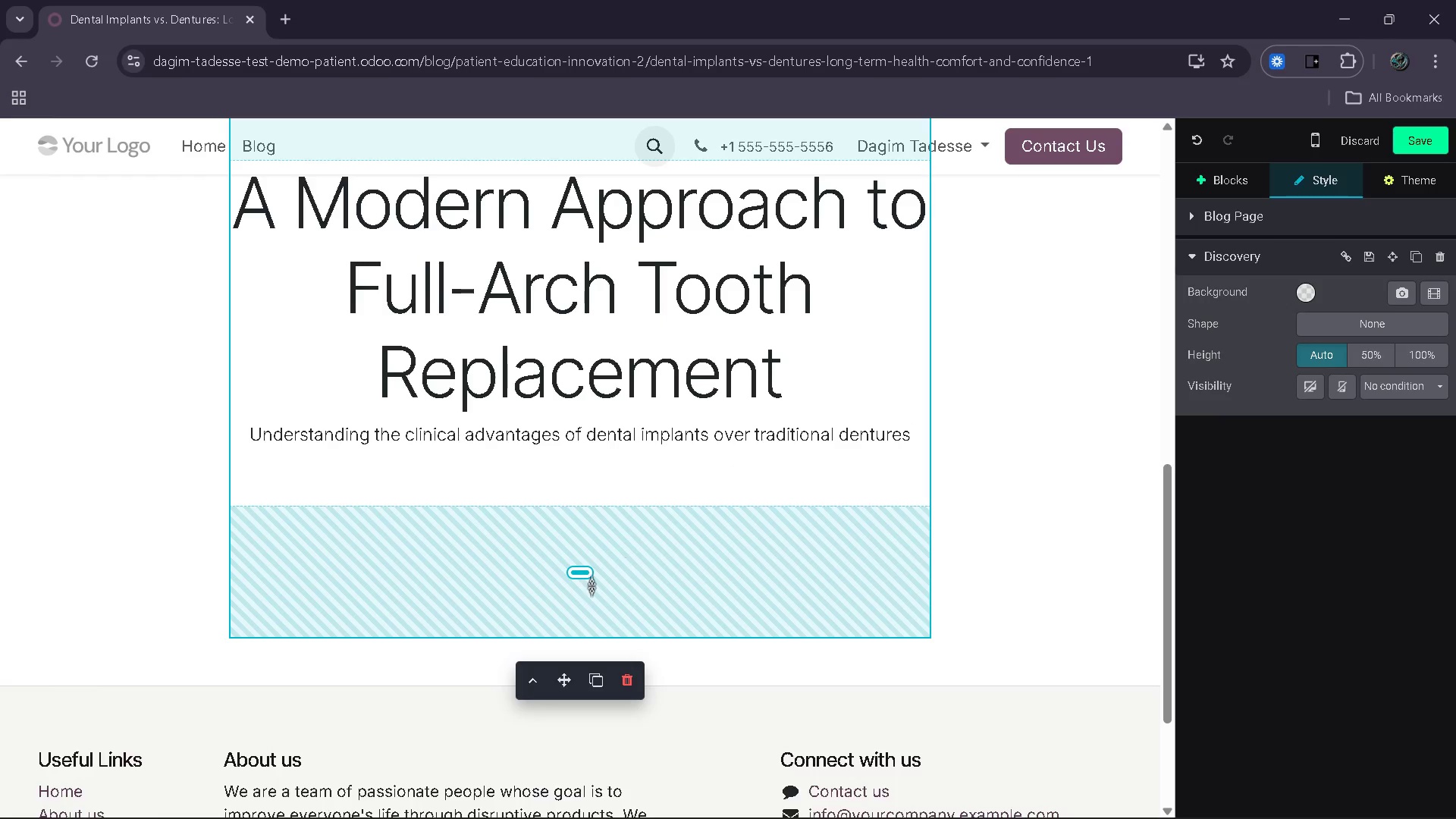 
left_click_drag(start_coordinate=[589, 587], to_coordinate=[637, 490])
 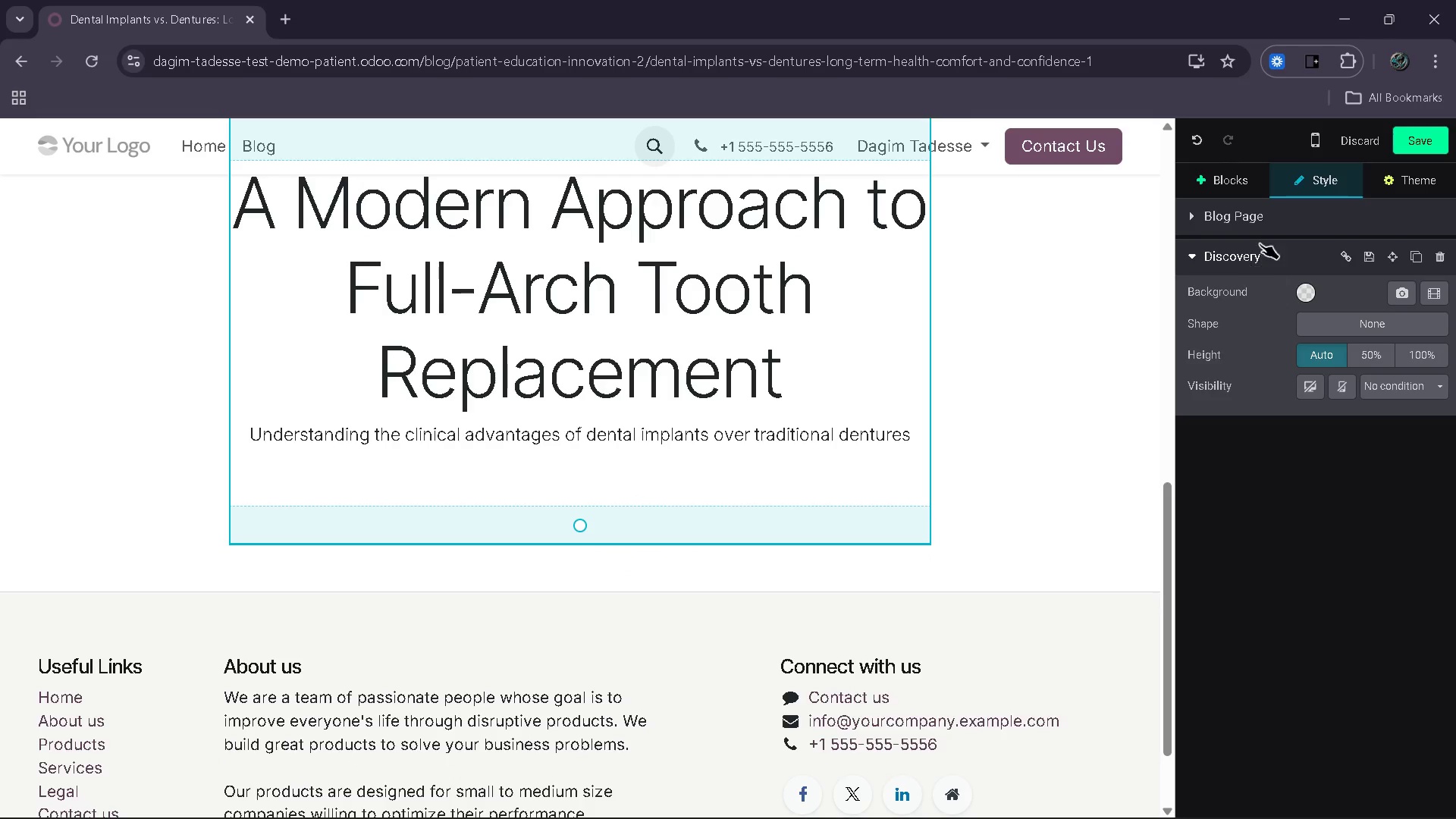 
left_click([1236, 171])
 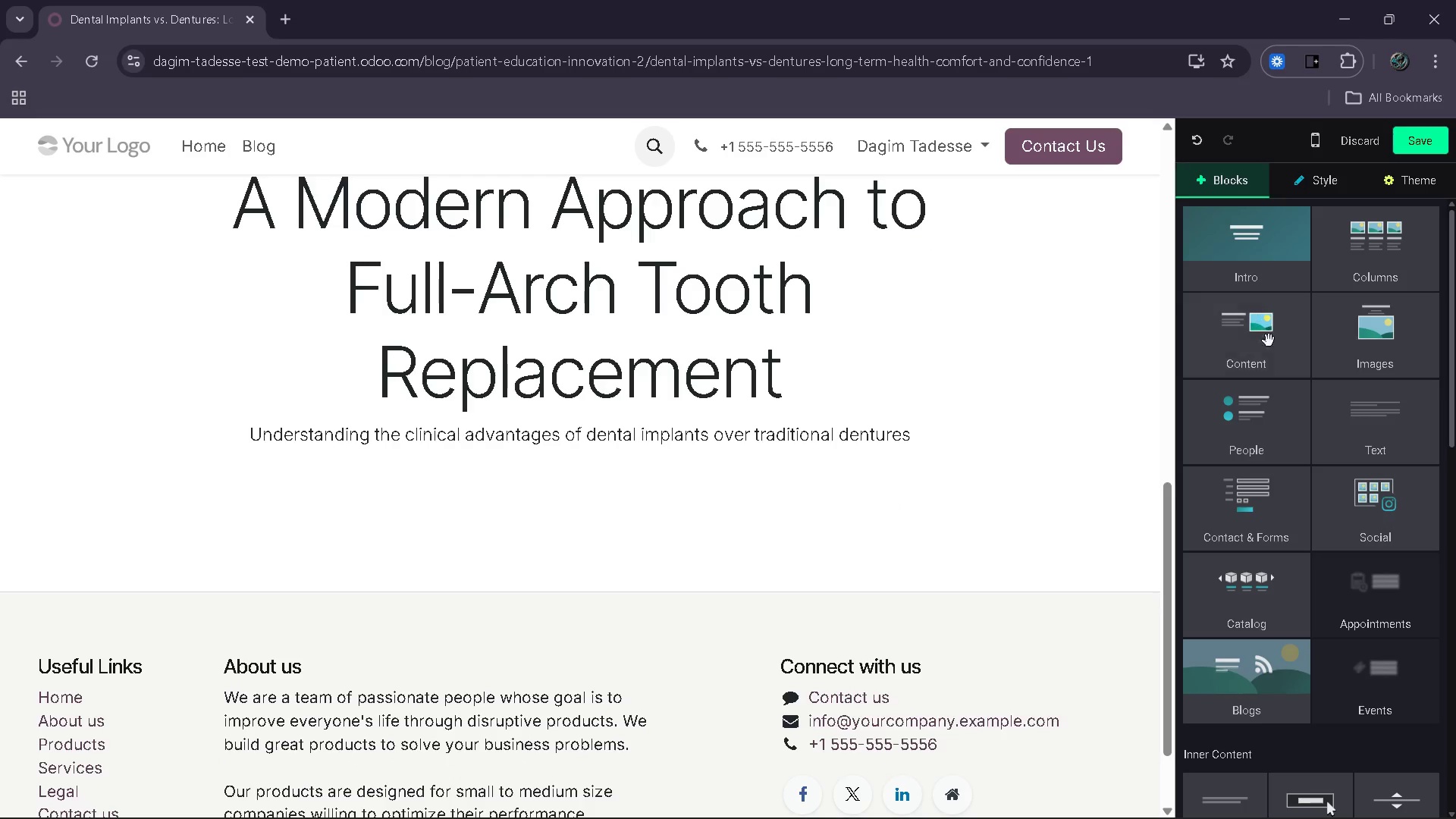 
left_click_drag(start_coordinate=[1269, 350], to_coordinate=[674, 519])
 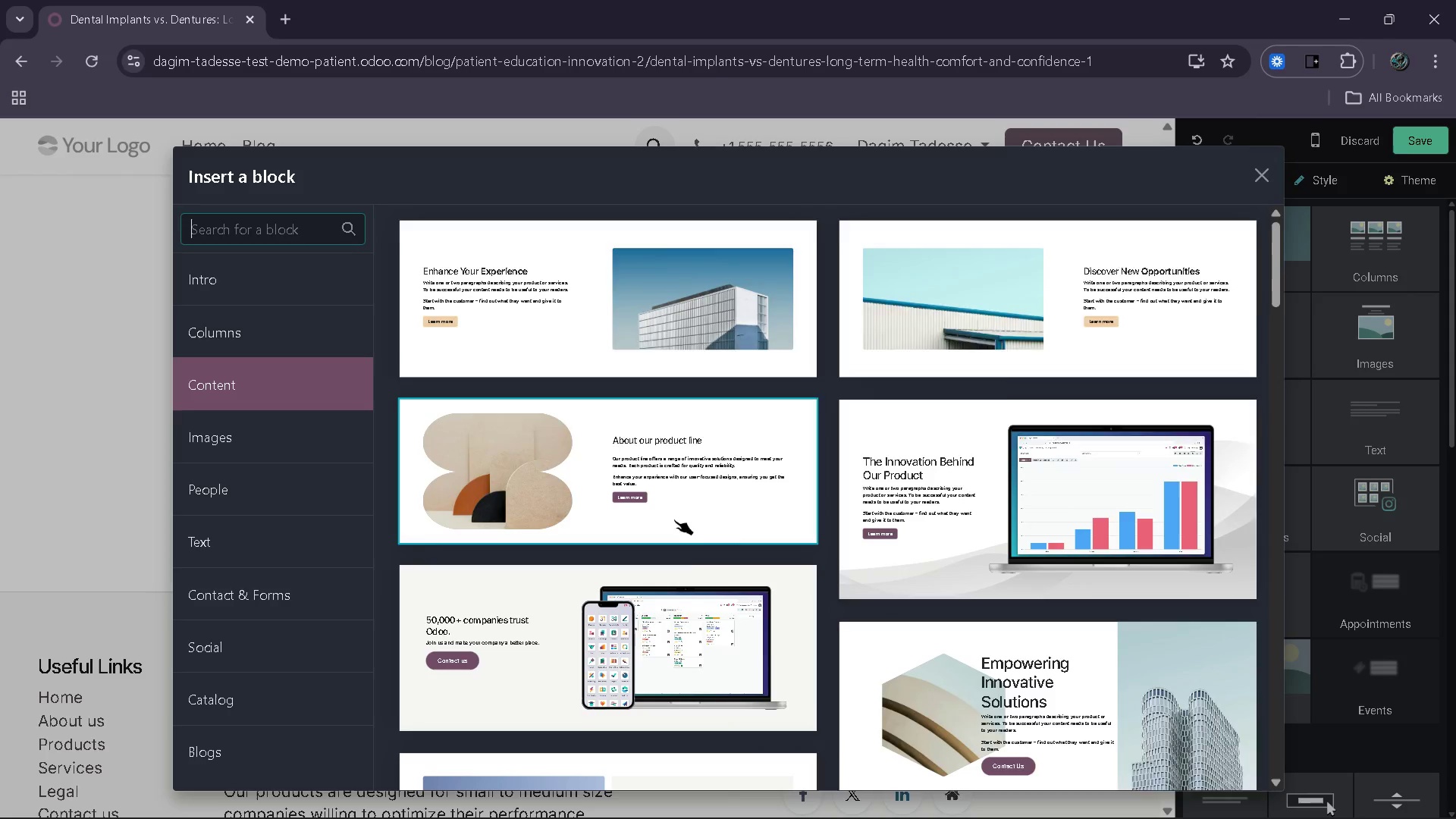 
left_click([669, 671])
 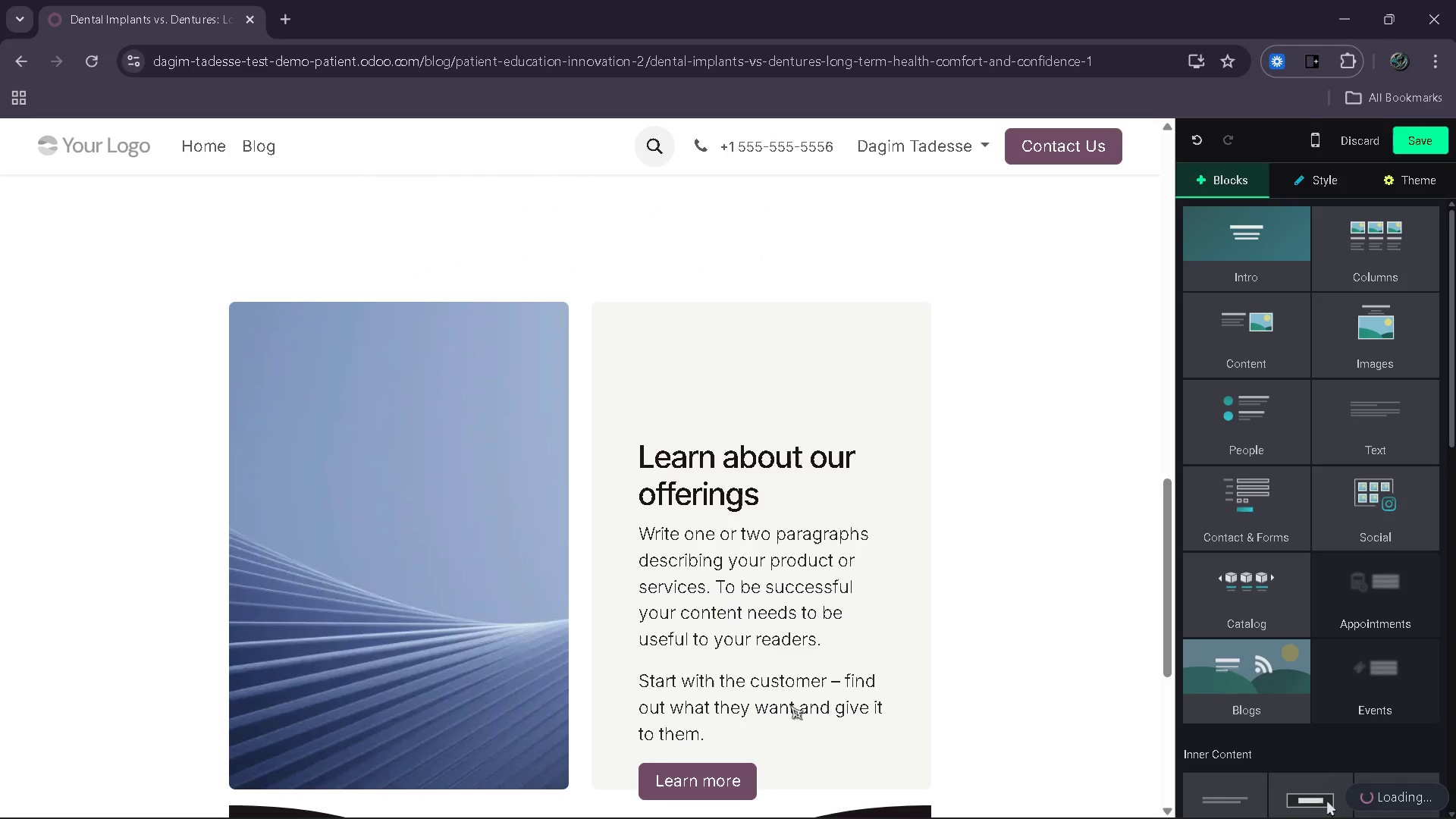 
left_click([712, 769])
 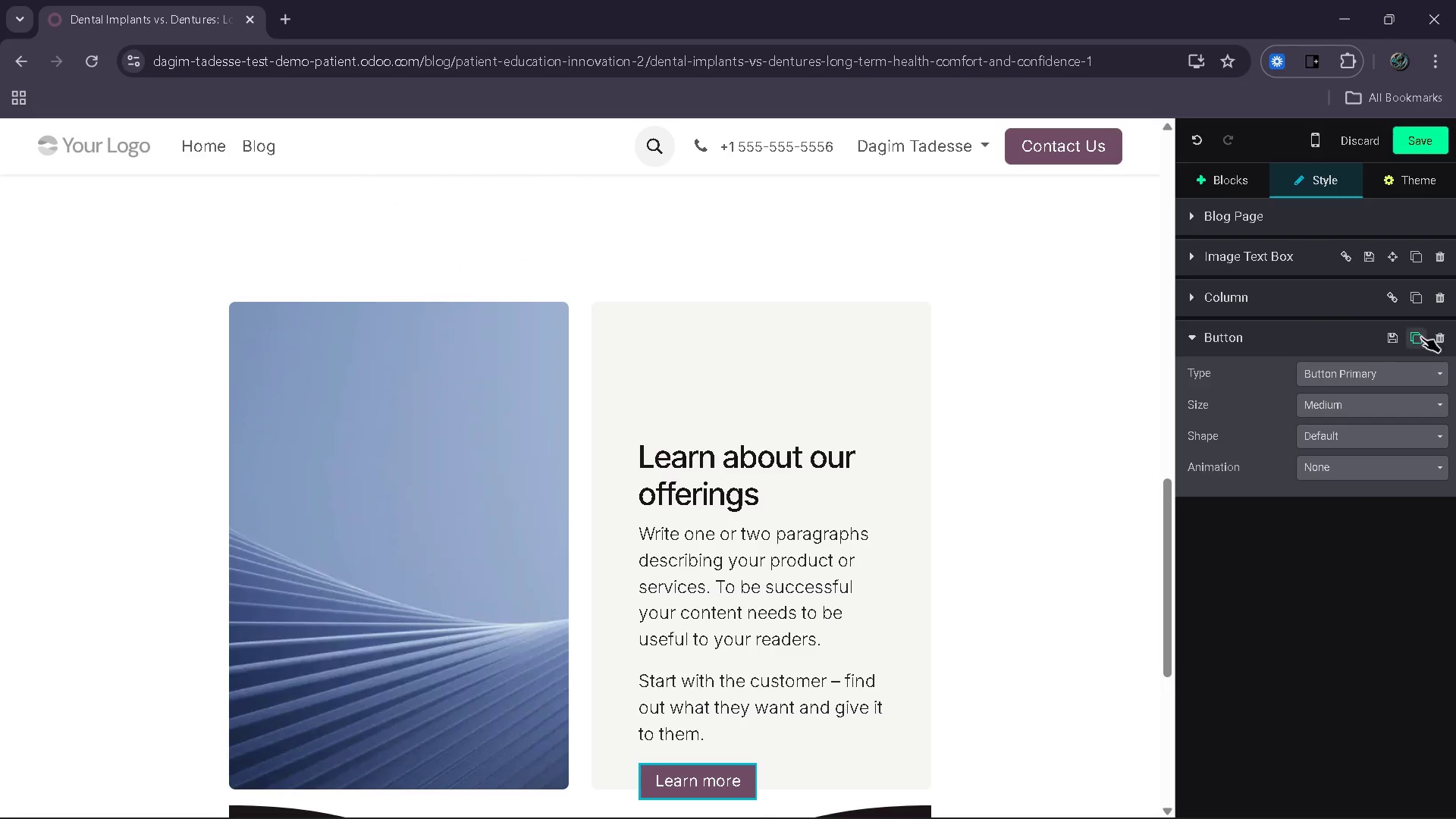 
left_click([1448, 335])
 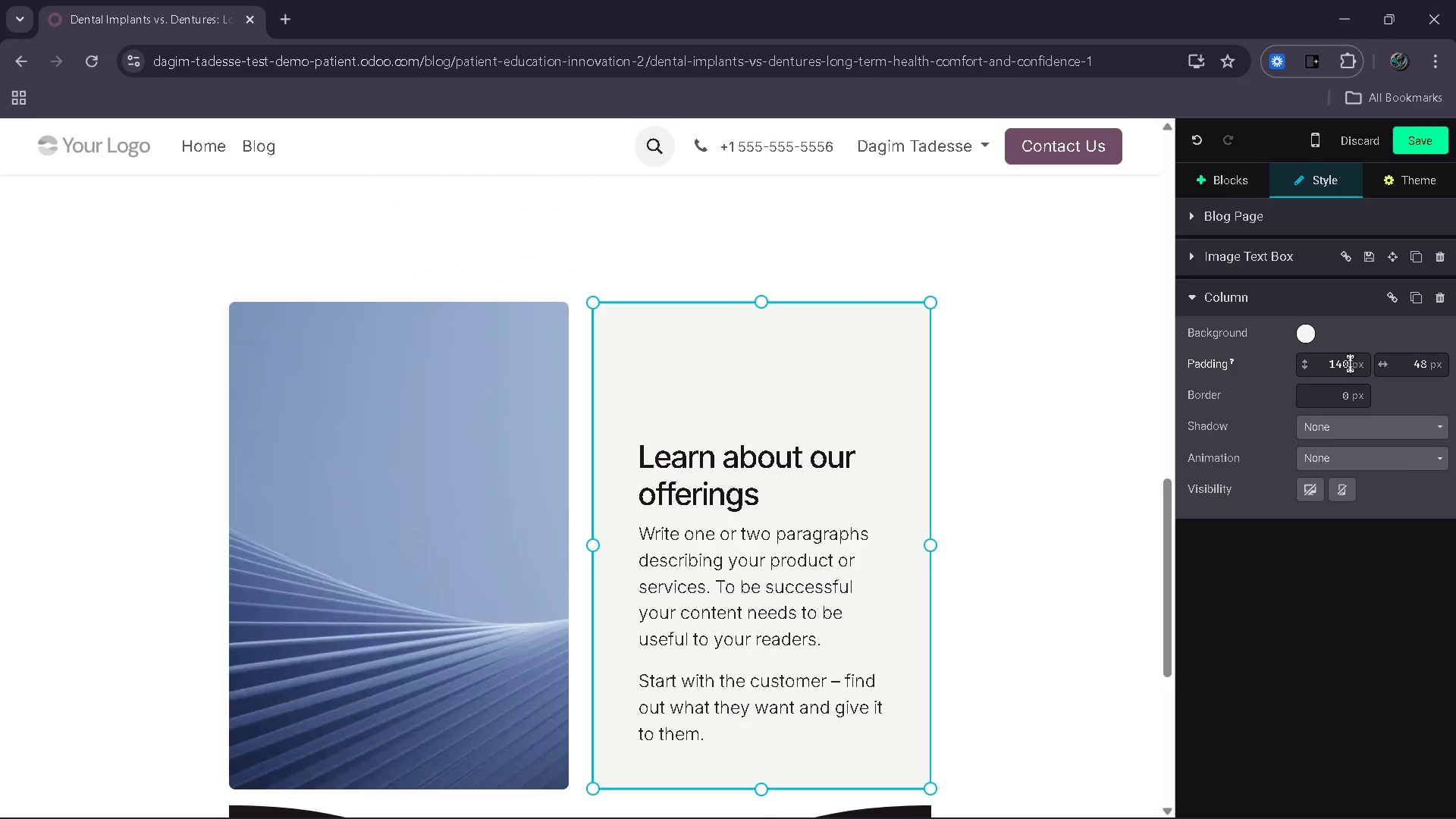 
left_click([1339, 363])
 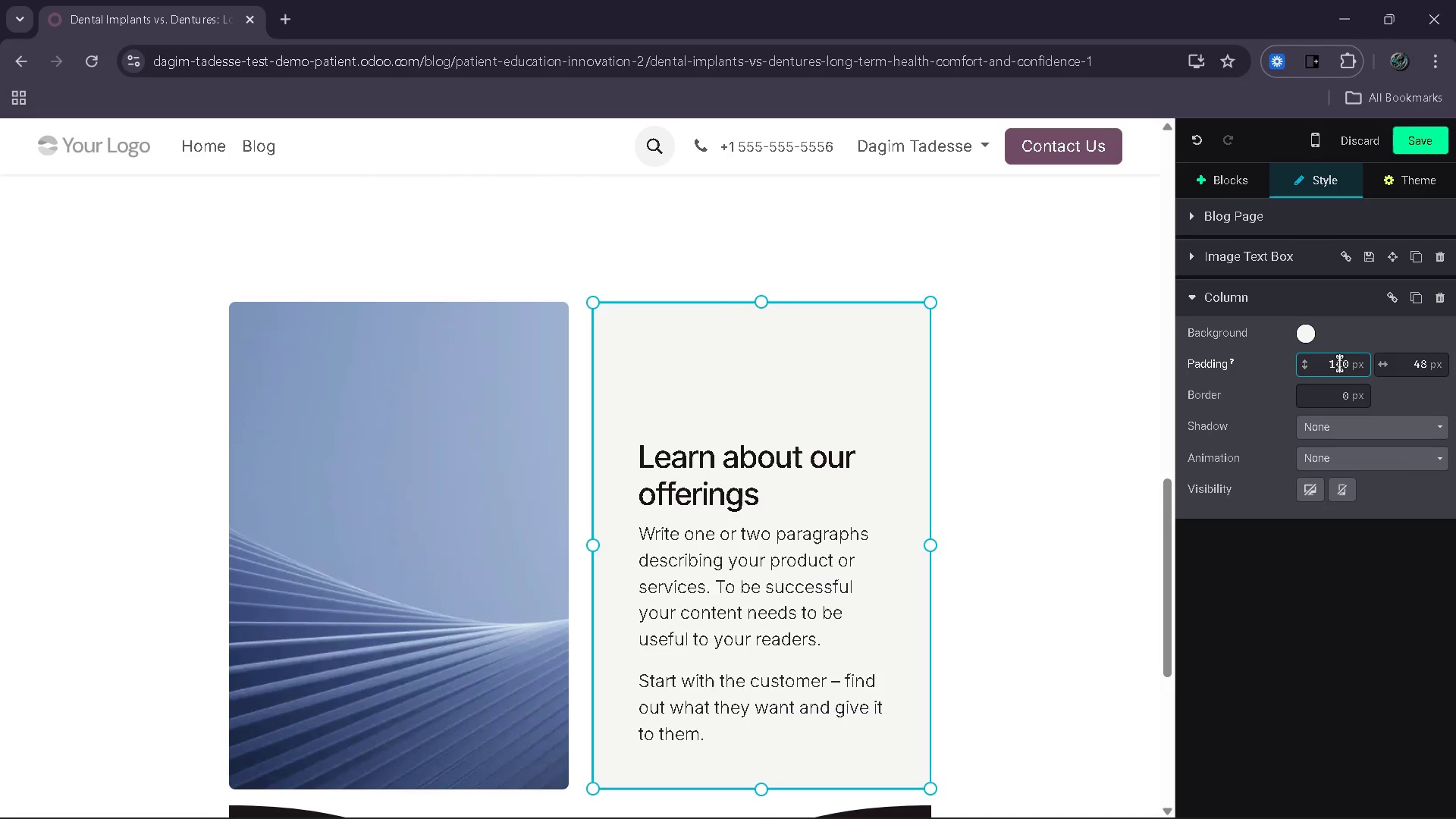 
key(Backspace)
 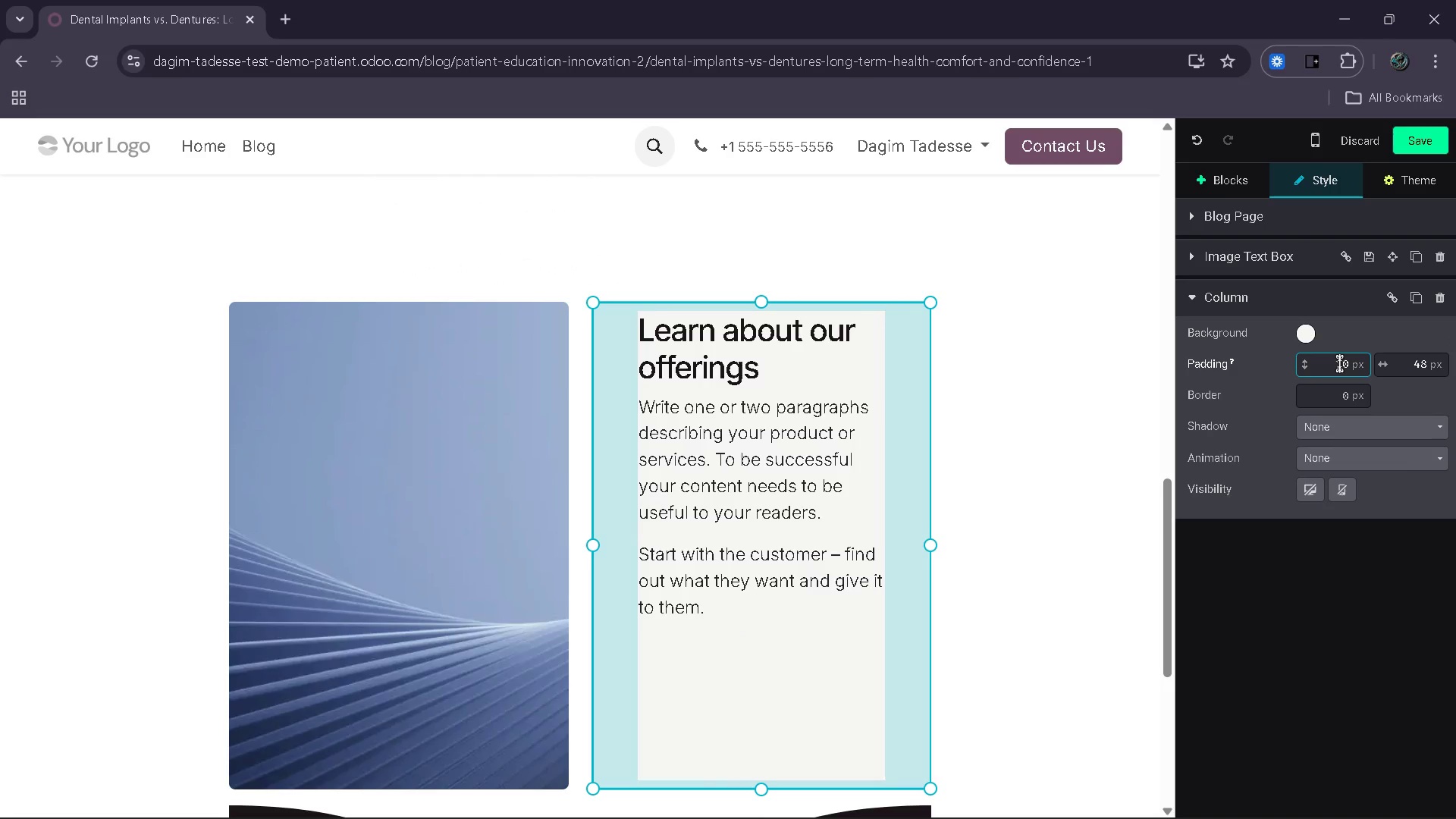 
key(Backspace)
 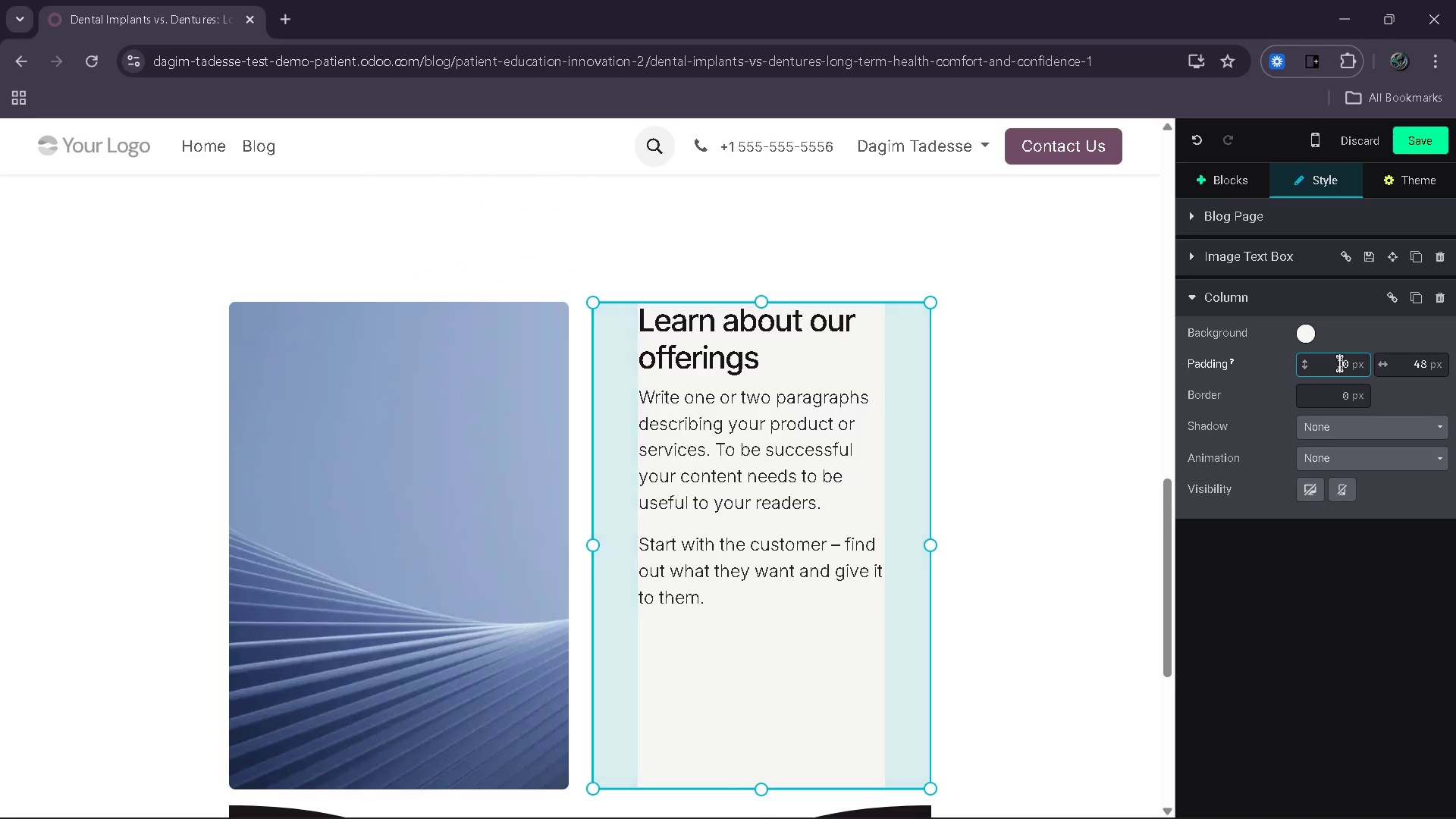 
key(5)
 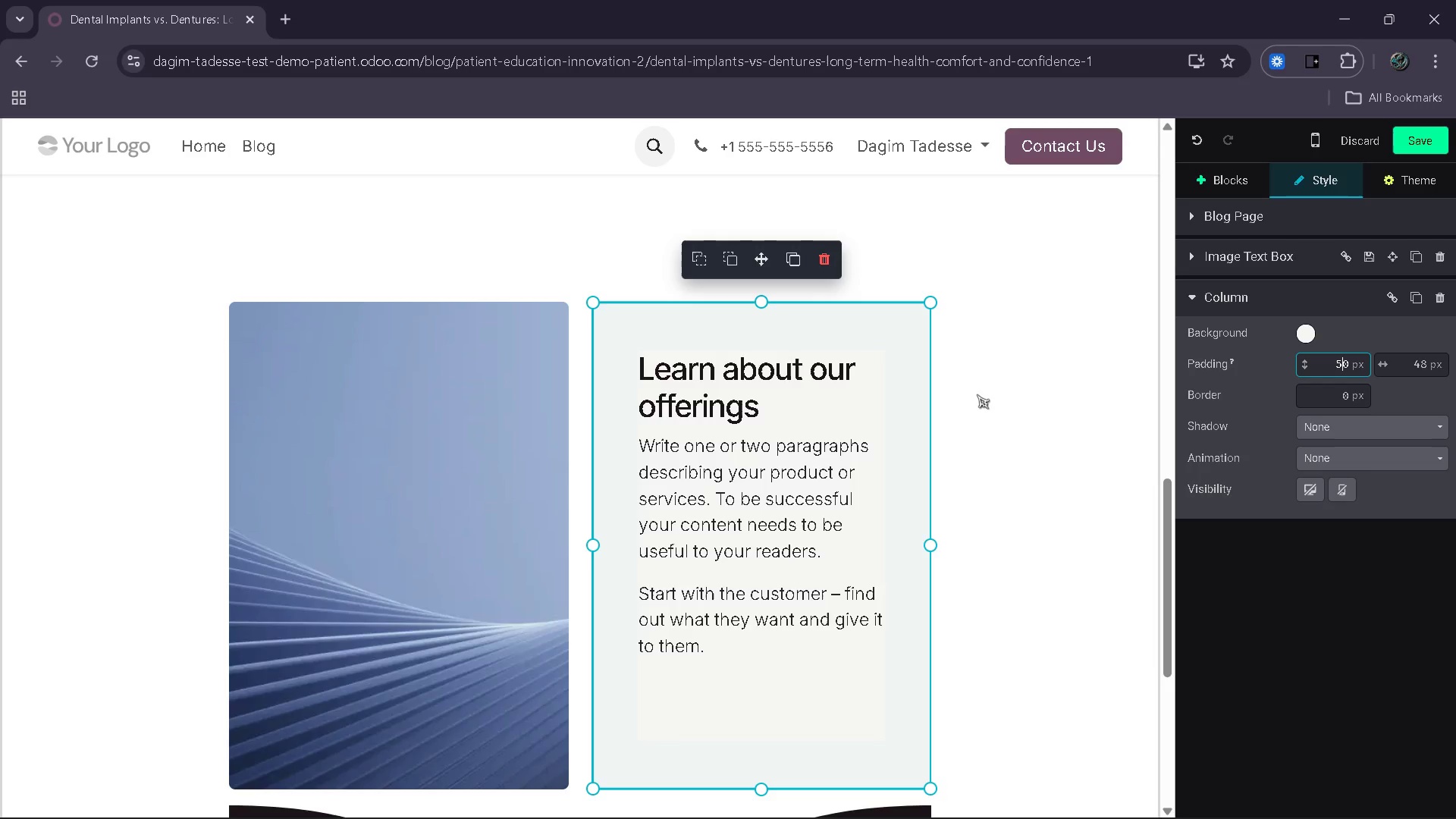 
left_click([977, 394])
 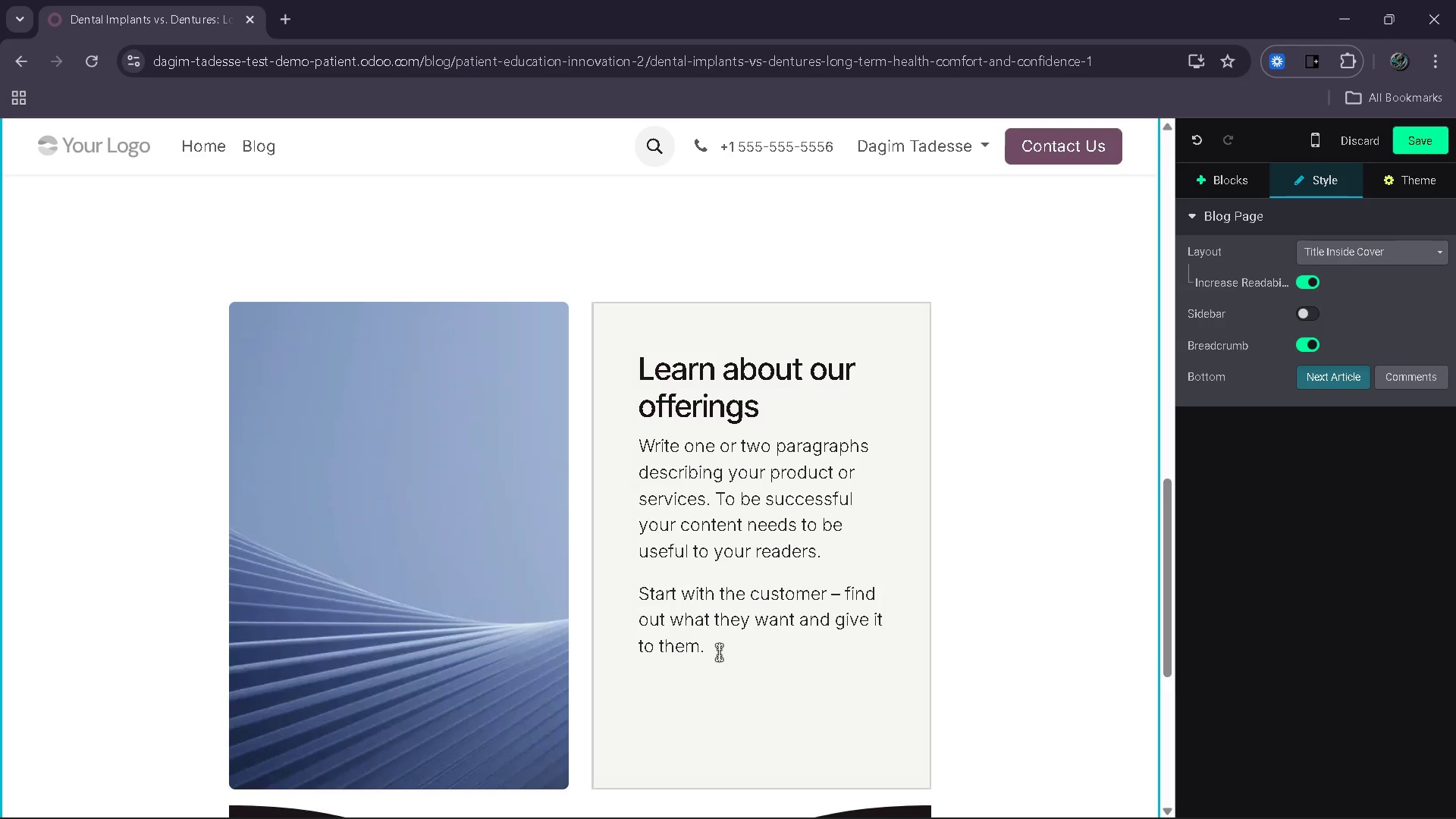 
left_click_drag(start_coordinate=[719, 652], to_coordinate=[643, 386])
 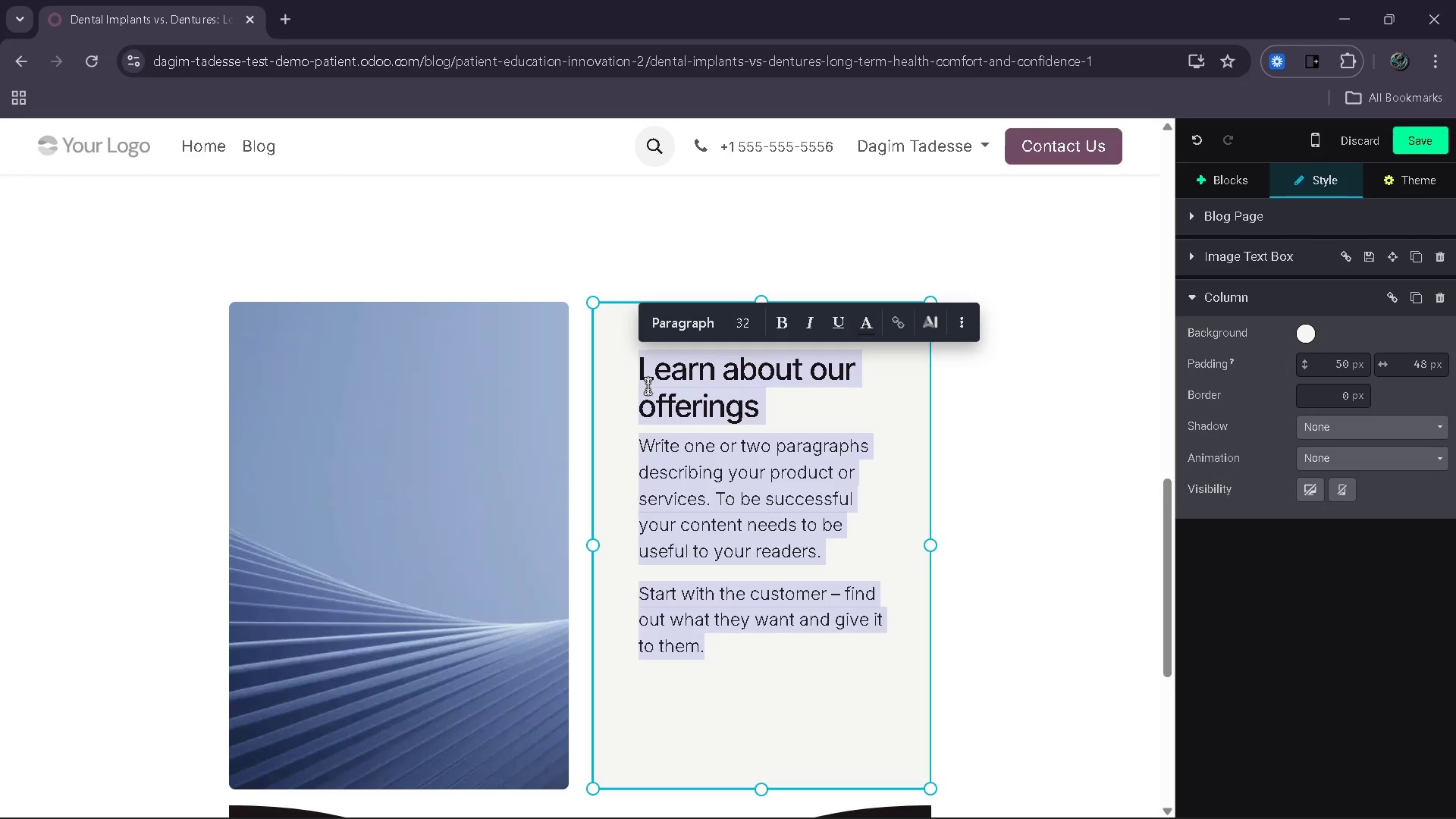 
wait(10.11)
 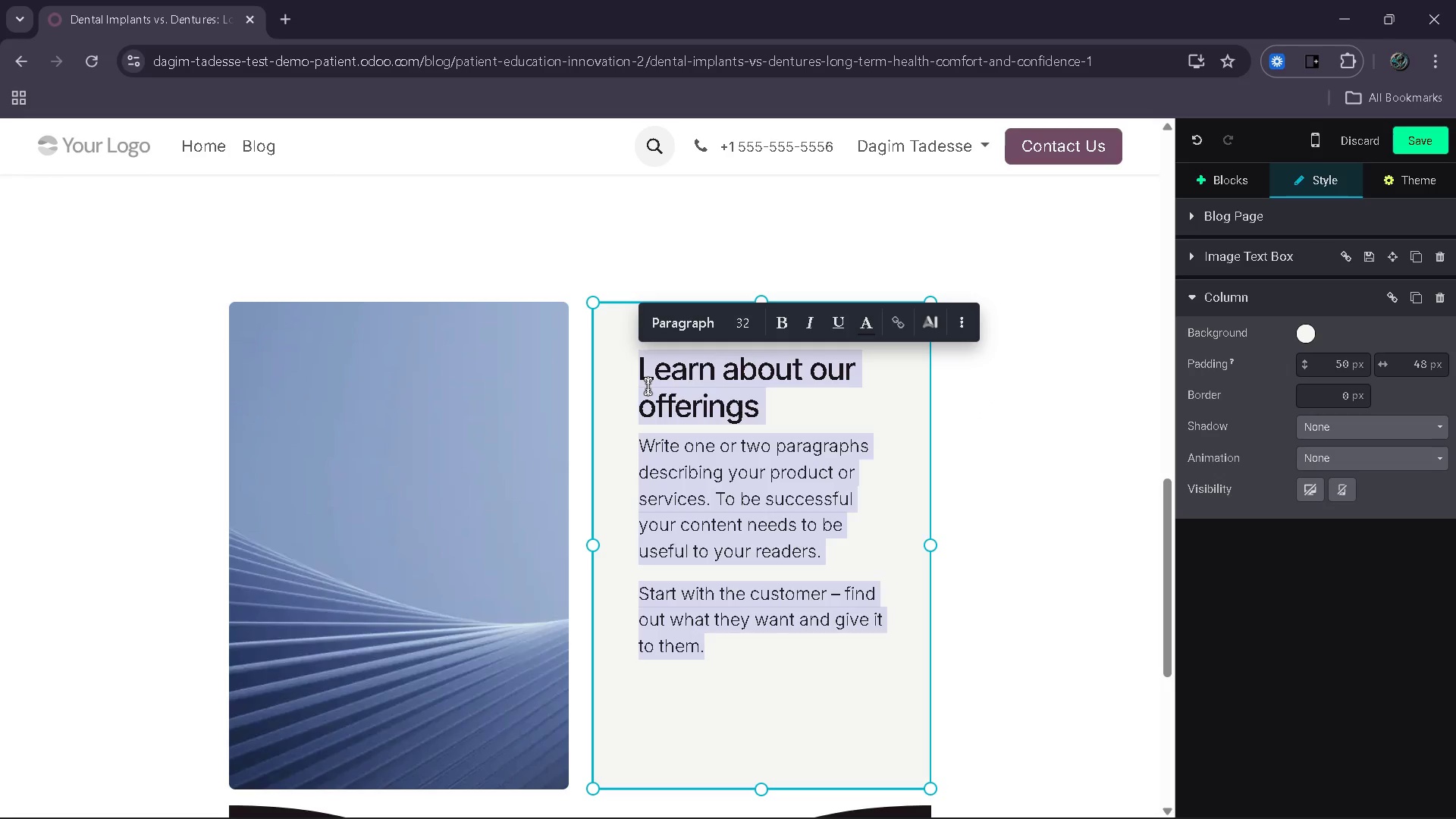 
left_click([486, 444])
 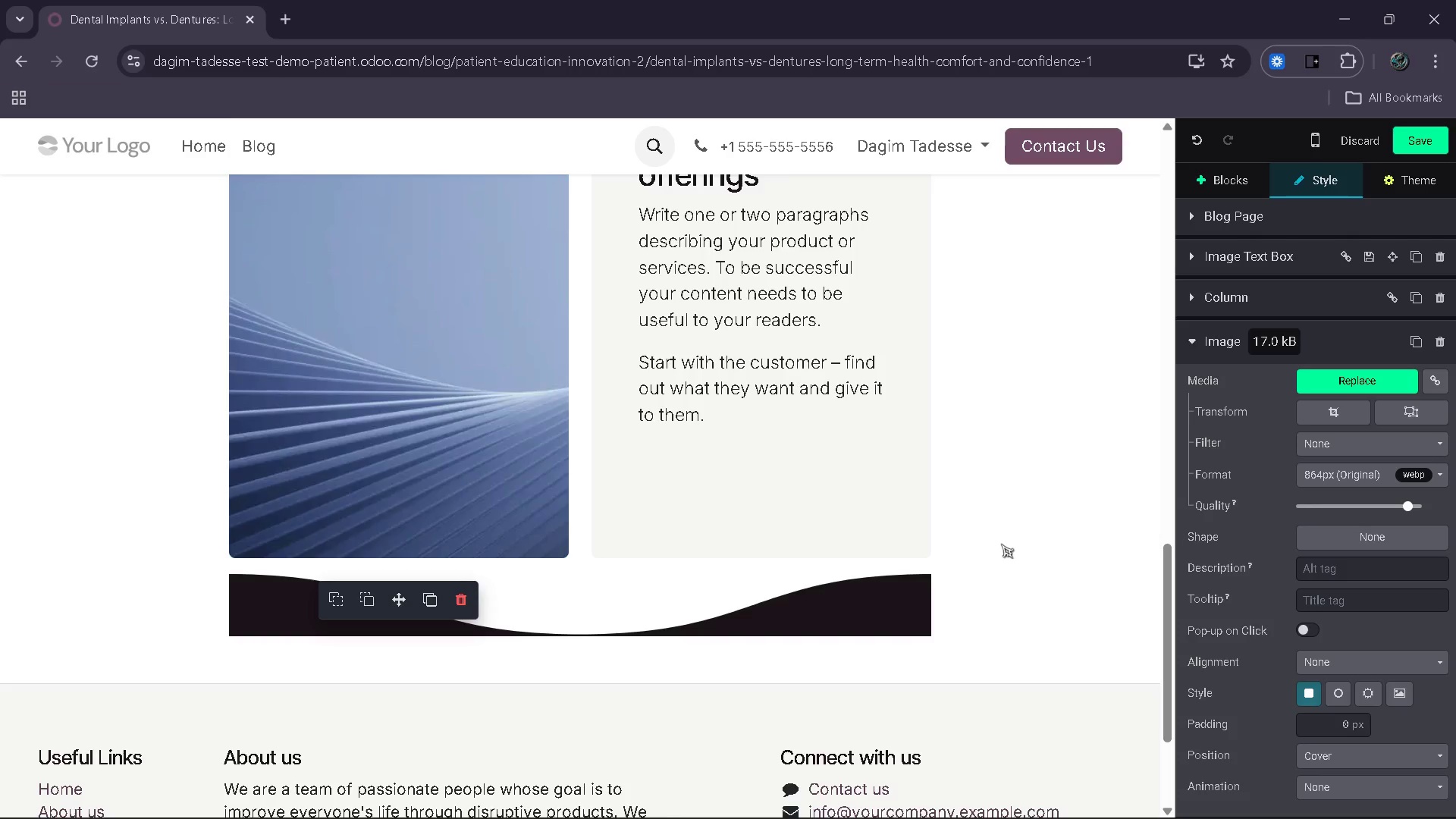 
wait(10.48)
 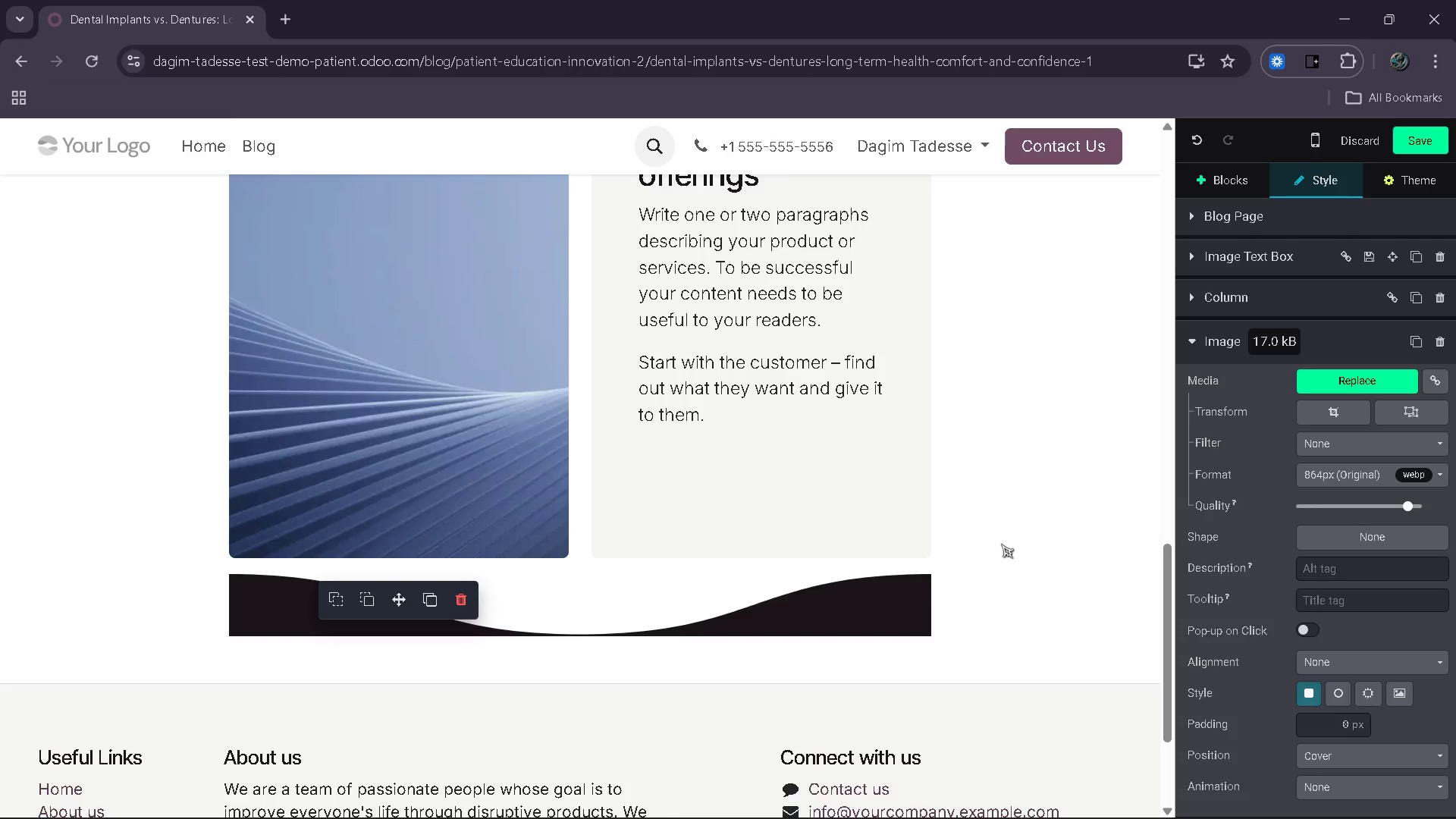 
left_click([1244, 176])
 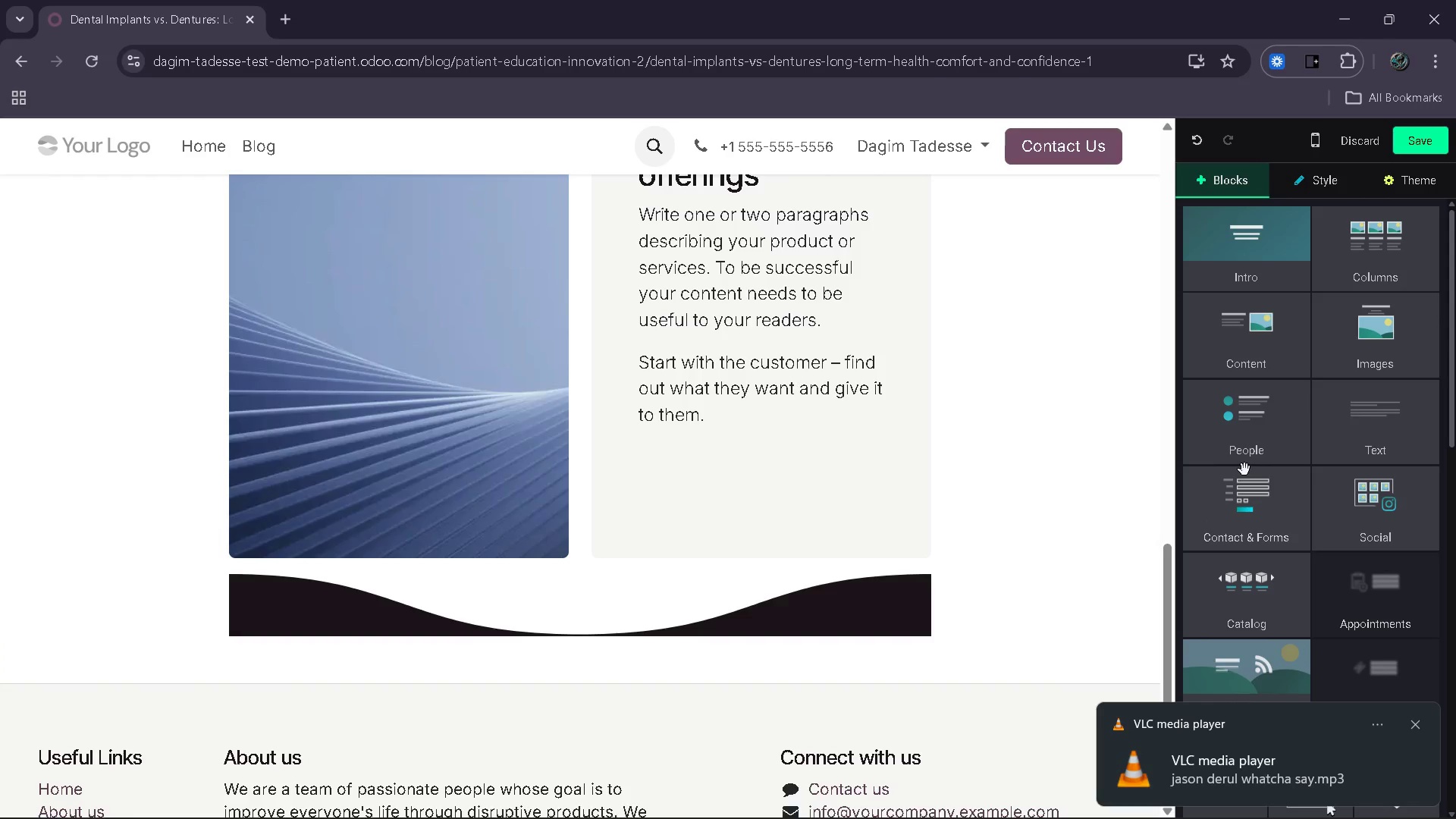 
left_click_drag(start_coordinate=[1357, 250], to_coordinate=[680, 661])
 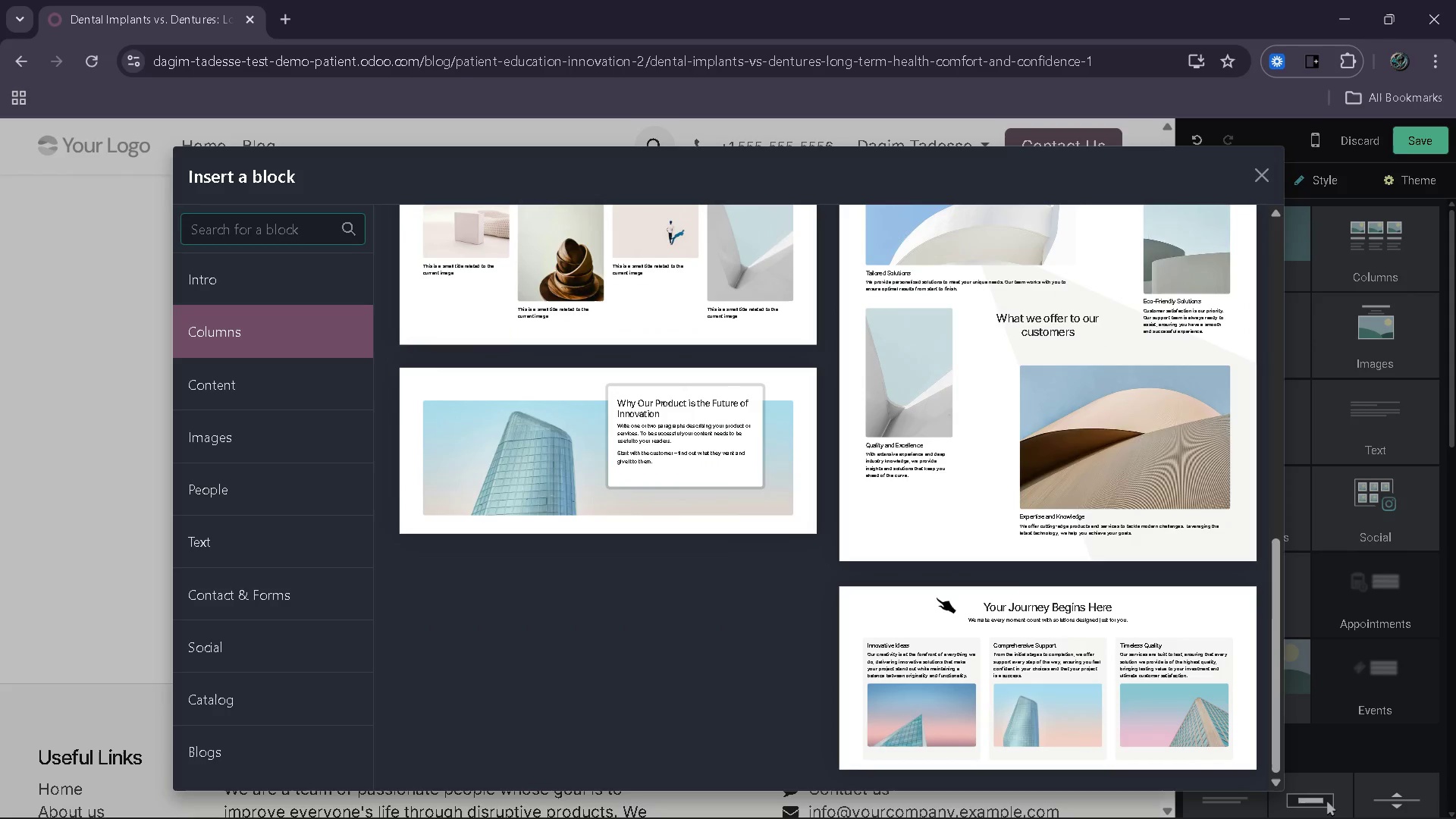 
left_click([933, 620])
 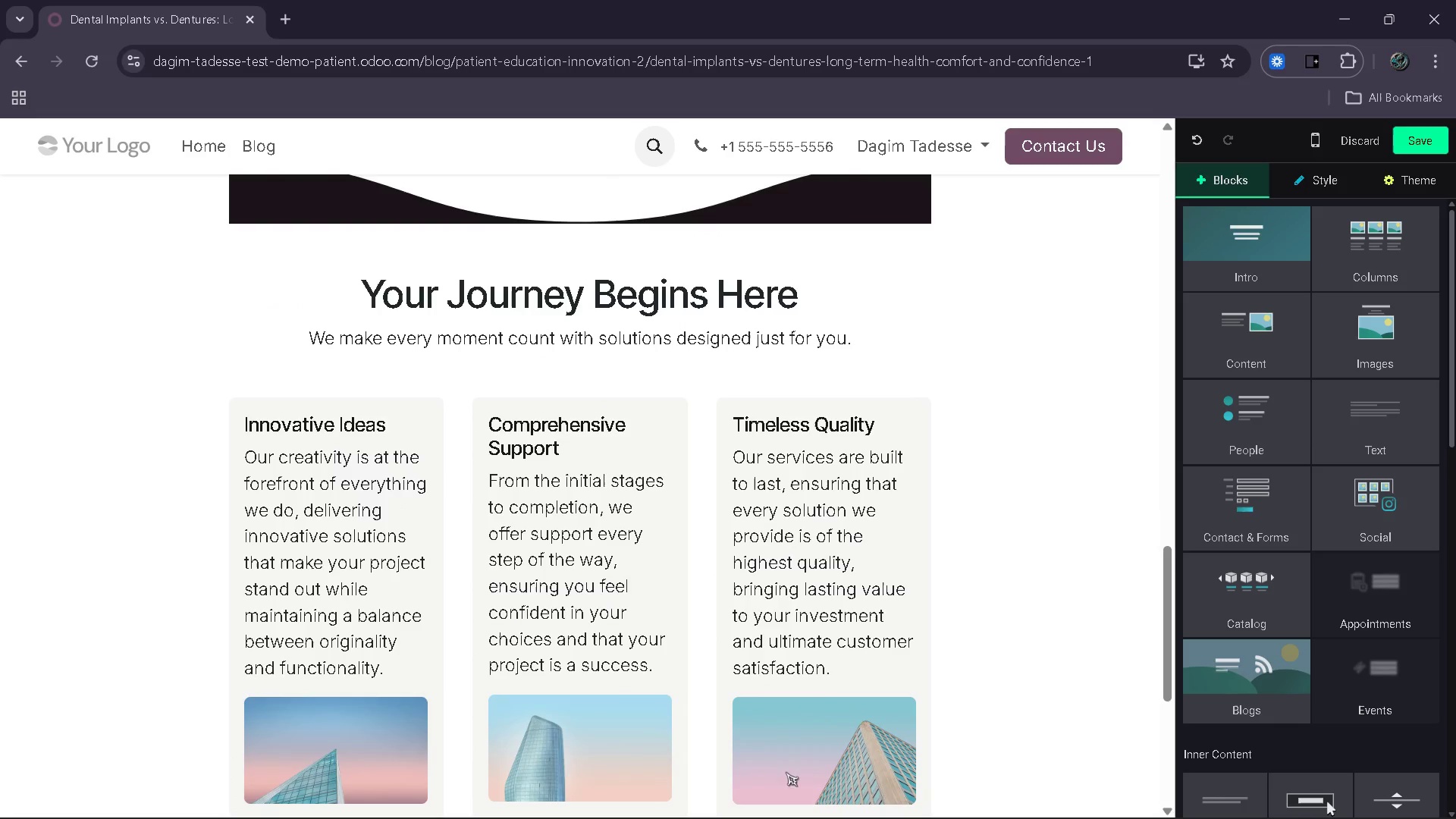 
left_click([847, 735])
 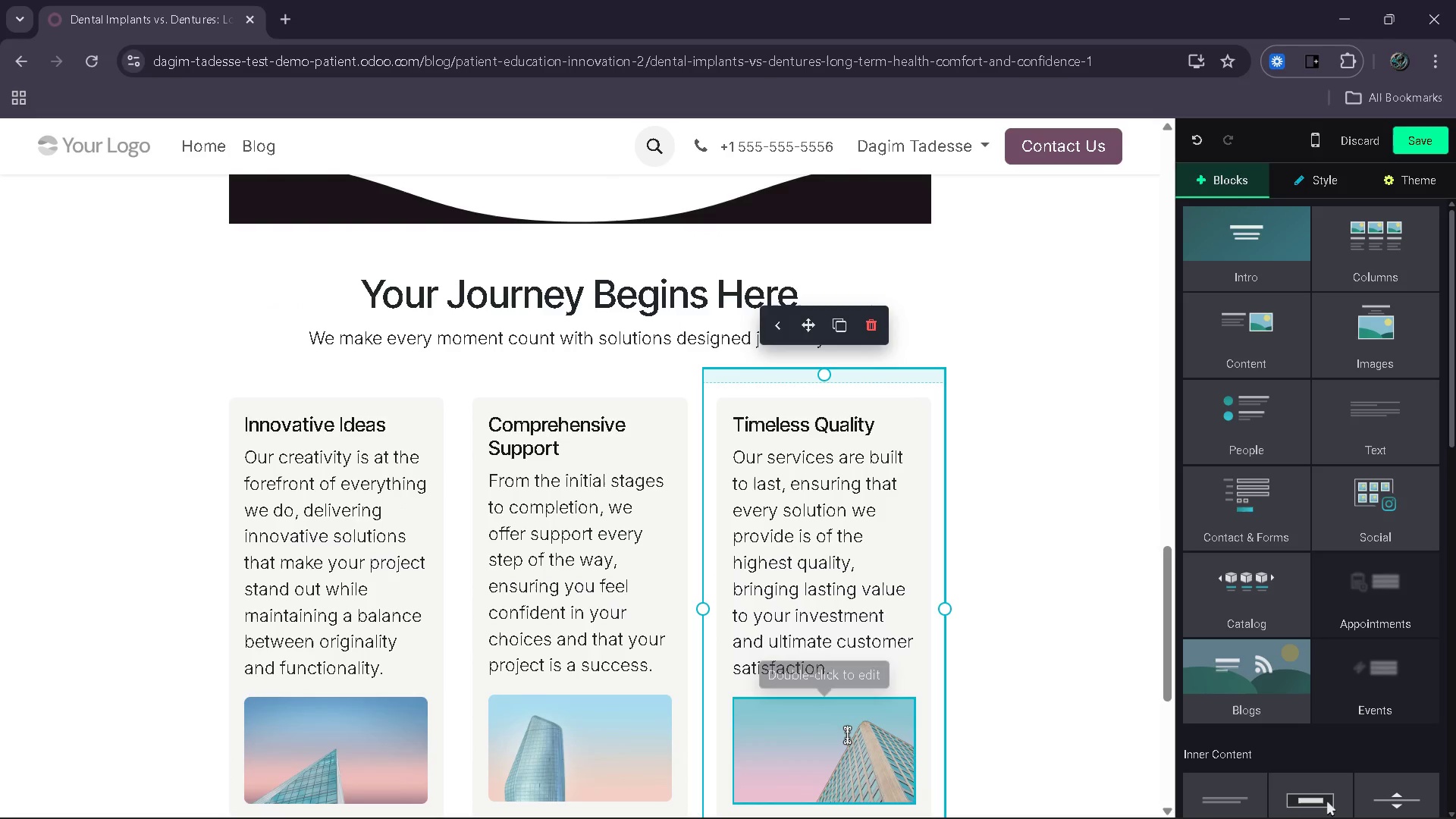 
key(Delete)
 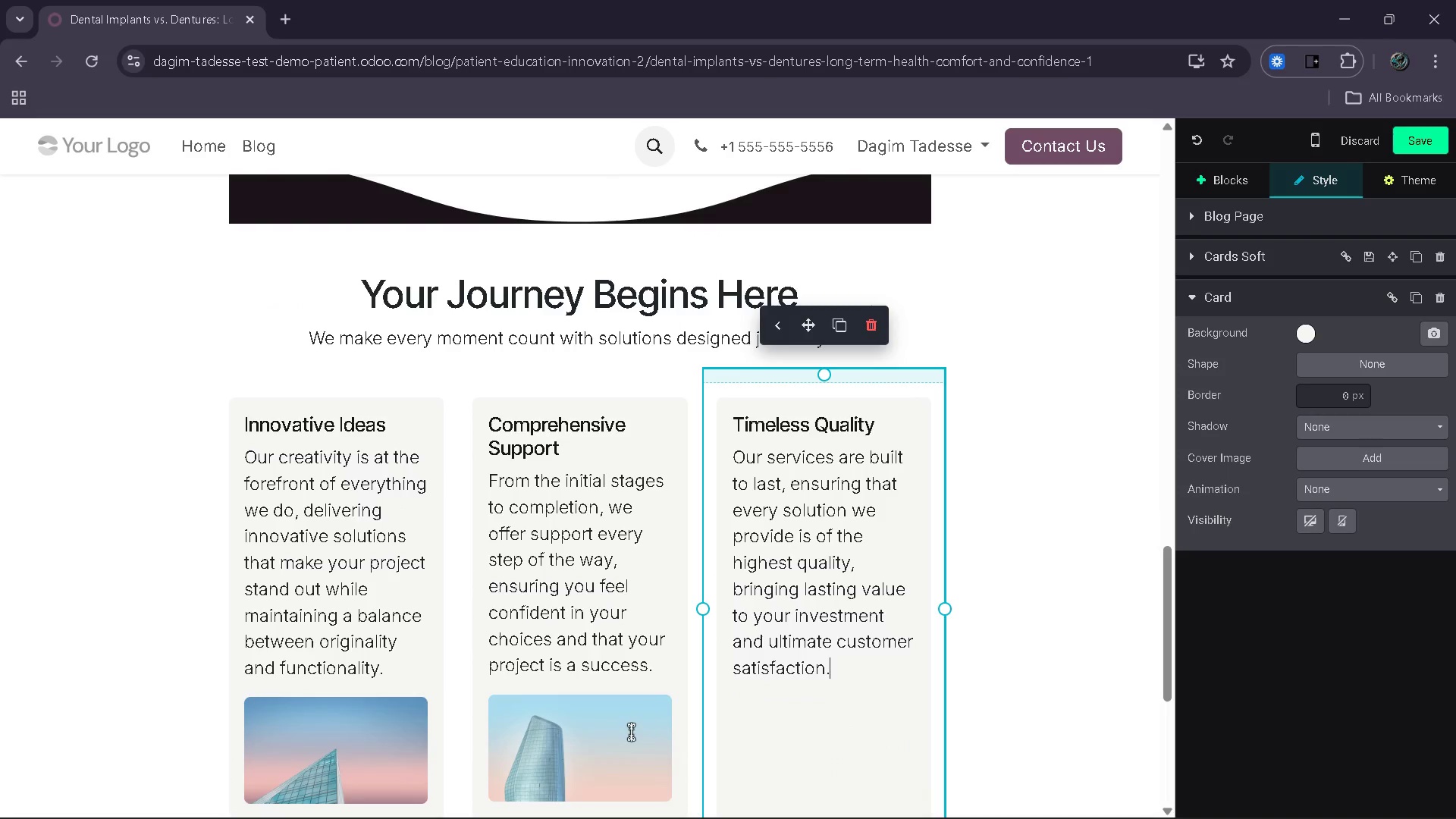 
left_click([629, 732])
 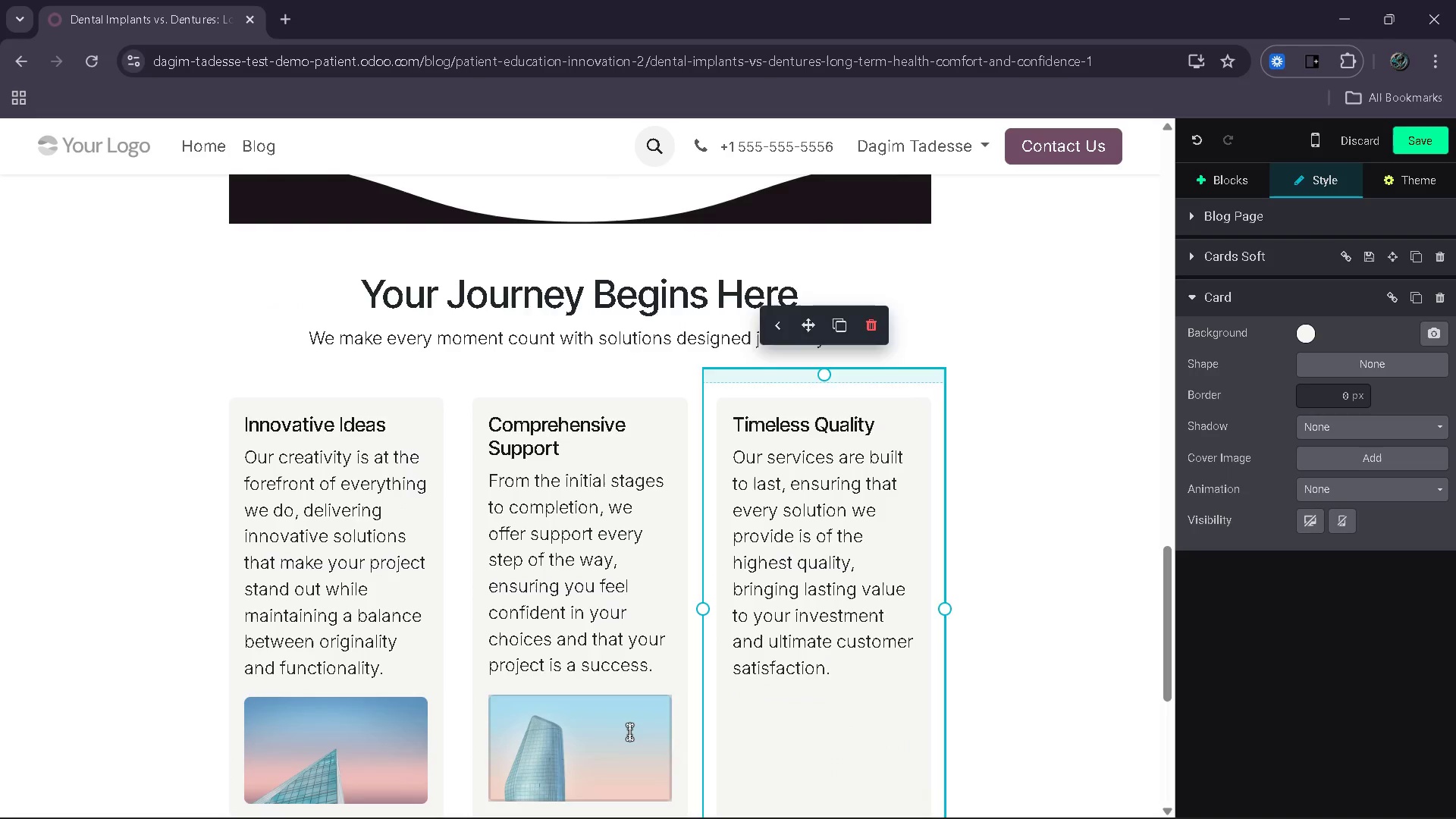 
key(Delete)
 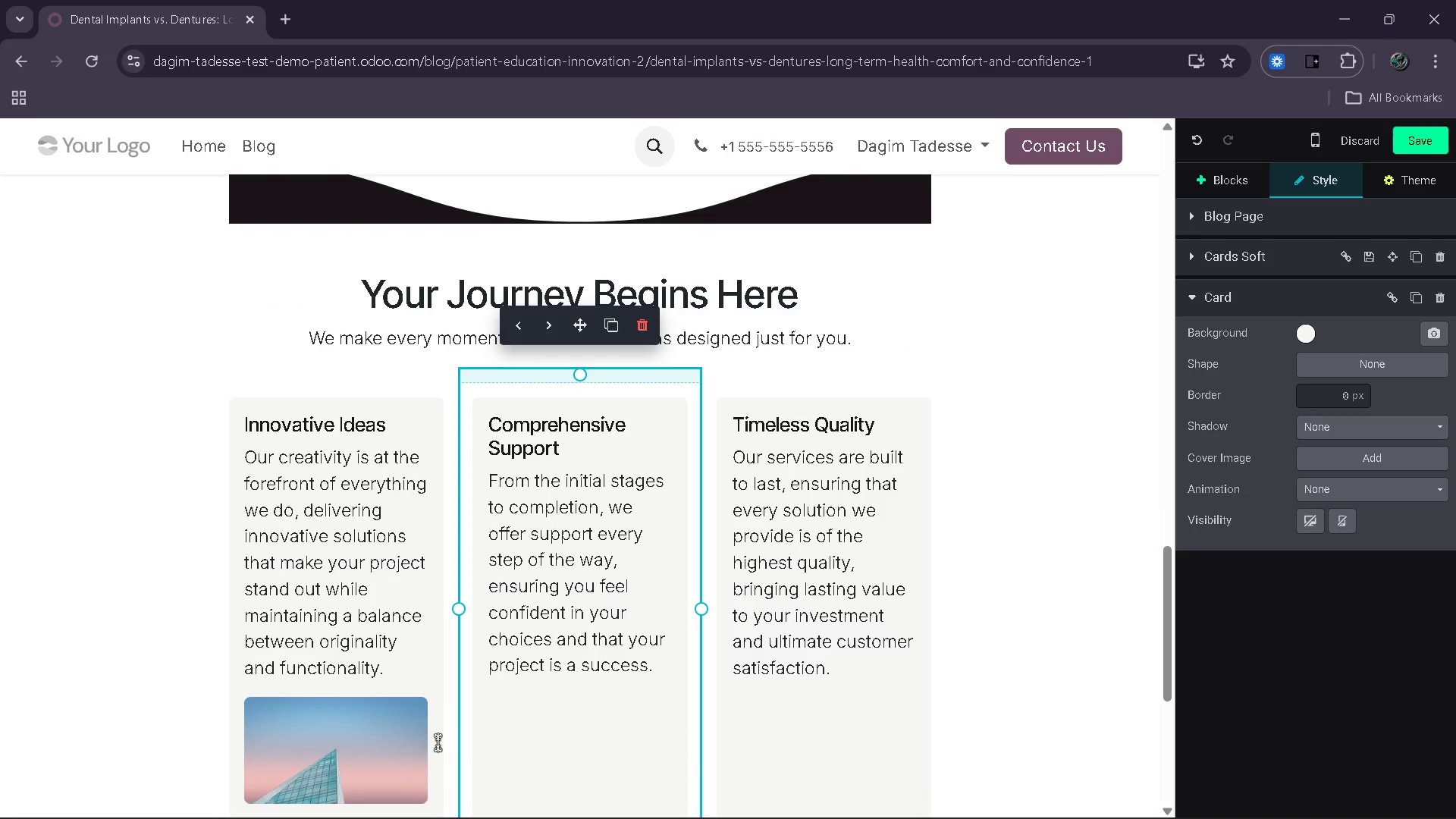 
left_click([388, 743])
 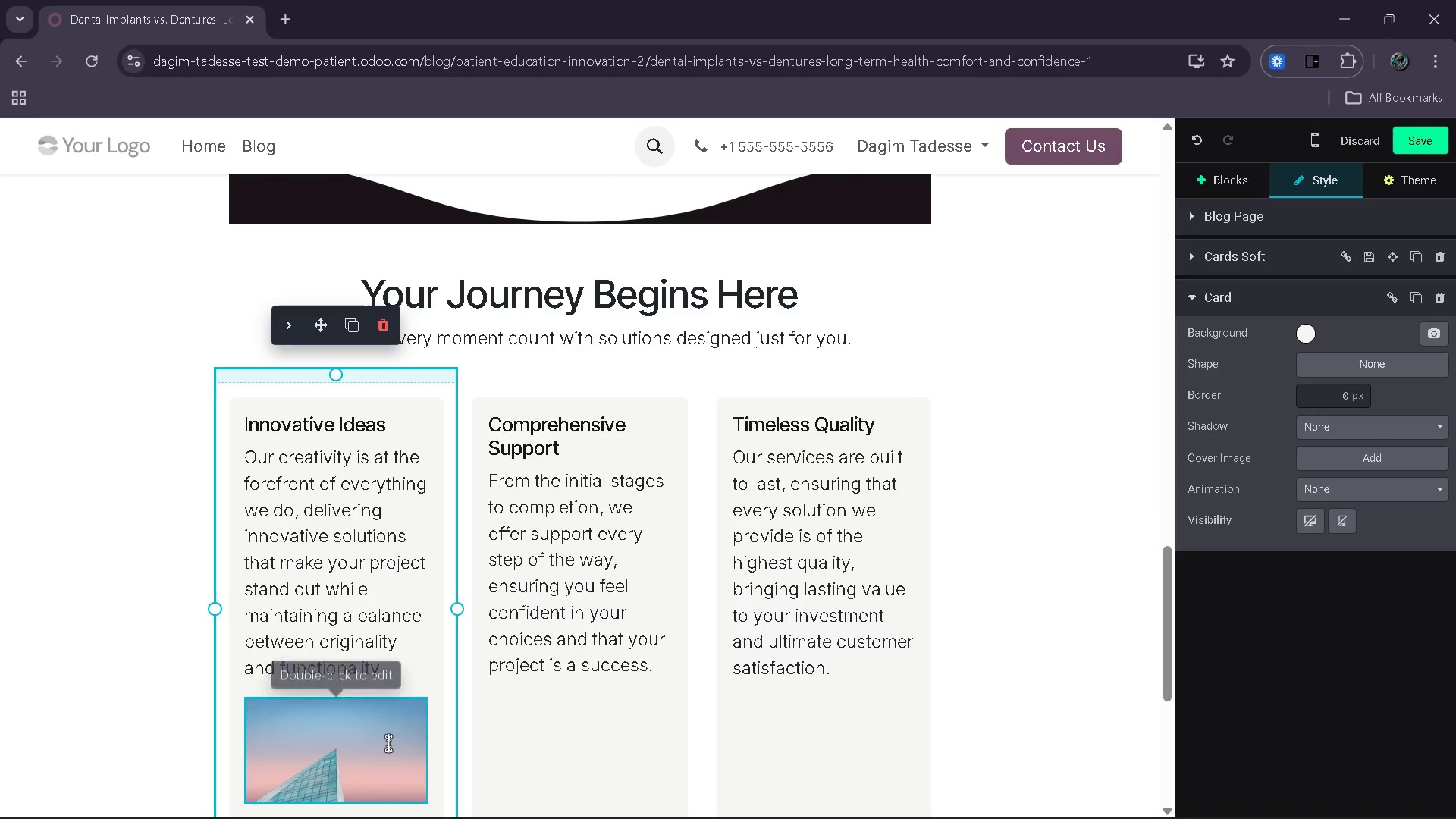 
key(Delete)
 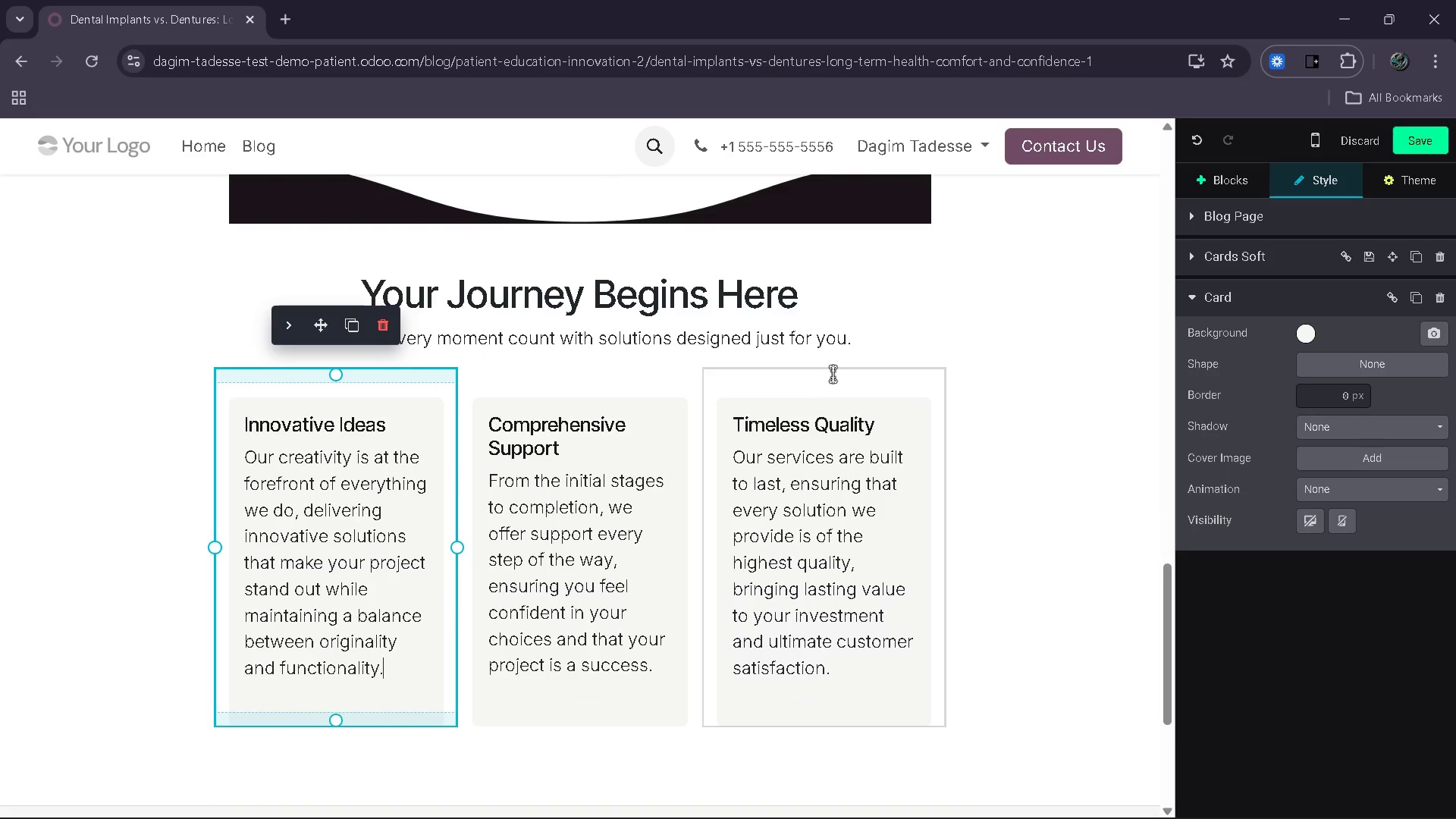 
left_click_drag(start_coordinate=[859, 351], to_coordinate=[355, 293])
 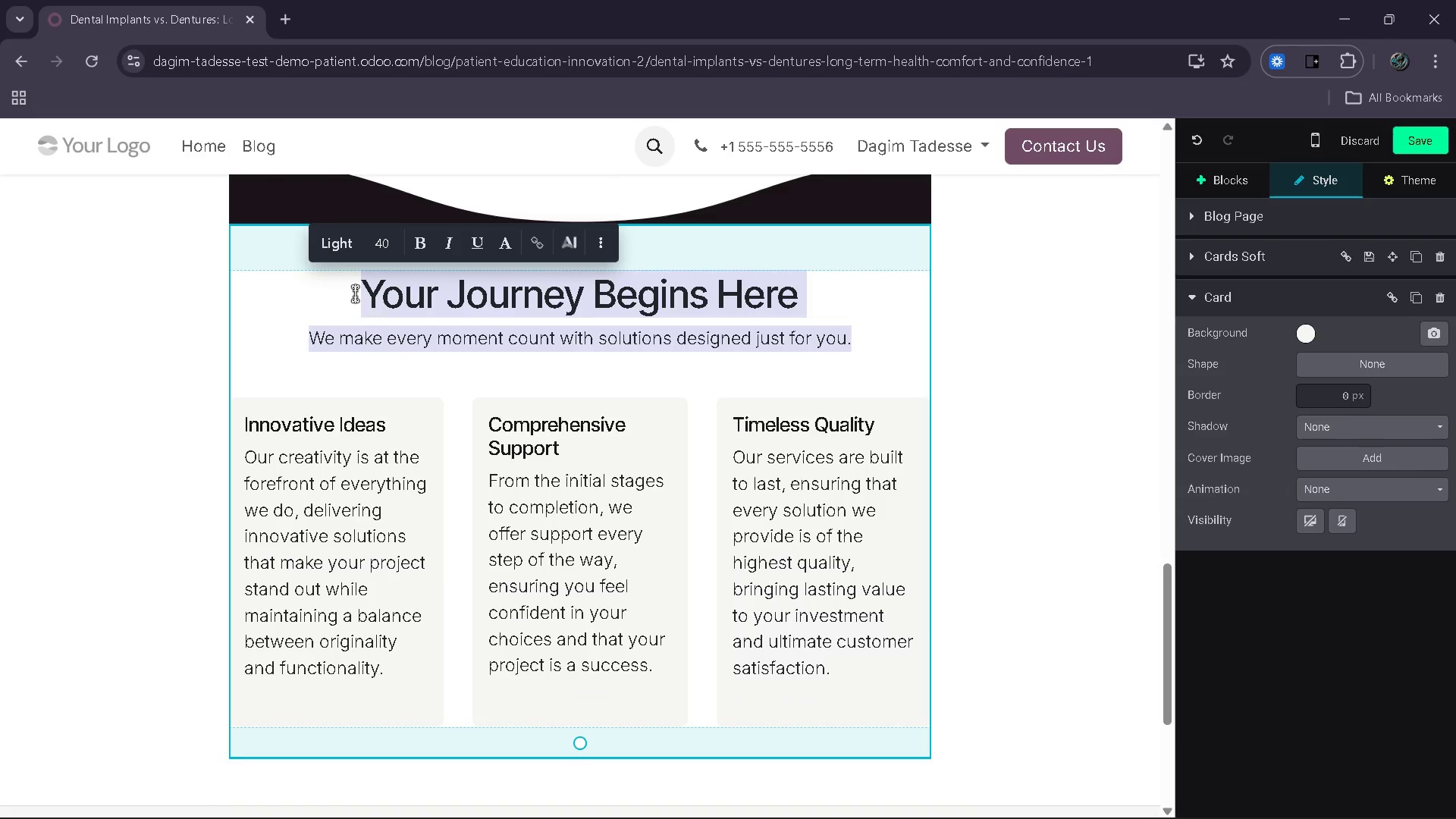 
key(Backspace)
 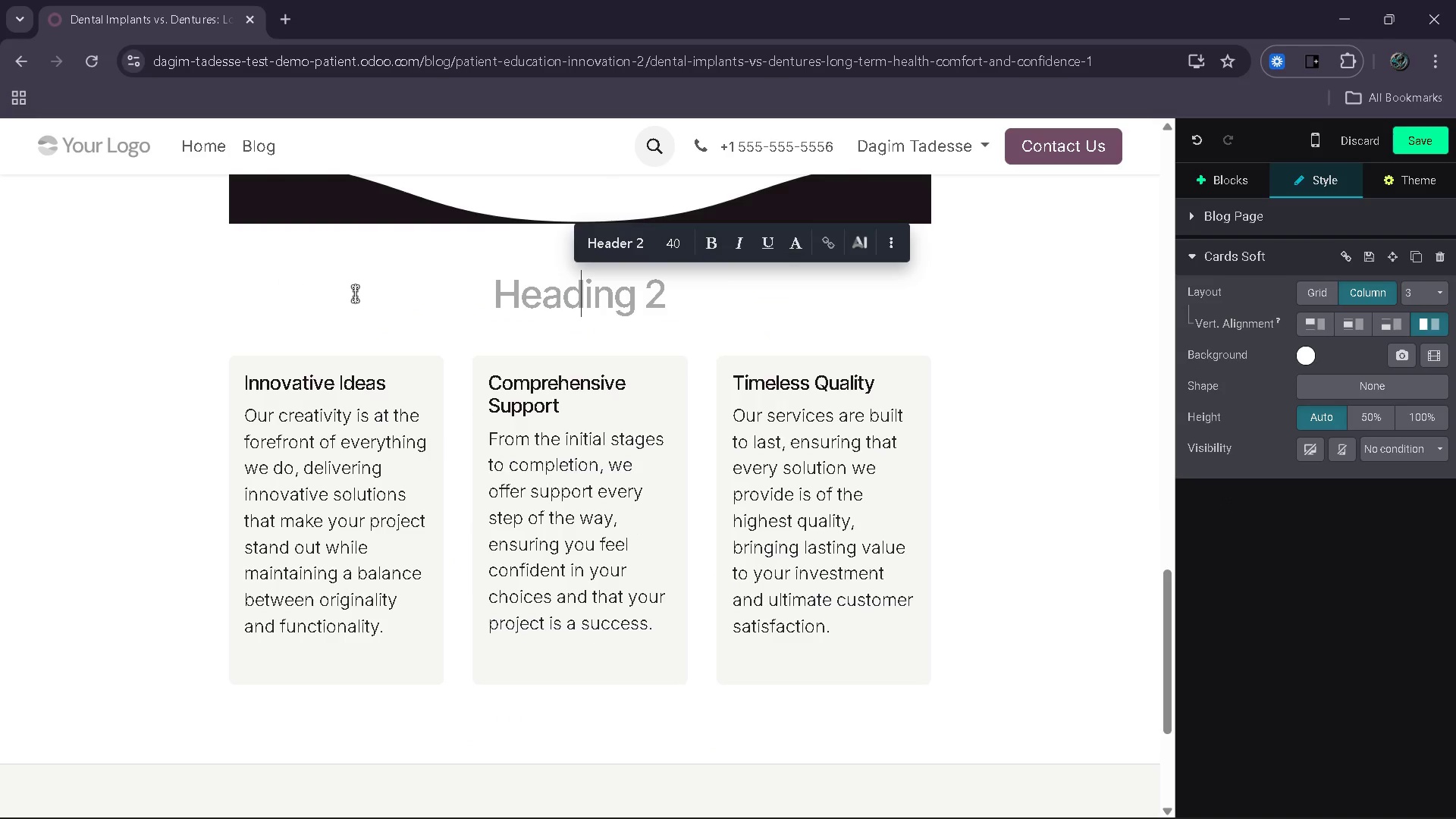 
key(Backspace)
 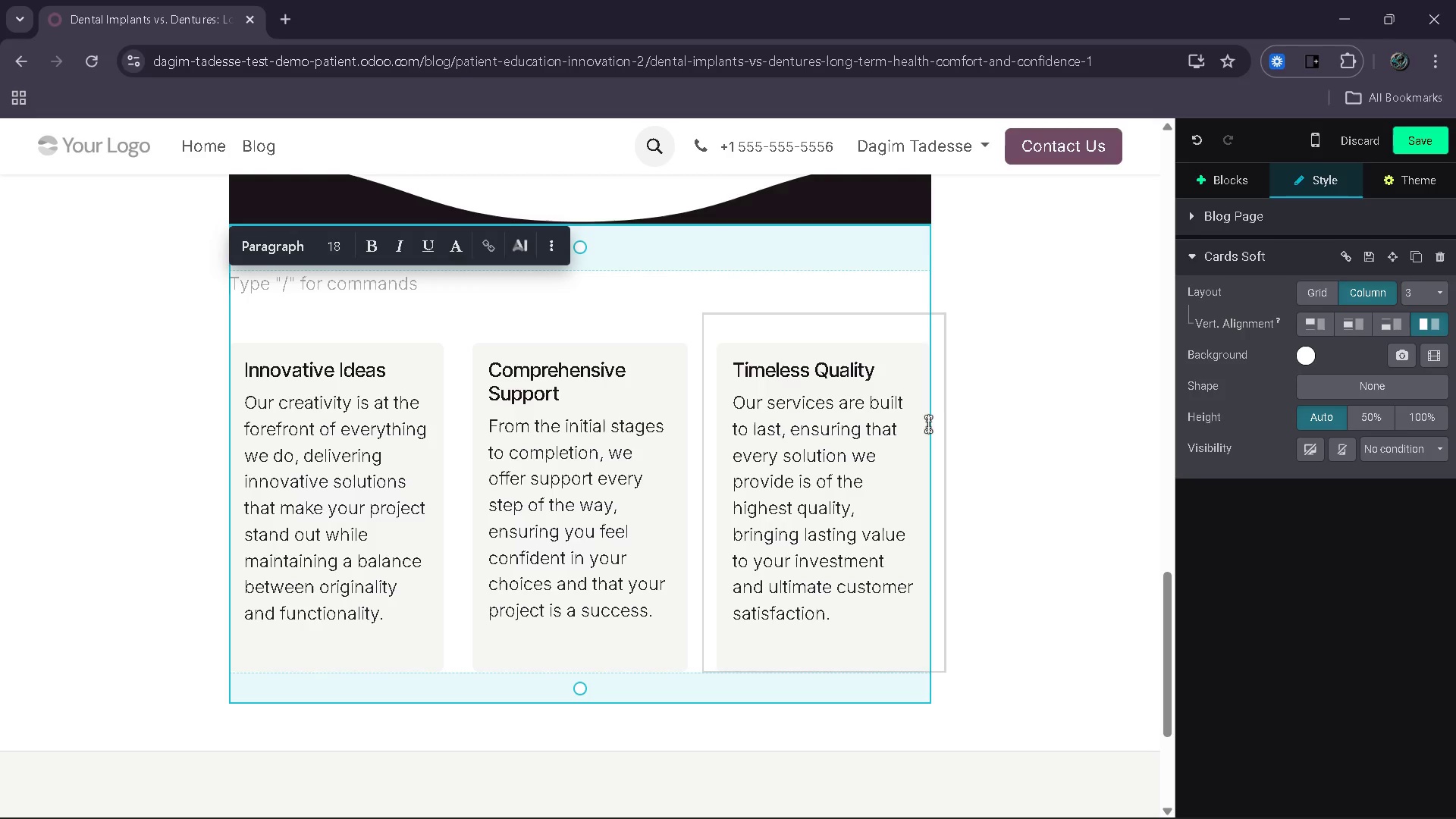 
left_click([1012, 460])
 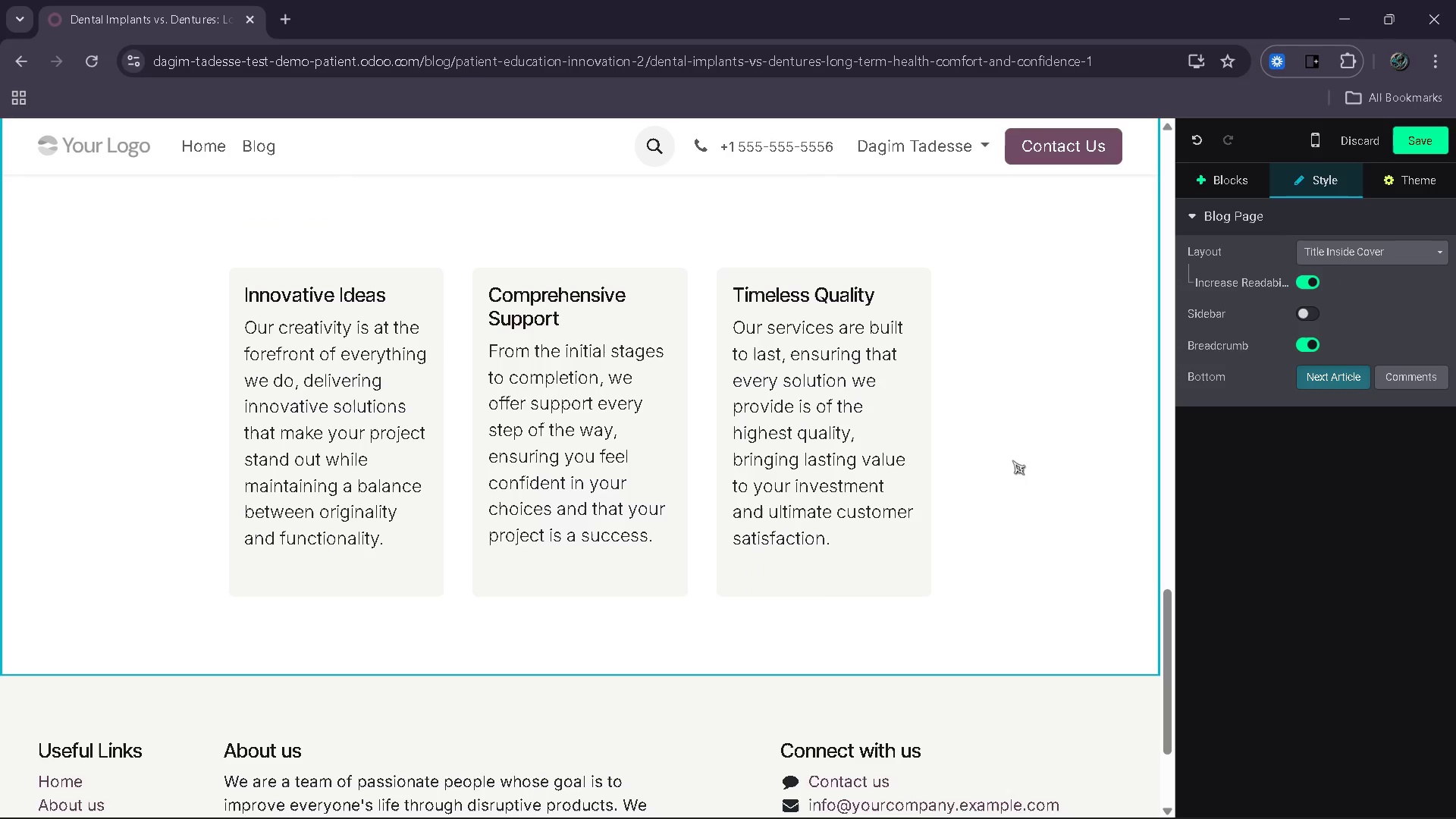 
wait(5.05)
 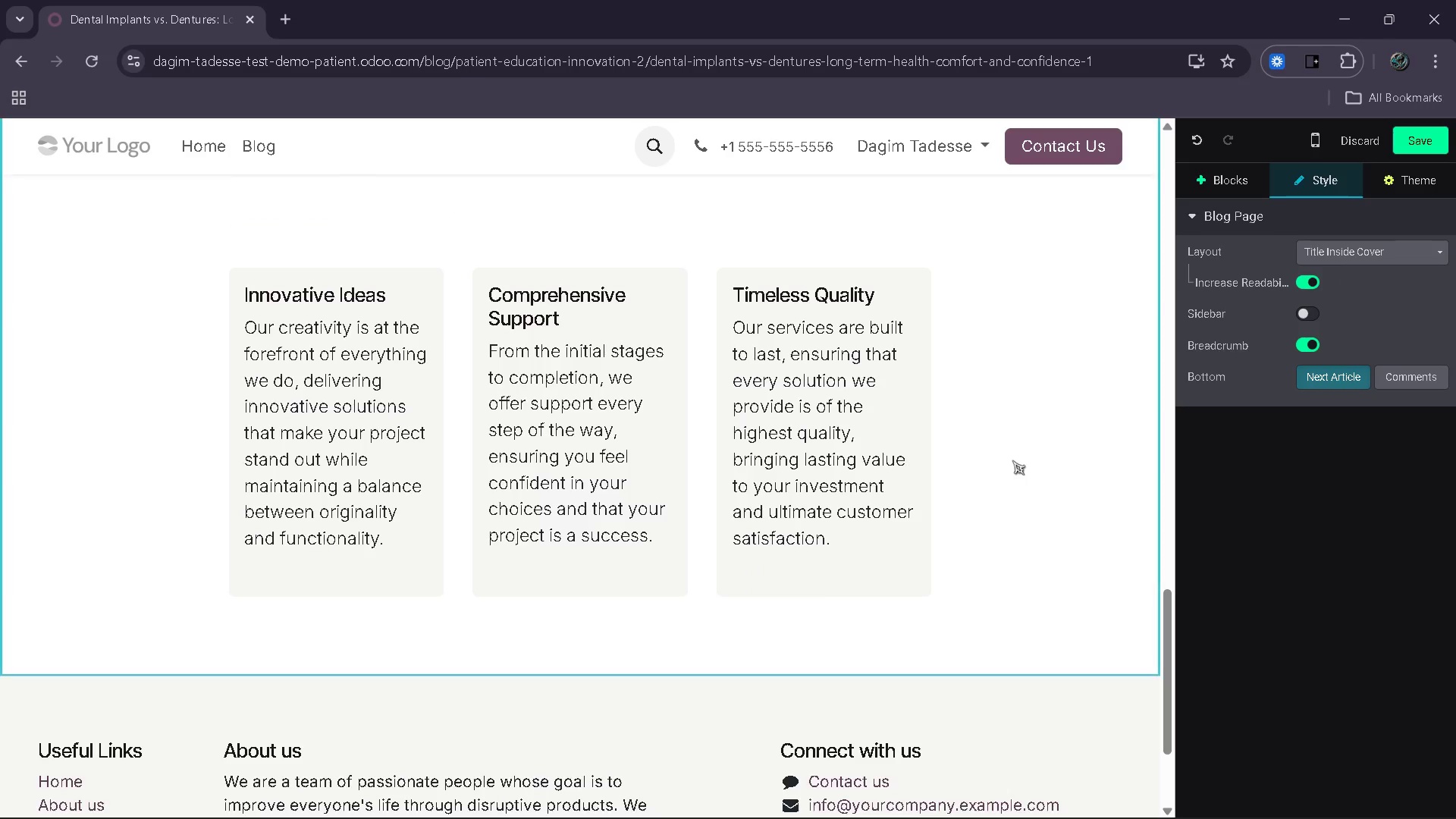 
left_click([1242, 177])
 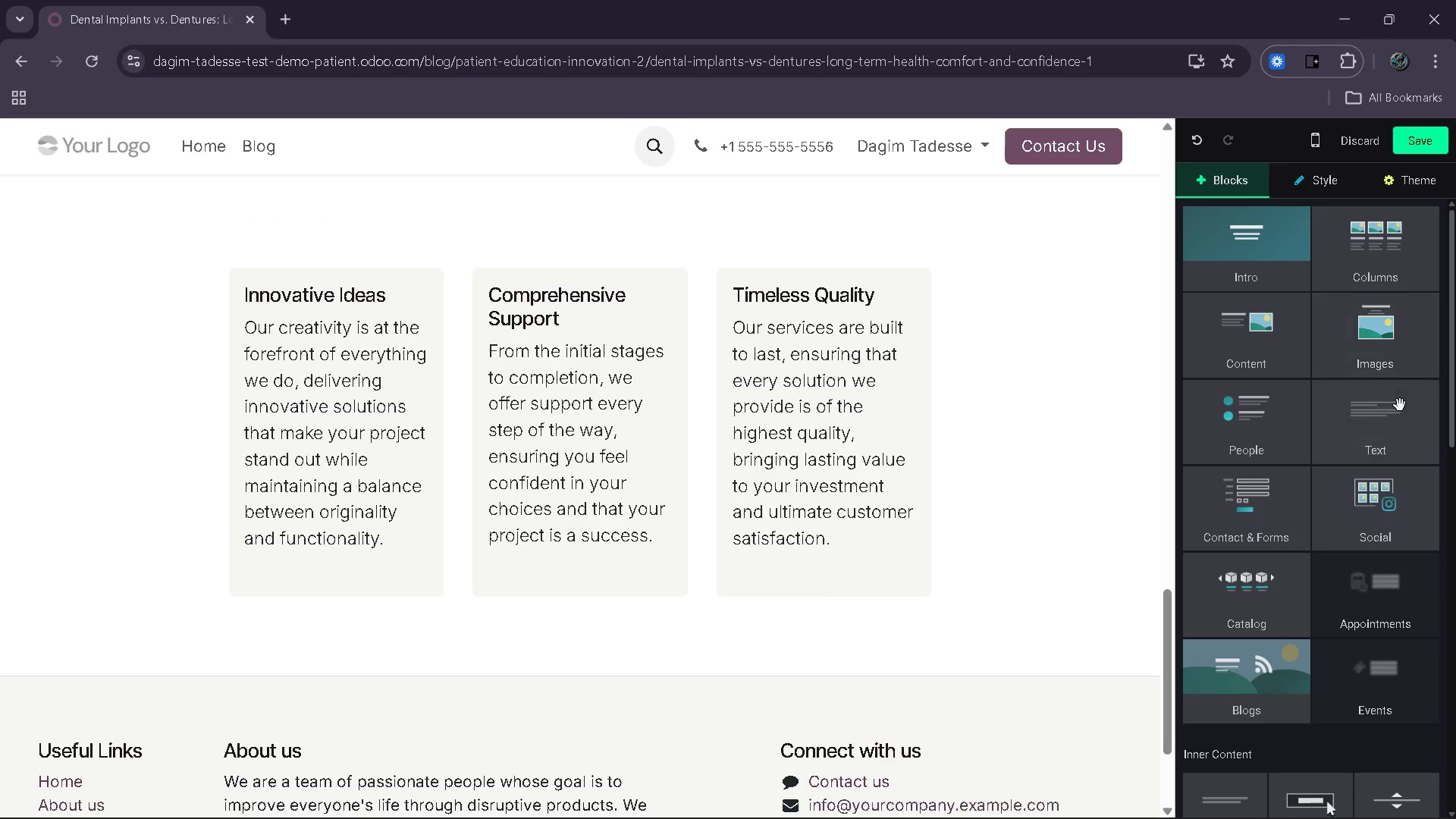 
left_click_drag(start_coordinate=[1382, 438], to_coordinate=[744, 646])
 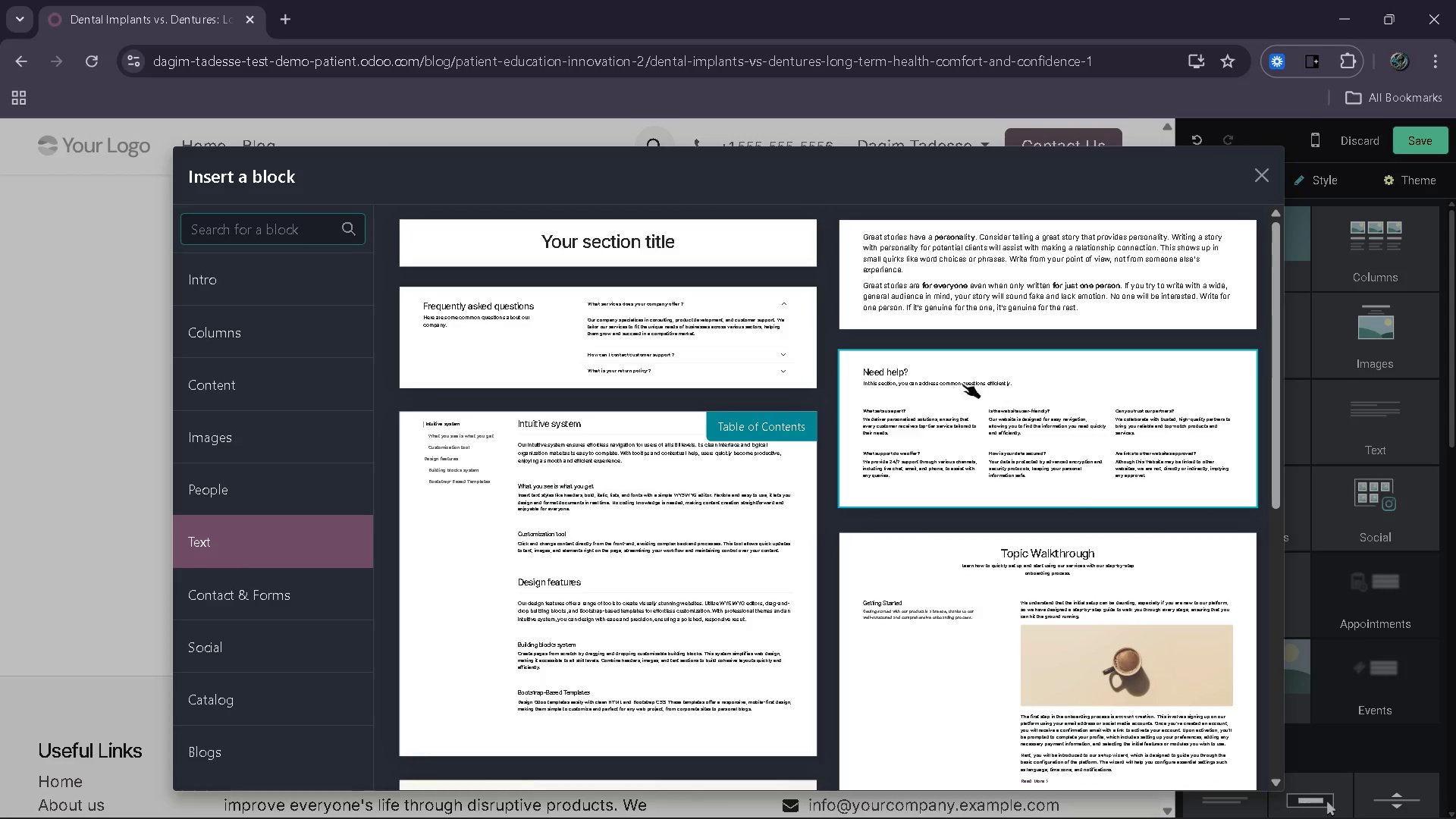 
left_click([1050, 265])
 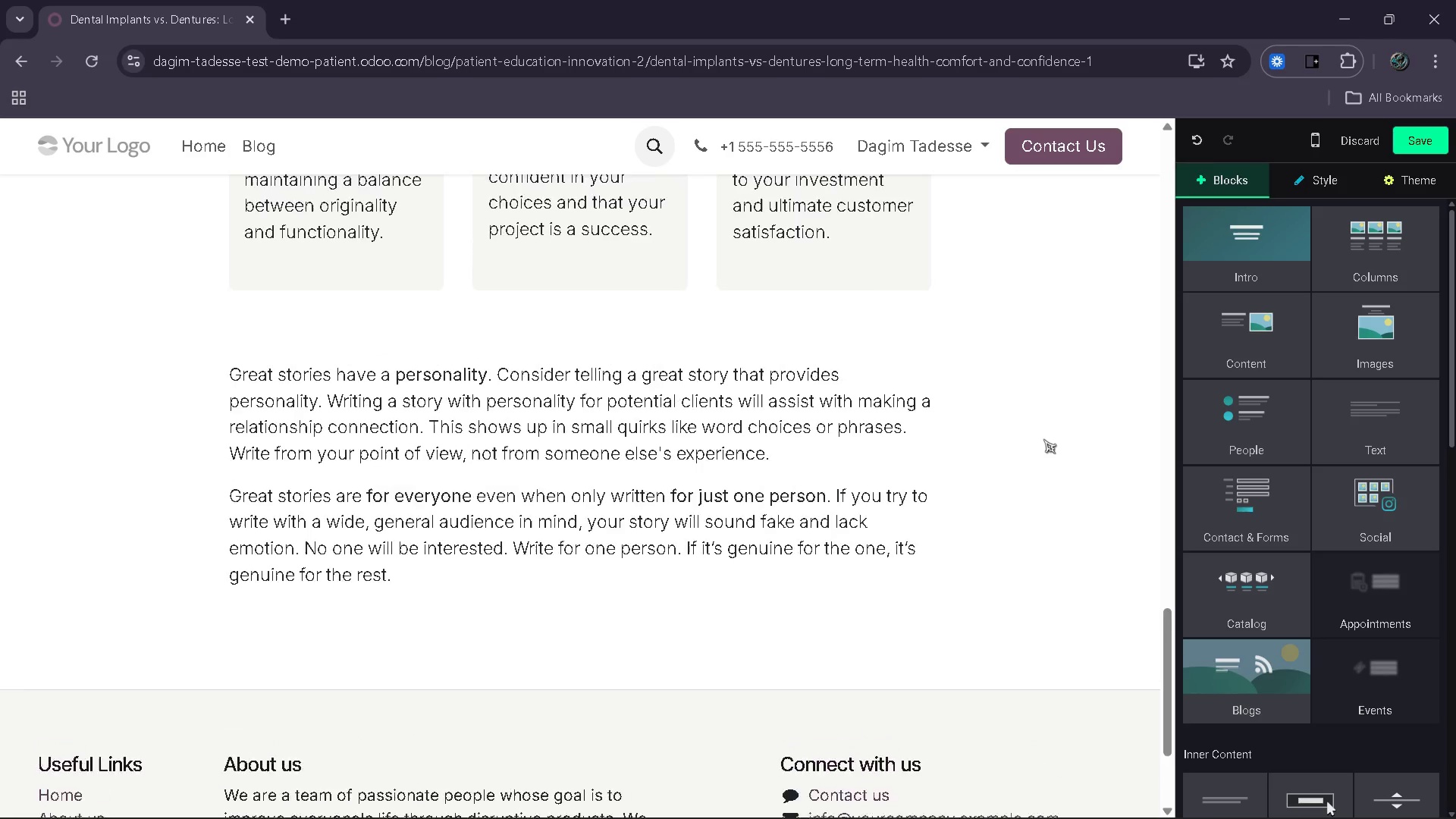 
wait(12.03)
 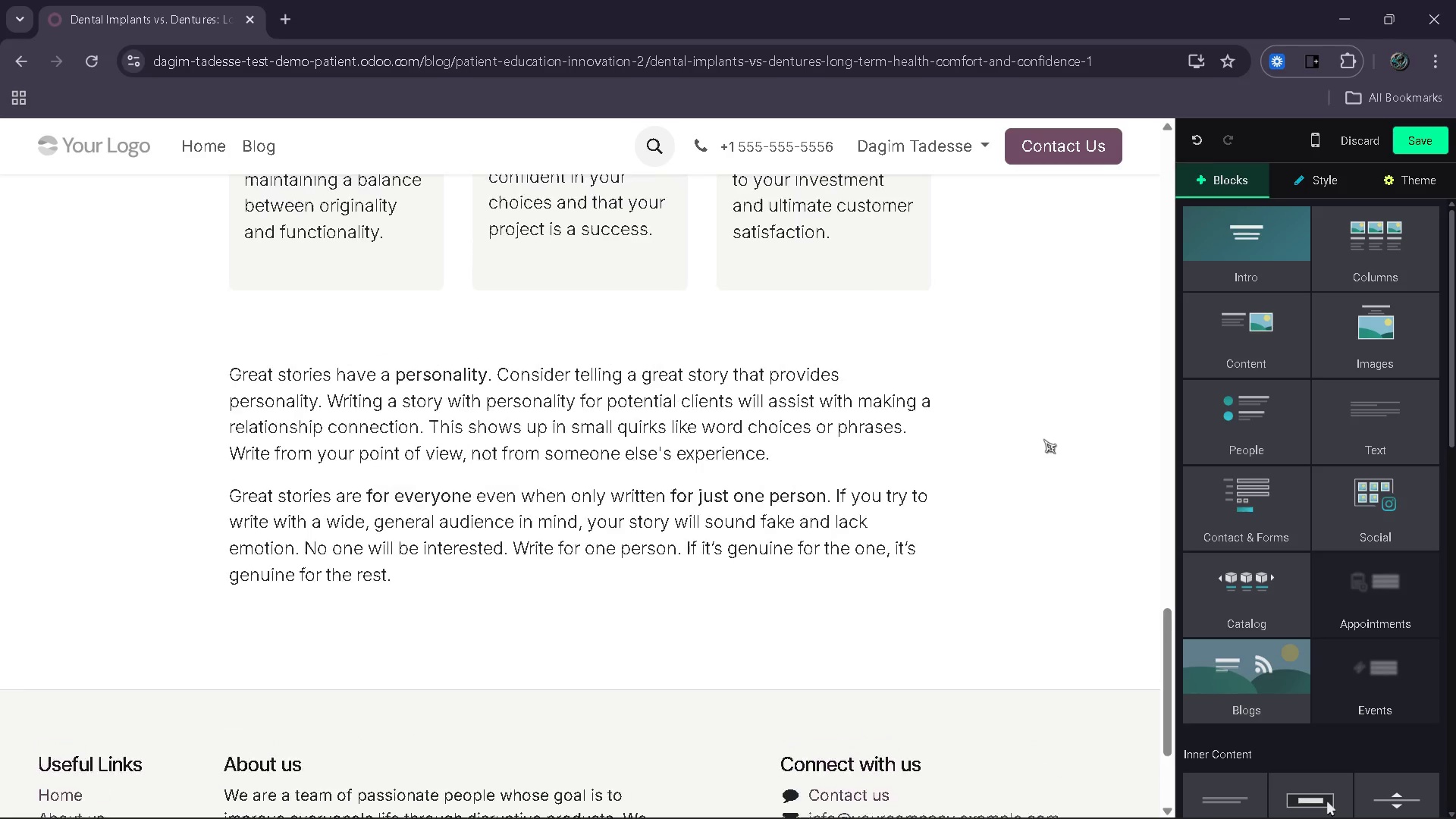 
left_click_drag(start_coordinate=[1405, 357], to_coordinate=[781, 518])
 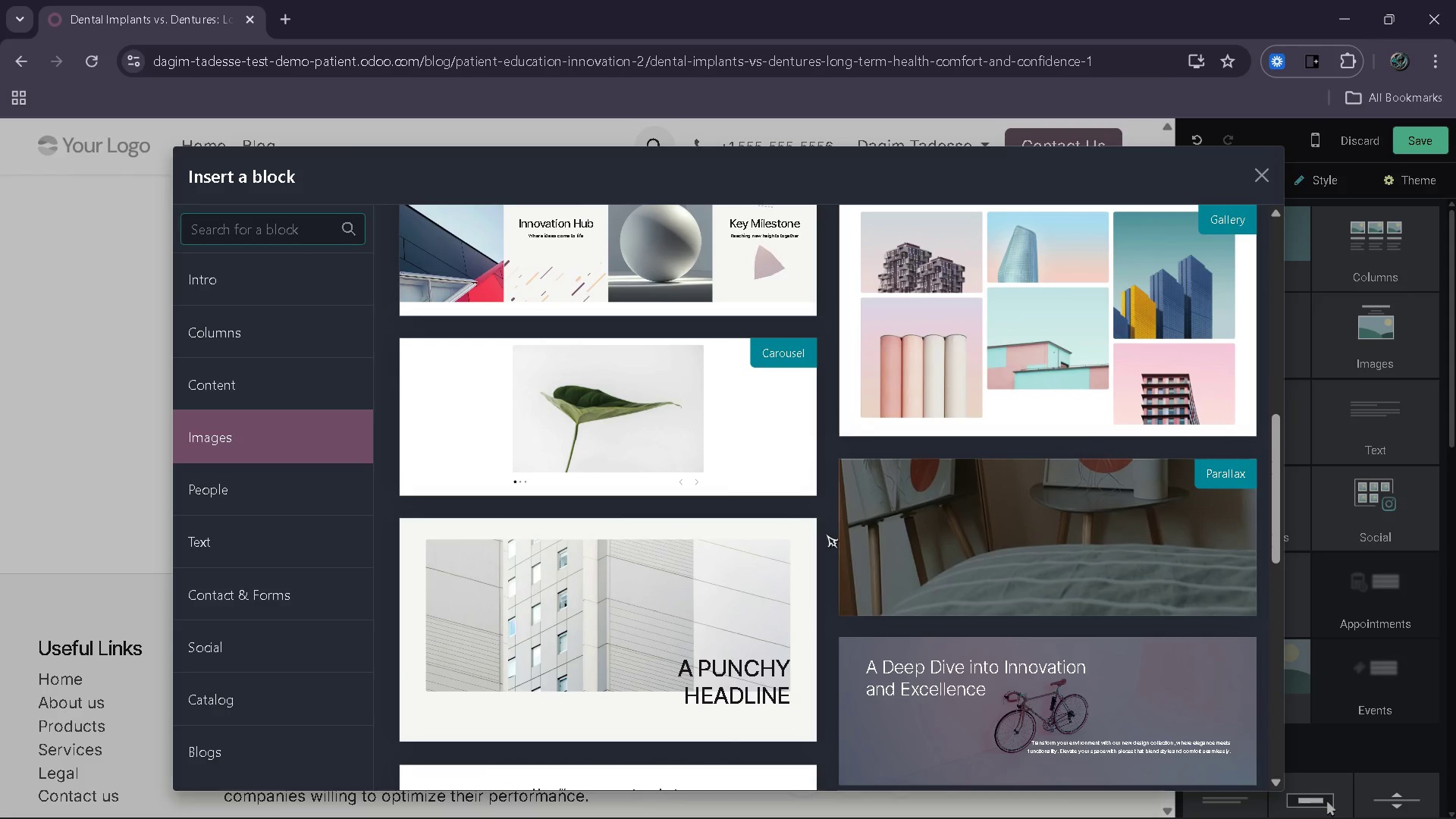 
wait(12.48)
 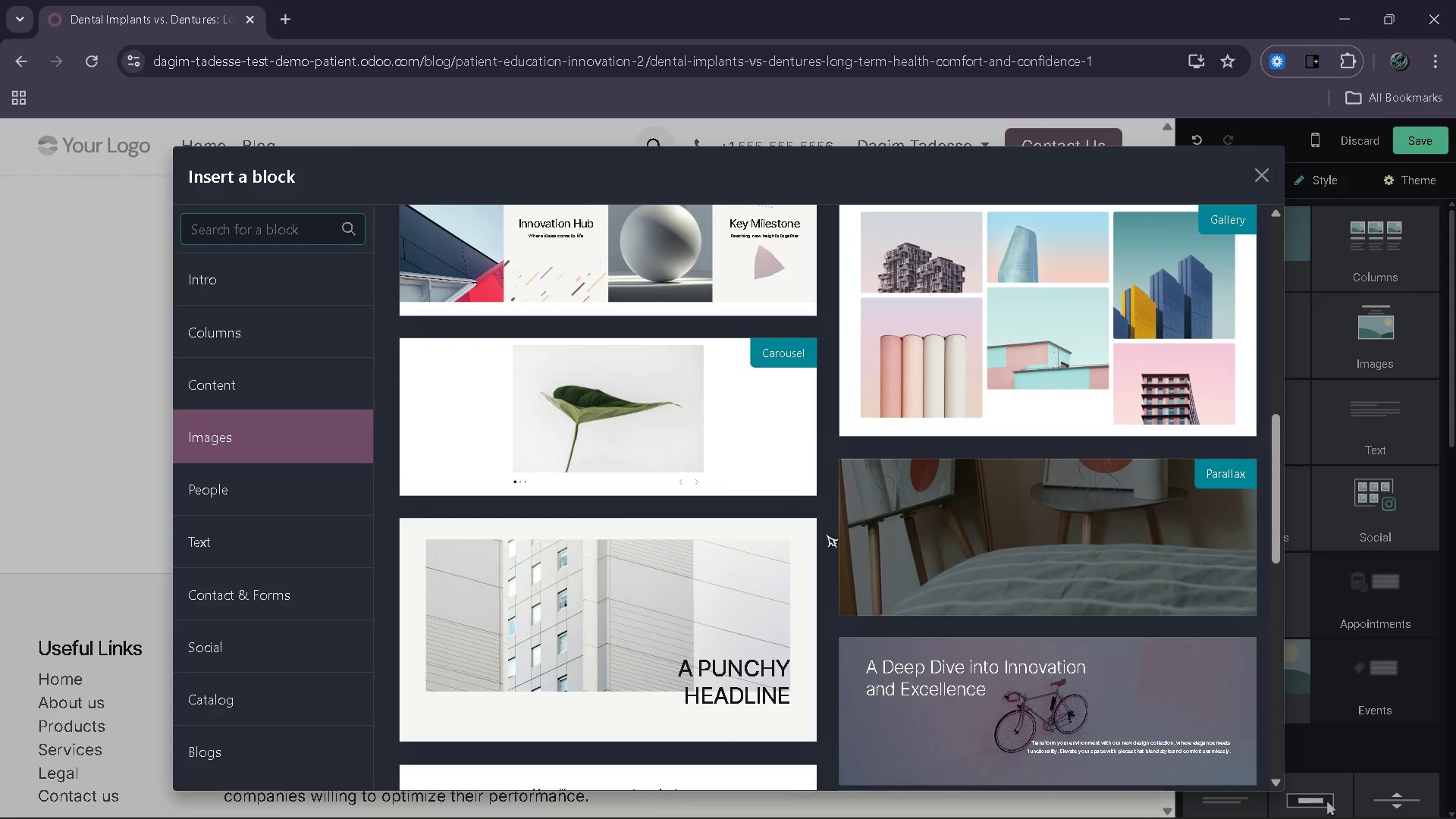 
left_click([1258, 193])
 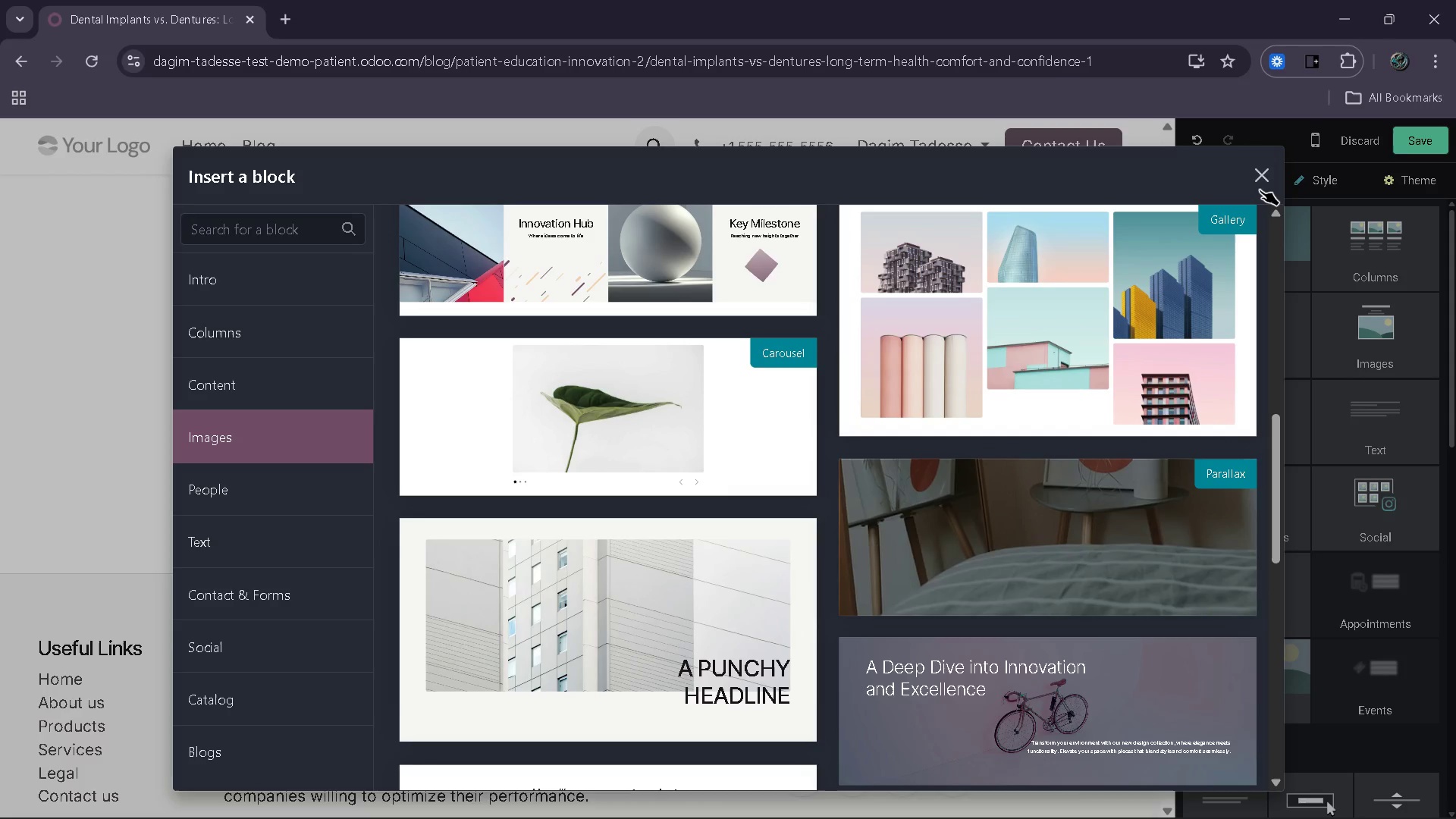 
left_click([1260, 190])
 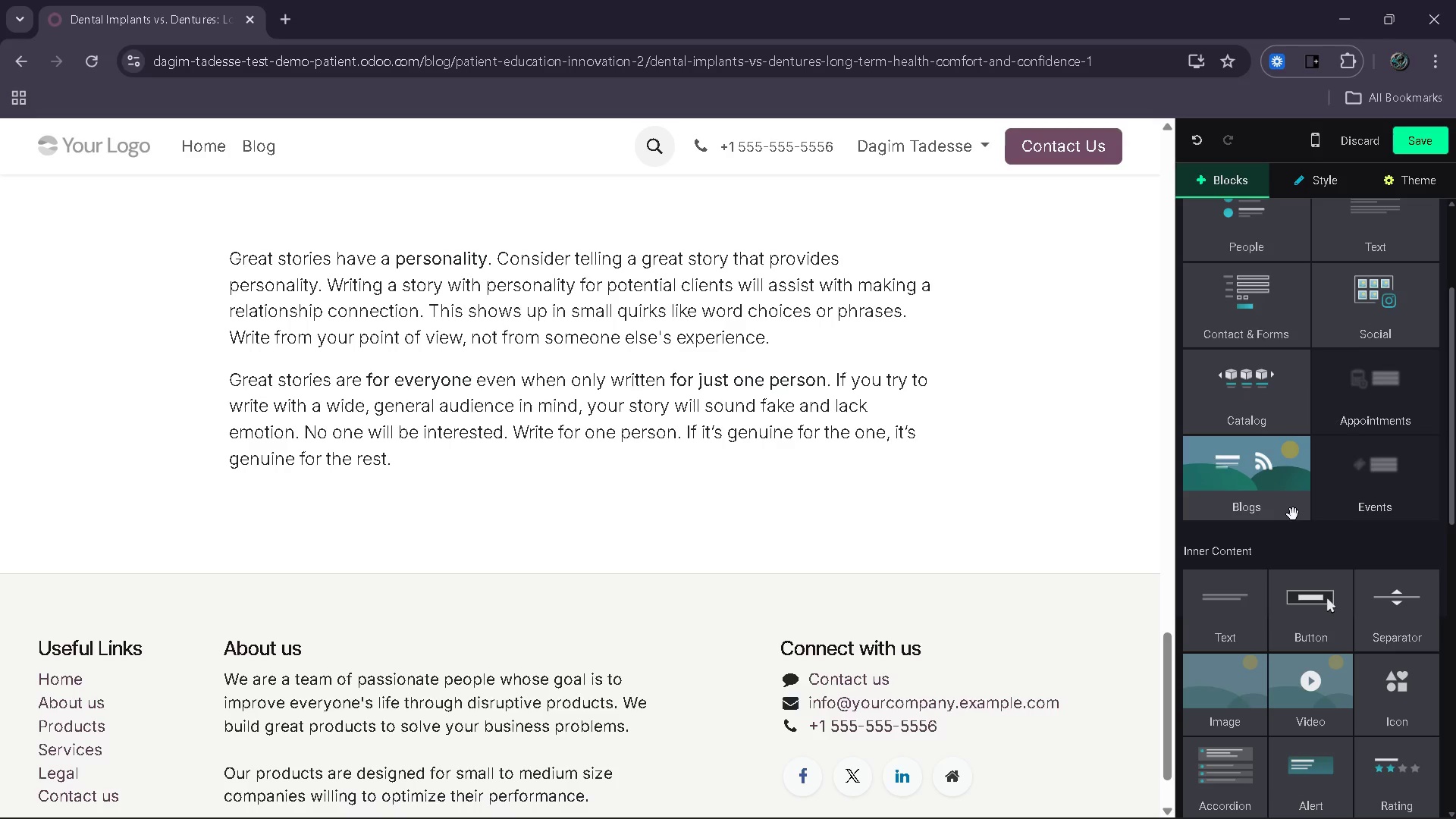 
left_click_drag(start_coordinate=[1266, 686], to_coordinate=[707, 496])
 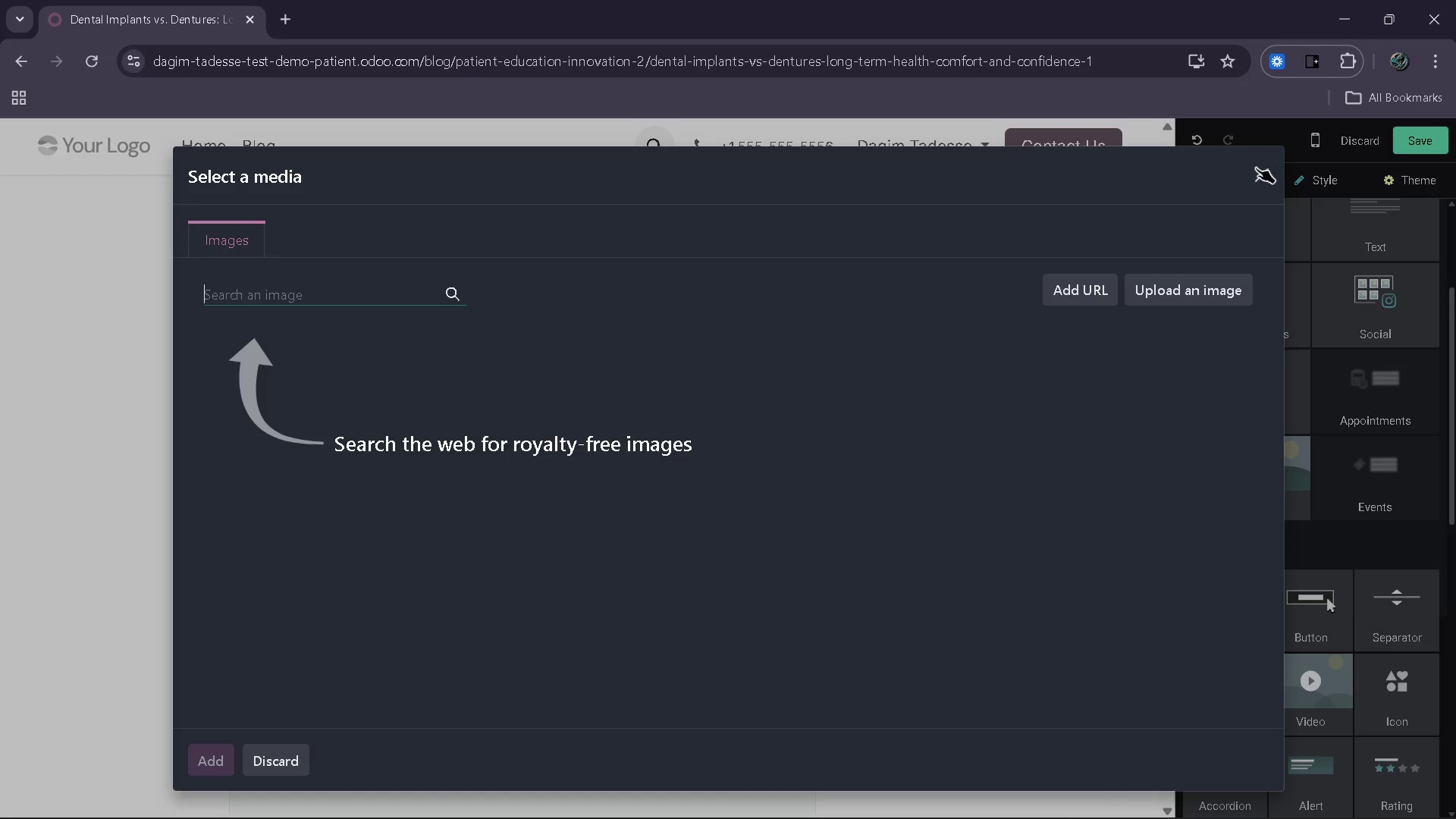 
left_click([1262, 169])
 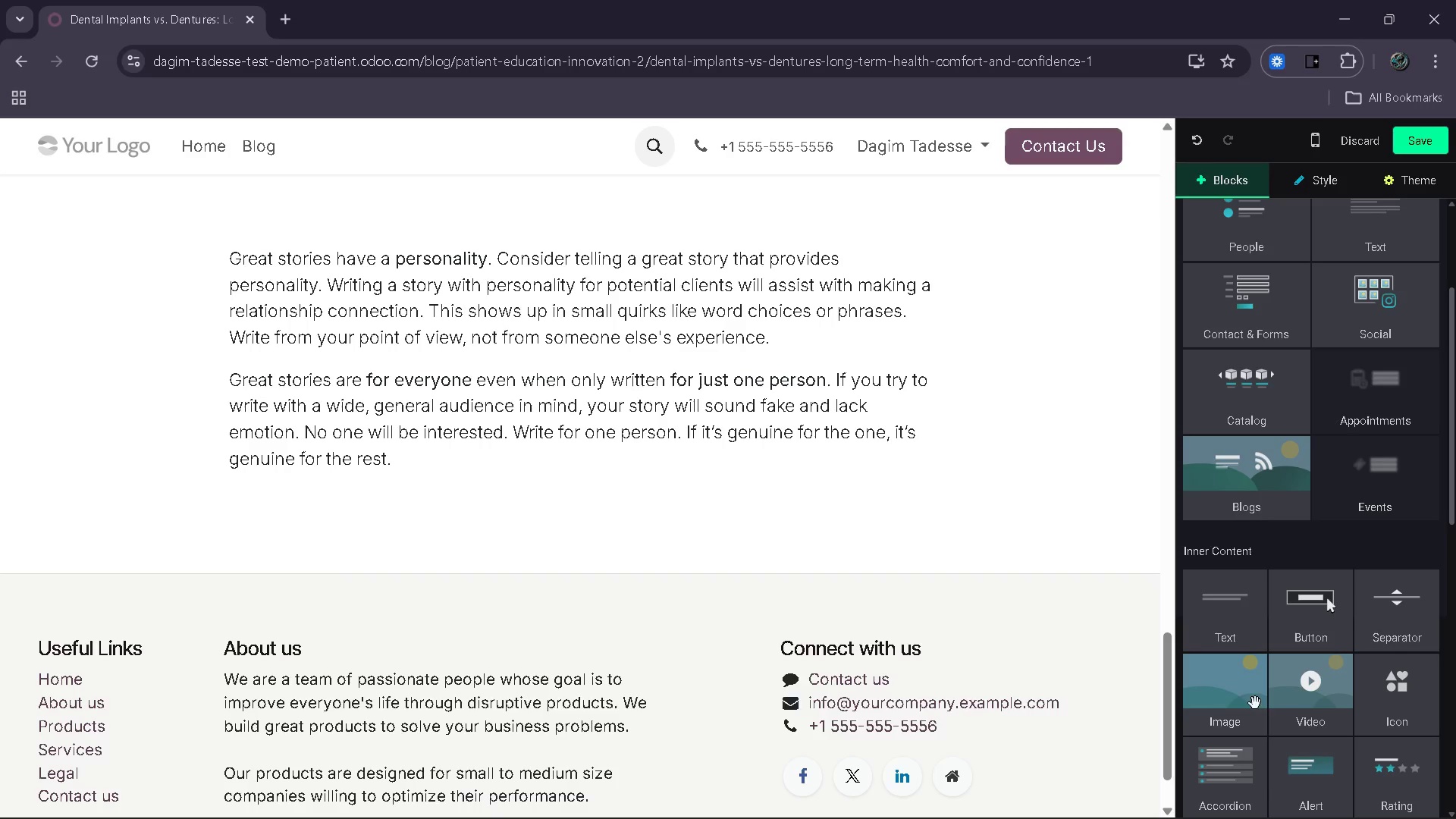 
wait(5.25)
 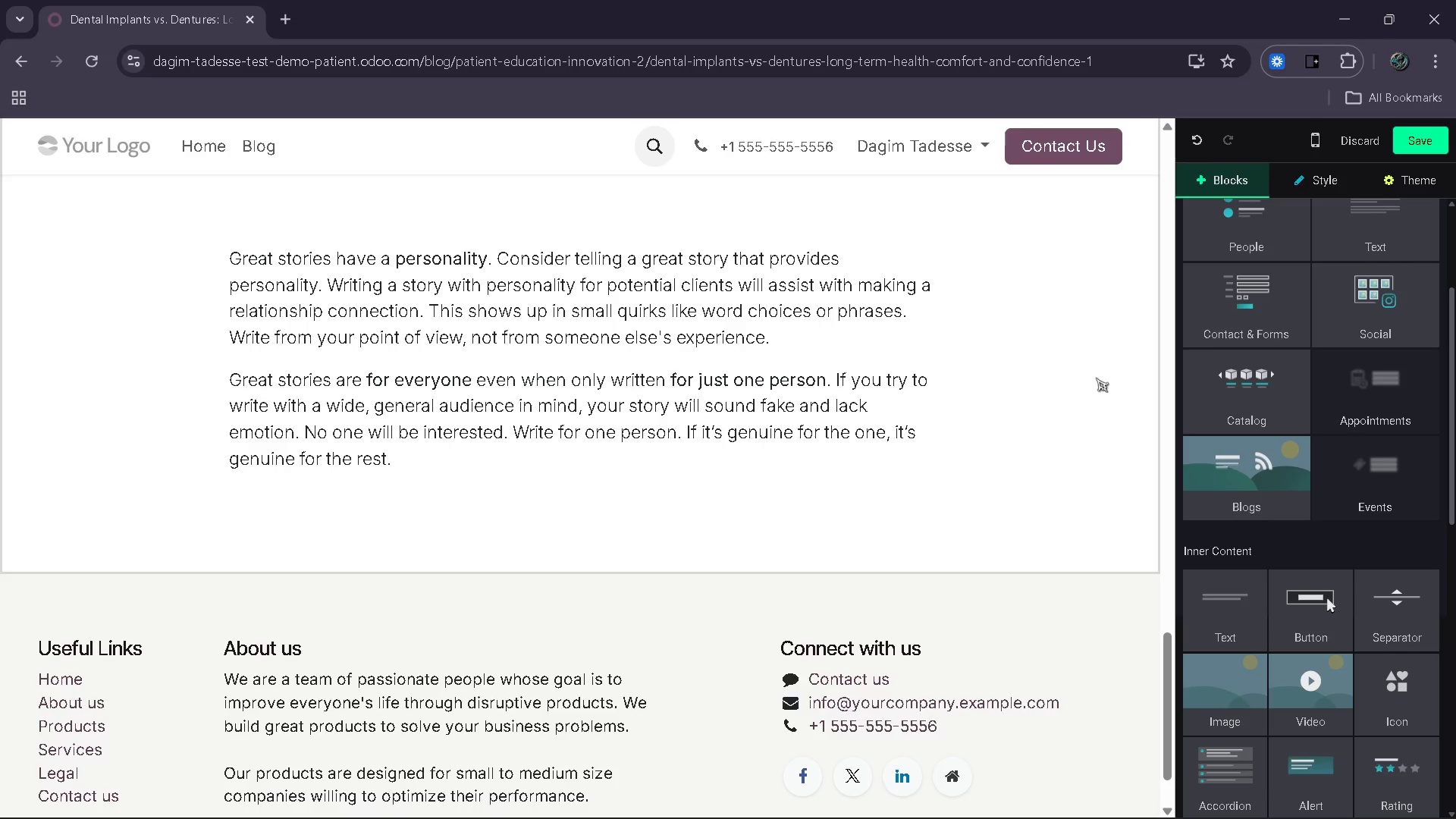 
left_click_drag(start_coordinate=[1241, 722], to_coordinate=[670, 523])
 